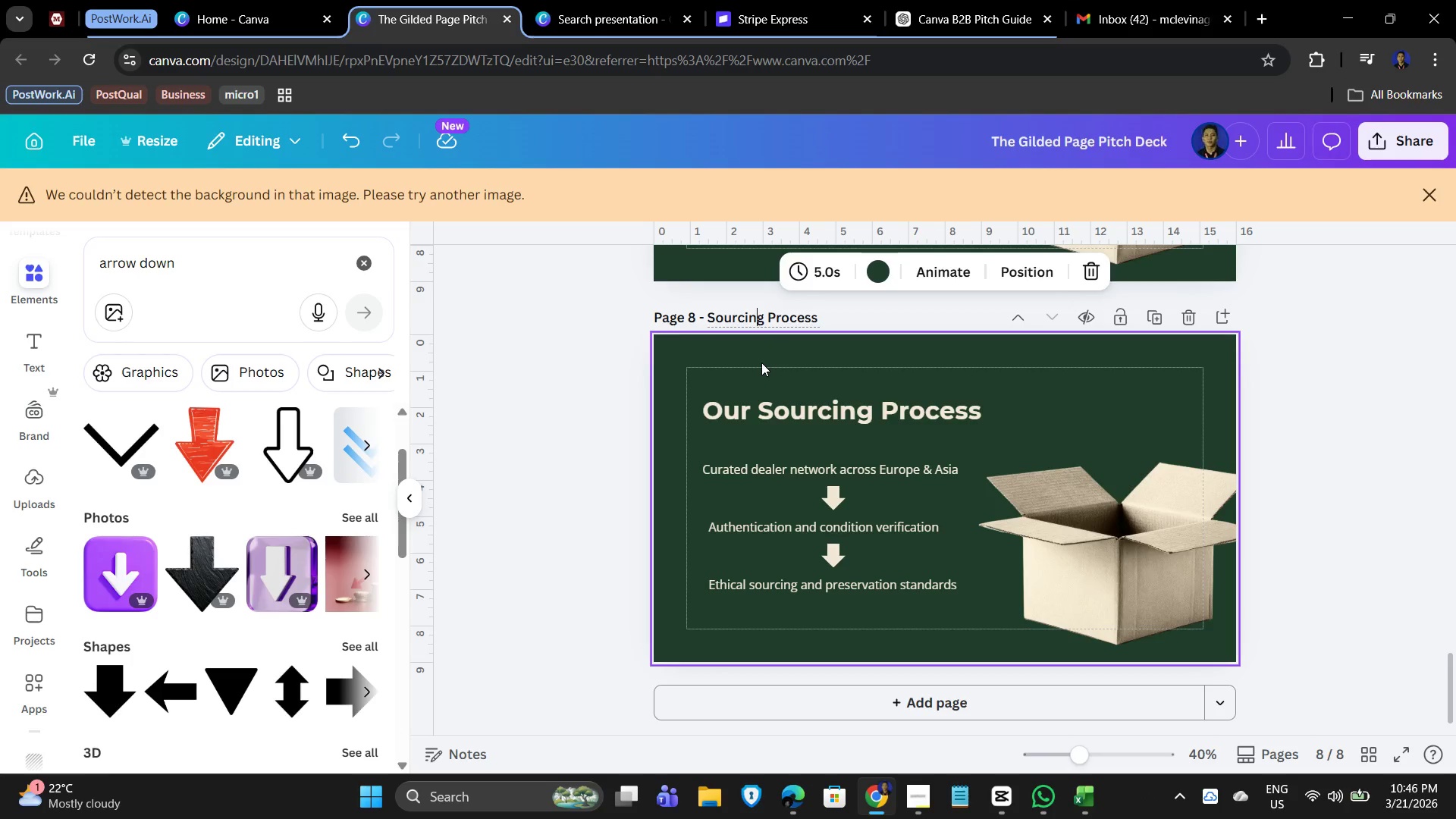 
wait(7.61)
 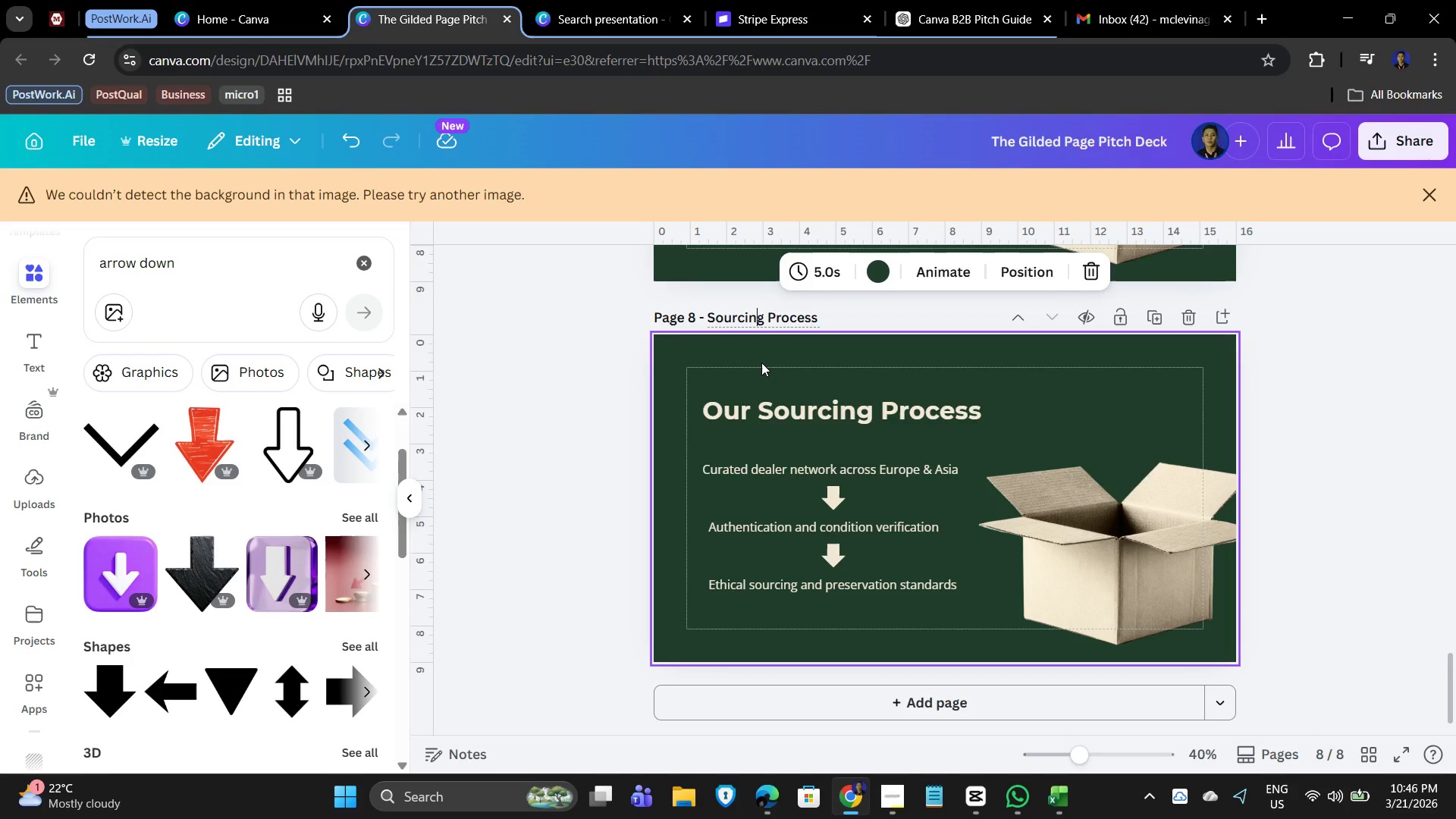 
left_click([733, 311])
 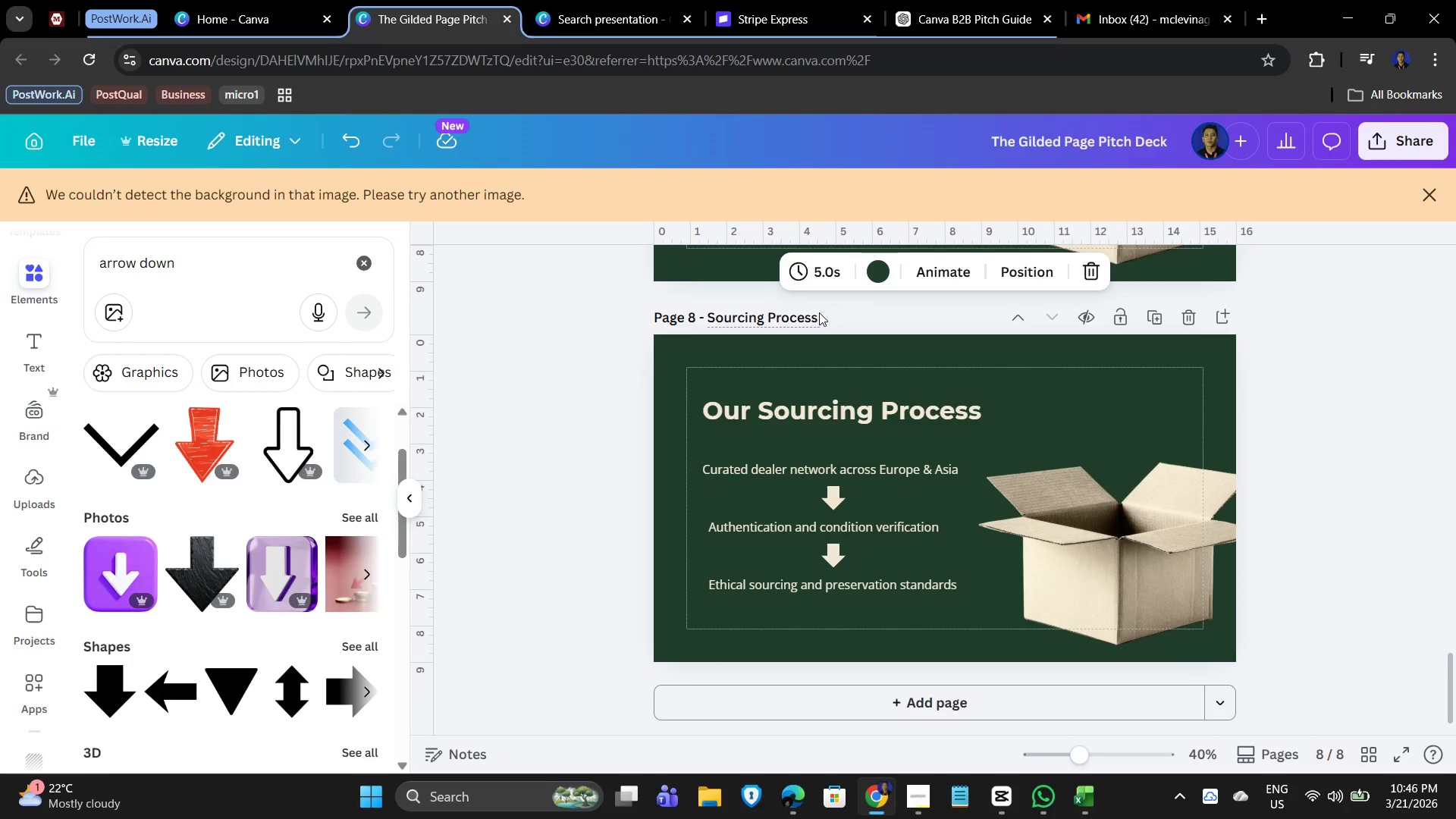 
left_click_drag(start_coordinate=[817, 316], to_coordinate=[690, 301])
 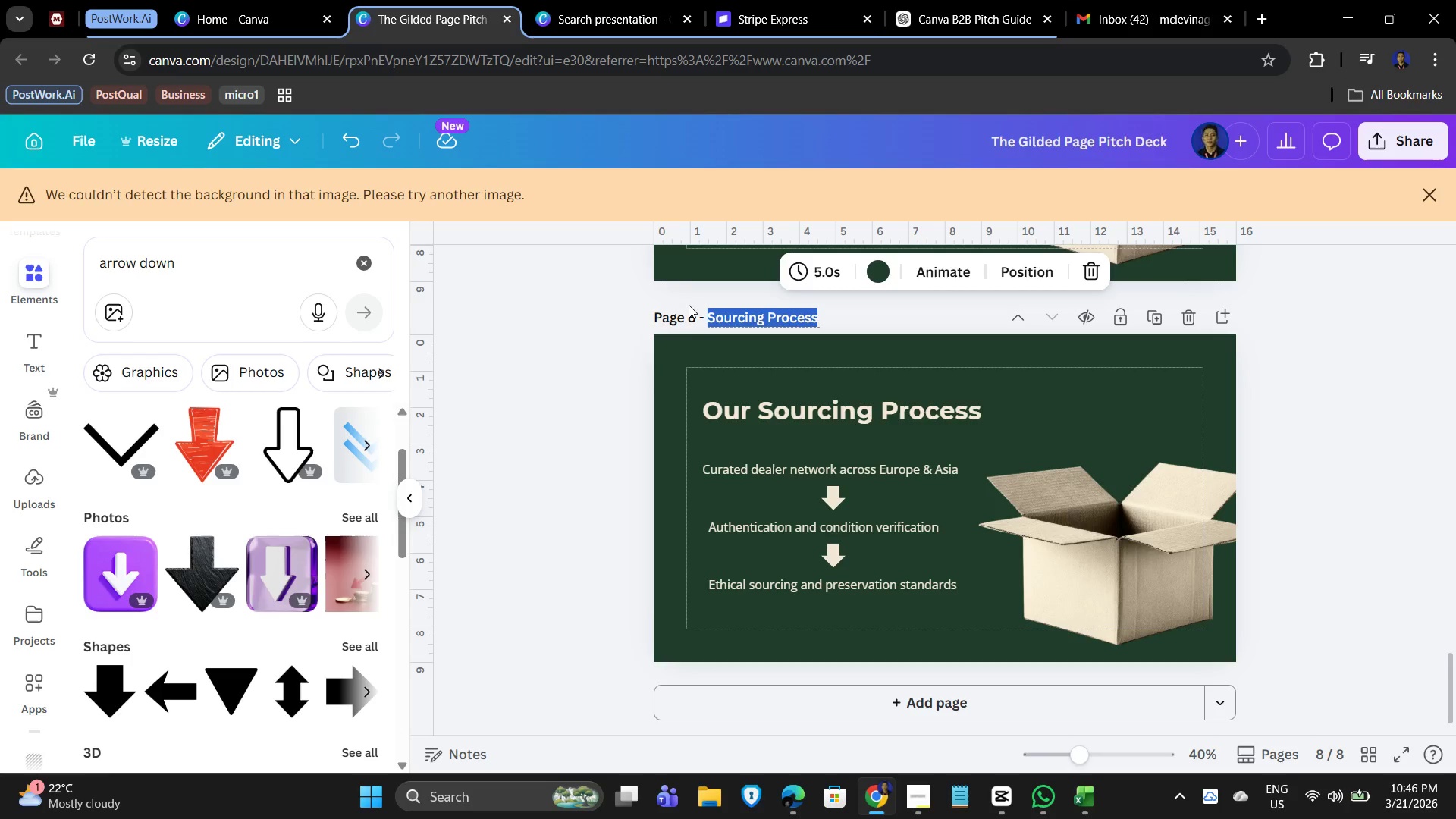 
type(Project Timeline)
 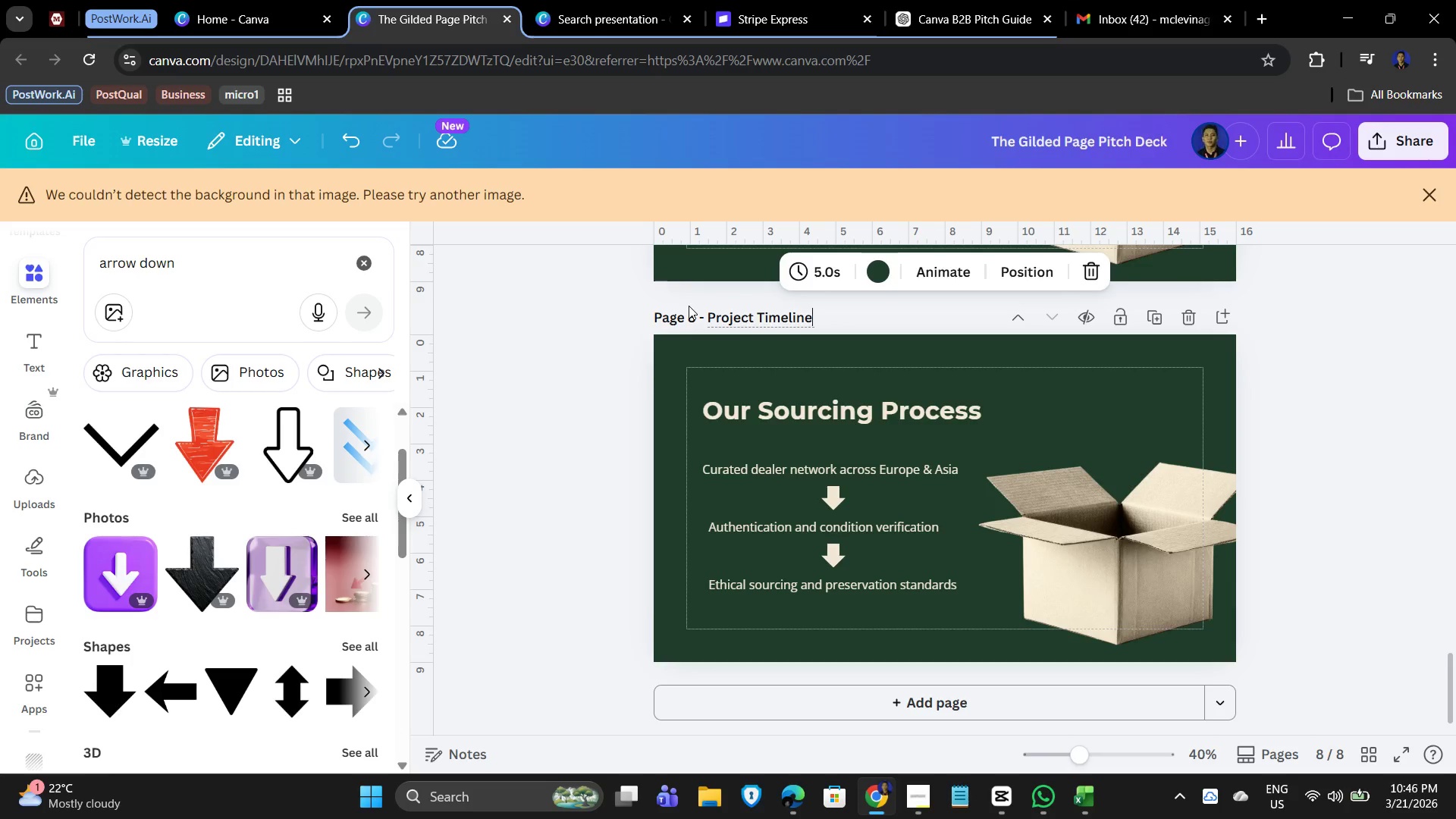 
wait(6.73)
 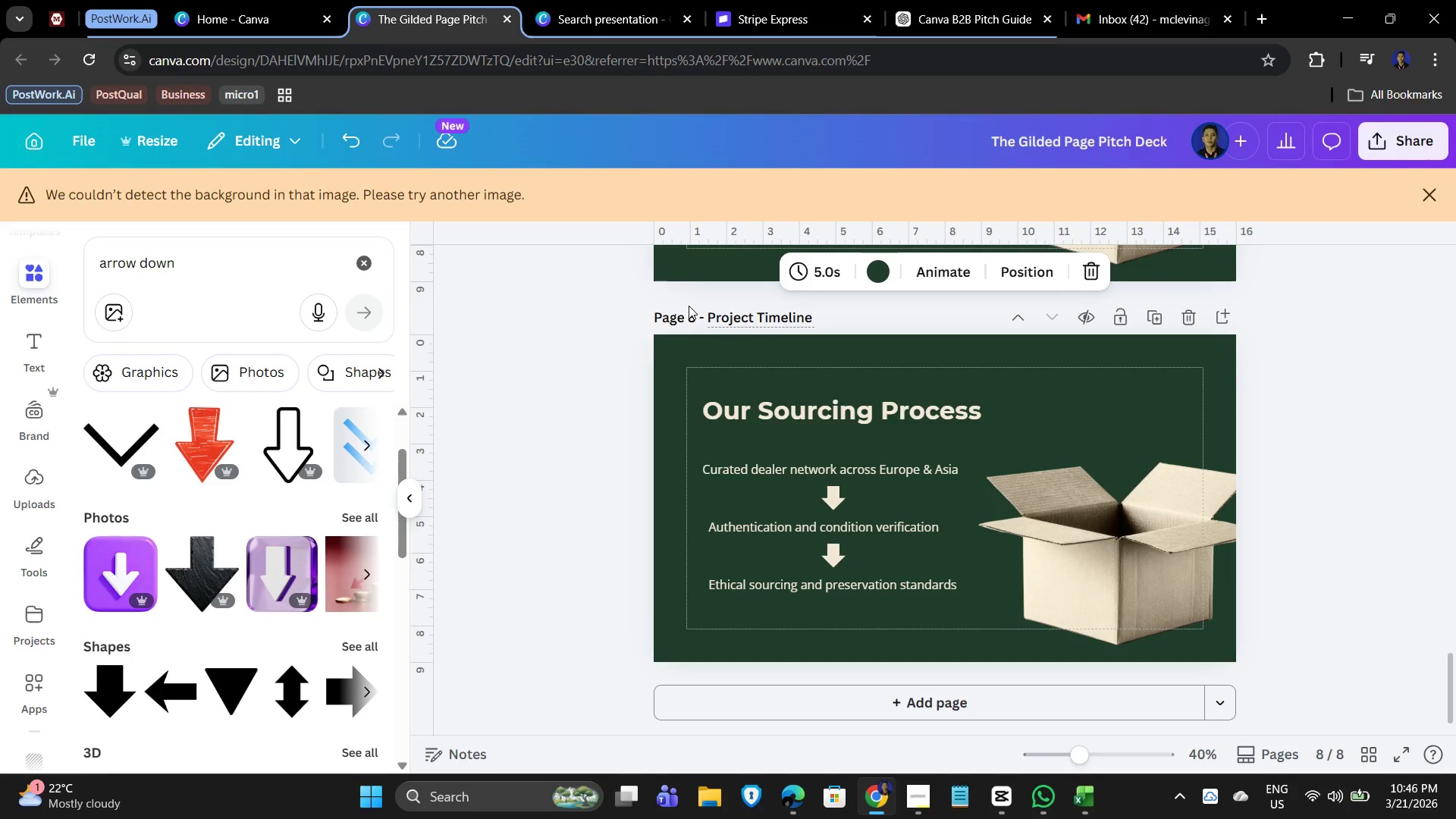 
left_click([1332, 451])
 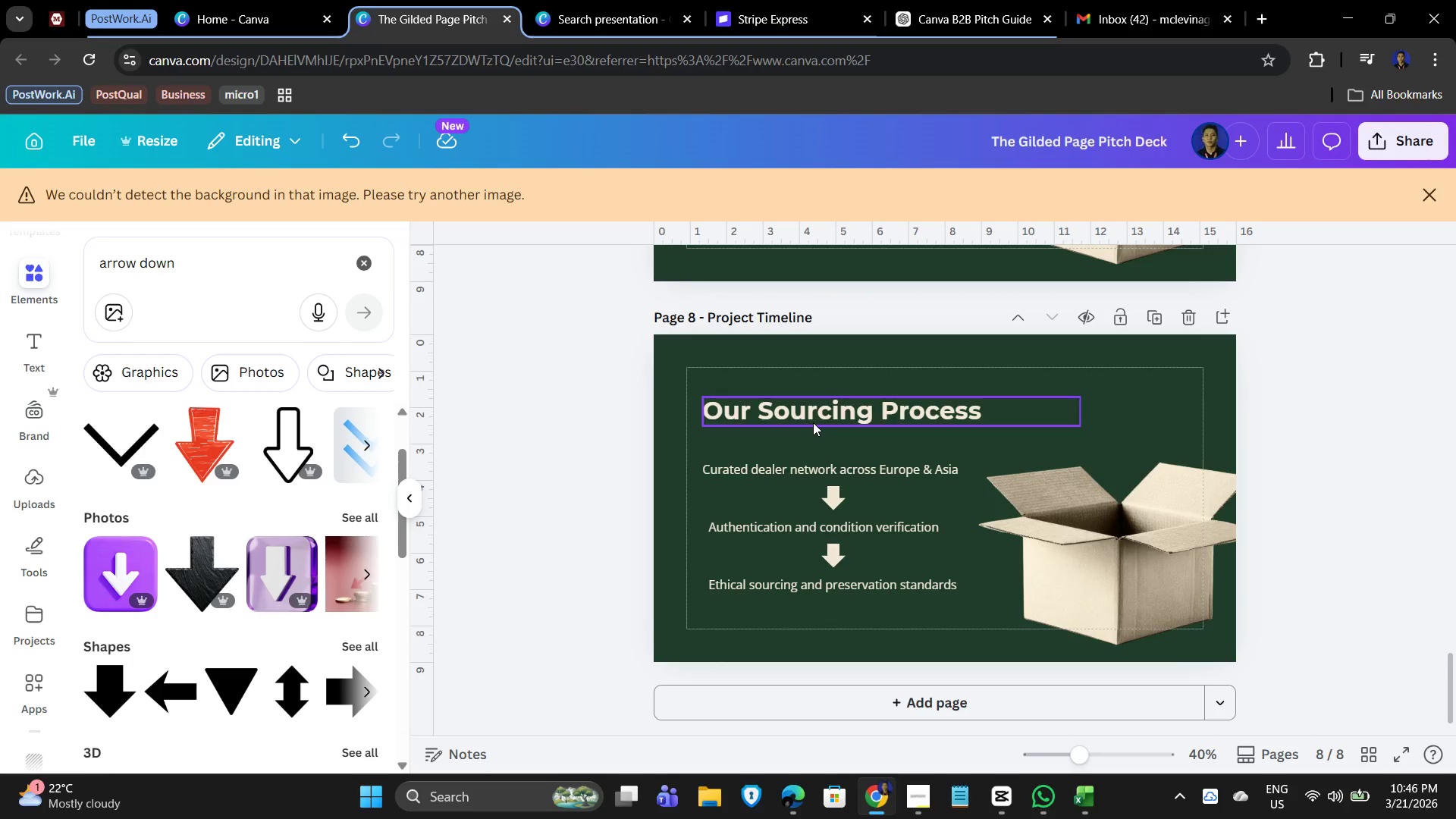 
wait(5.59)
 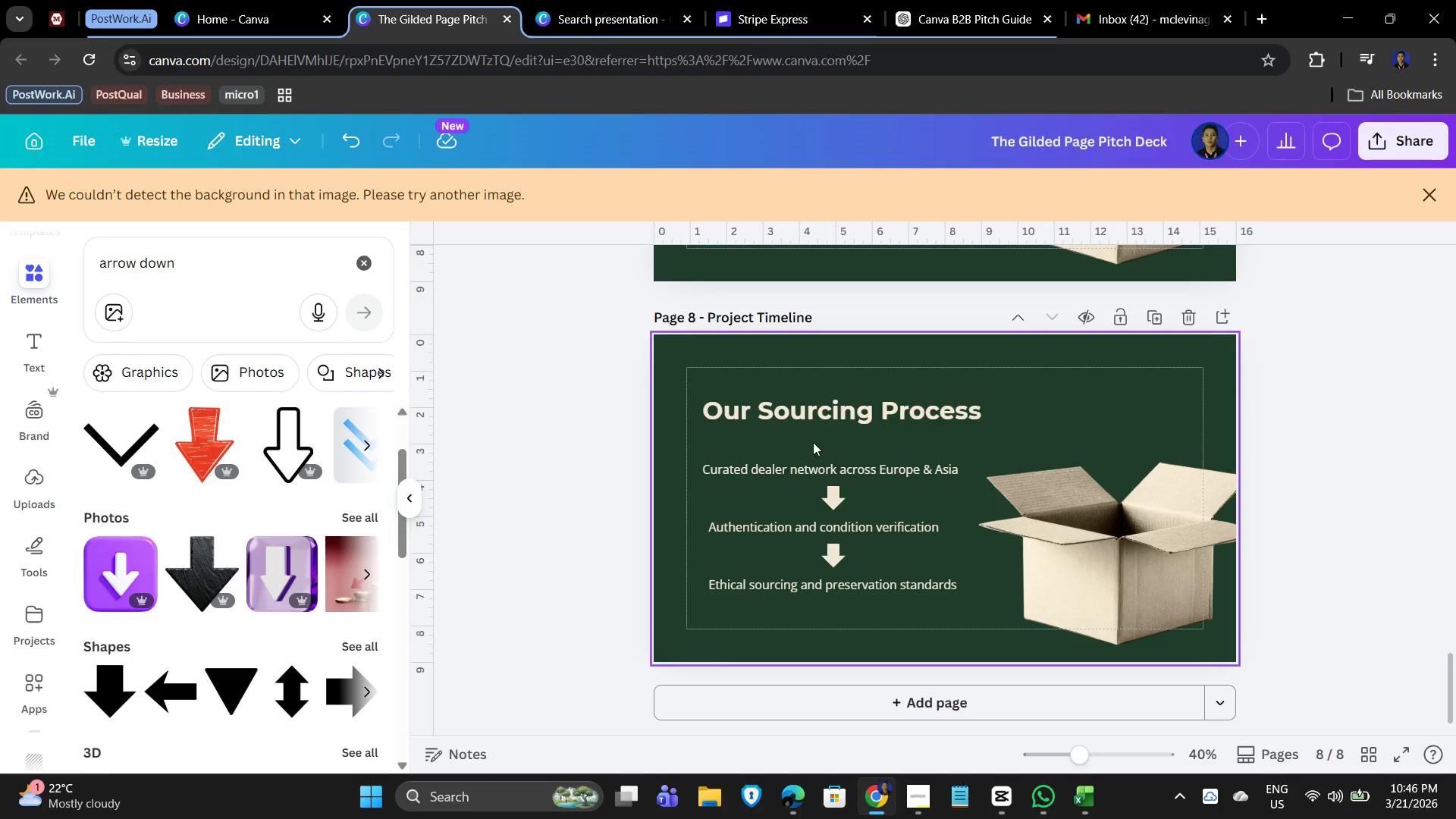 
left_click([840, 394])
 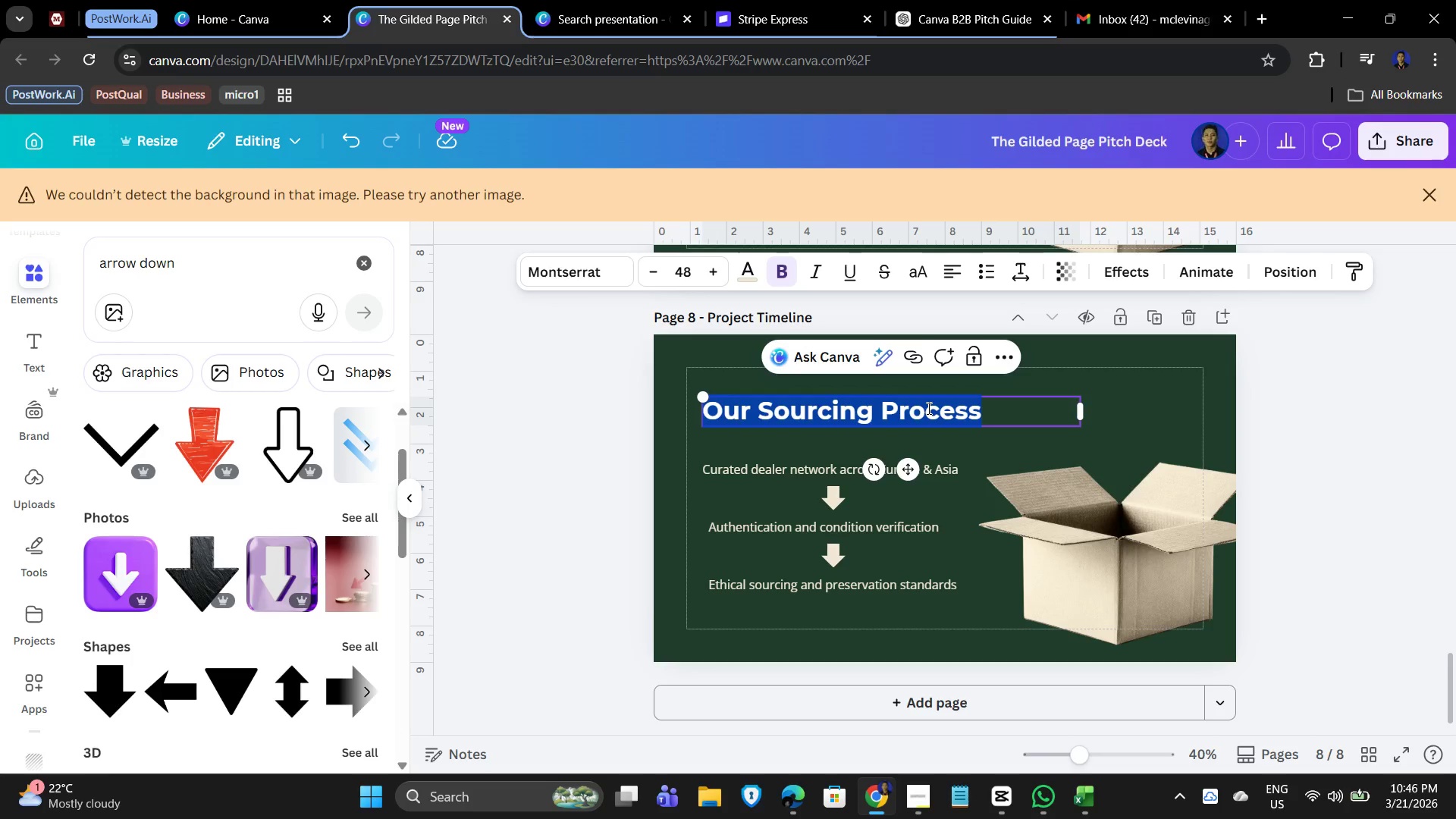 
type(Project timeline)
key(Backspace)
key(Backspace)
key(Backspace)
key(Backspace)
key(Backspace)
key(Backspace)
key(Backspace)
key(Backspace)
type(Timeline)
 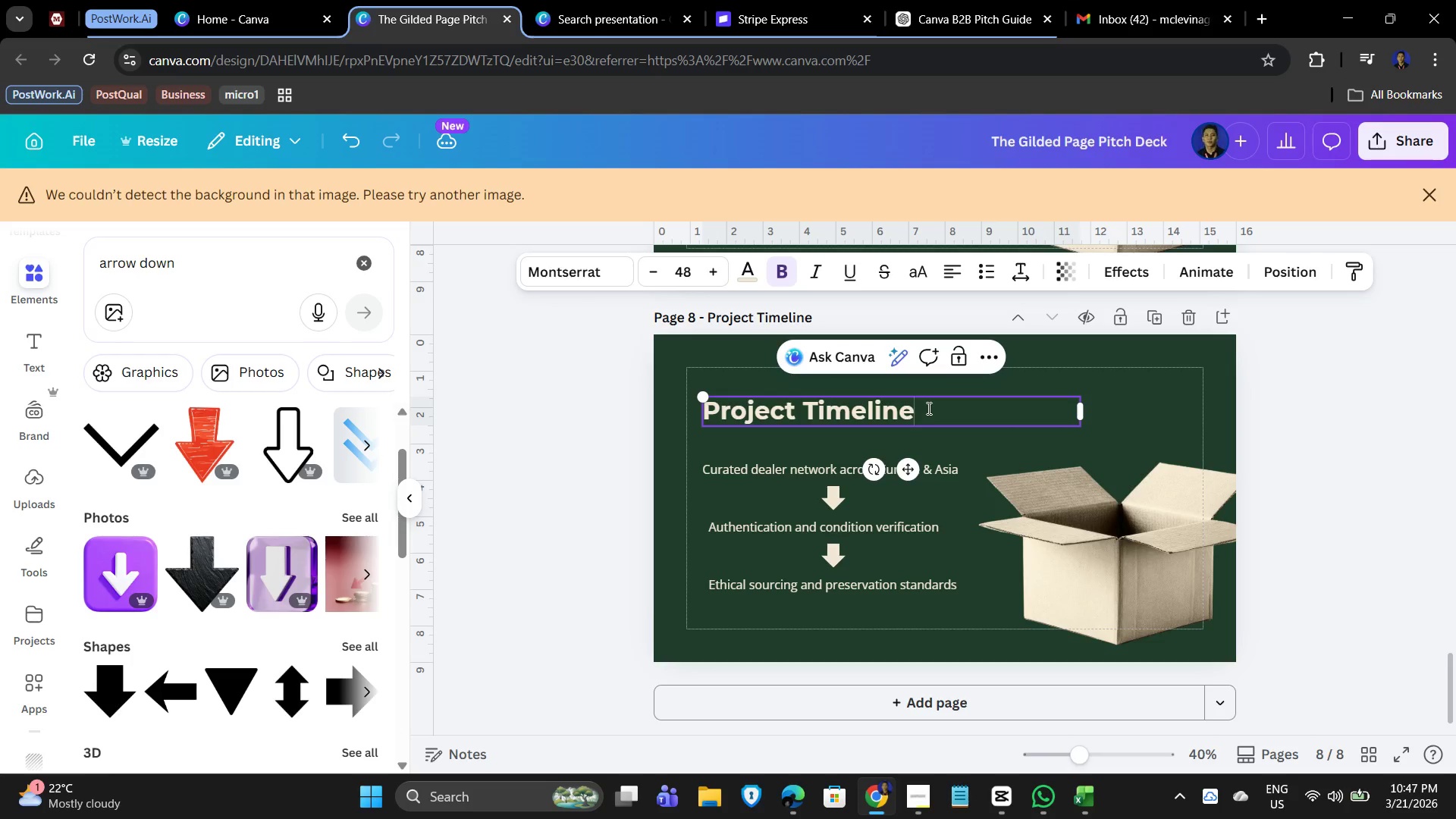 
left_click([730, 475])
 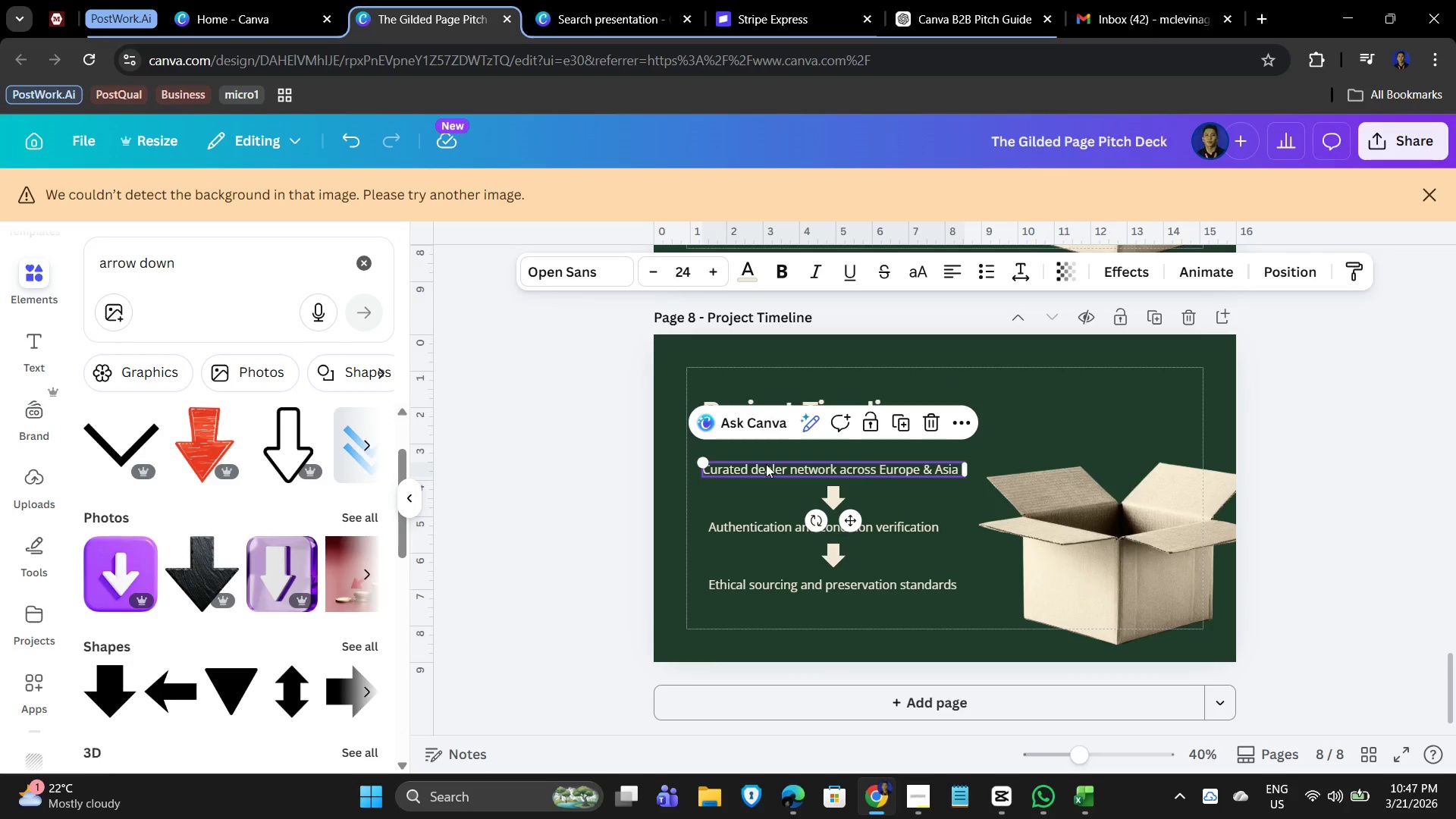 
double_click([767, 463])
 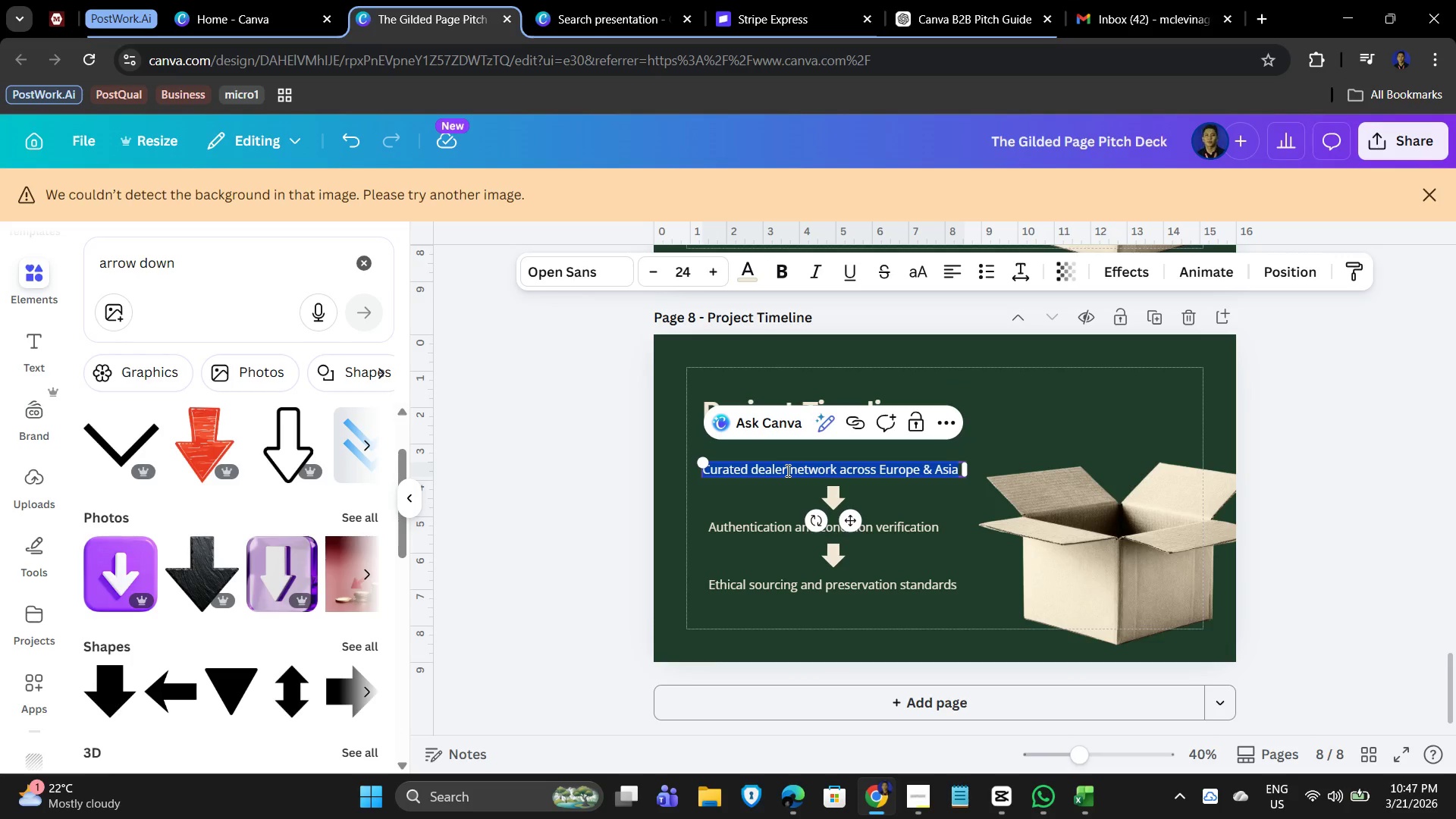 
type(wee)
key(Backspace)
key(Backspace)
key(Backspace)
type(Week 1: Con)
key(Backspace)
key(Backspace)
key(Backspace)
key(Backspace)
key(Backspace)
 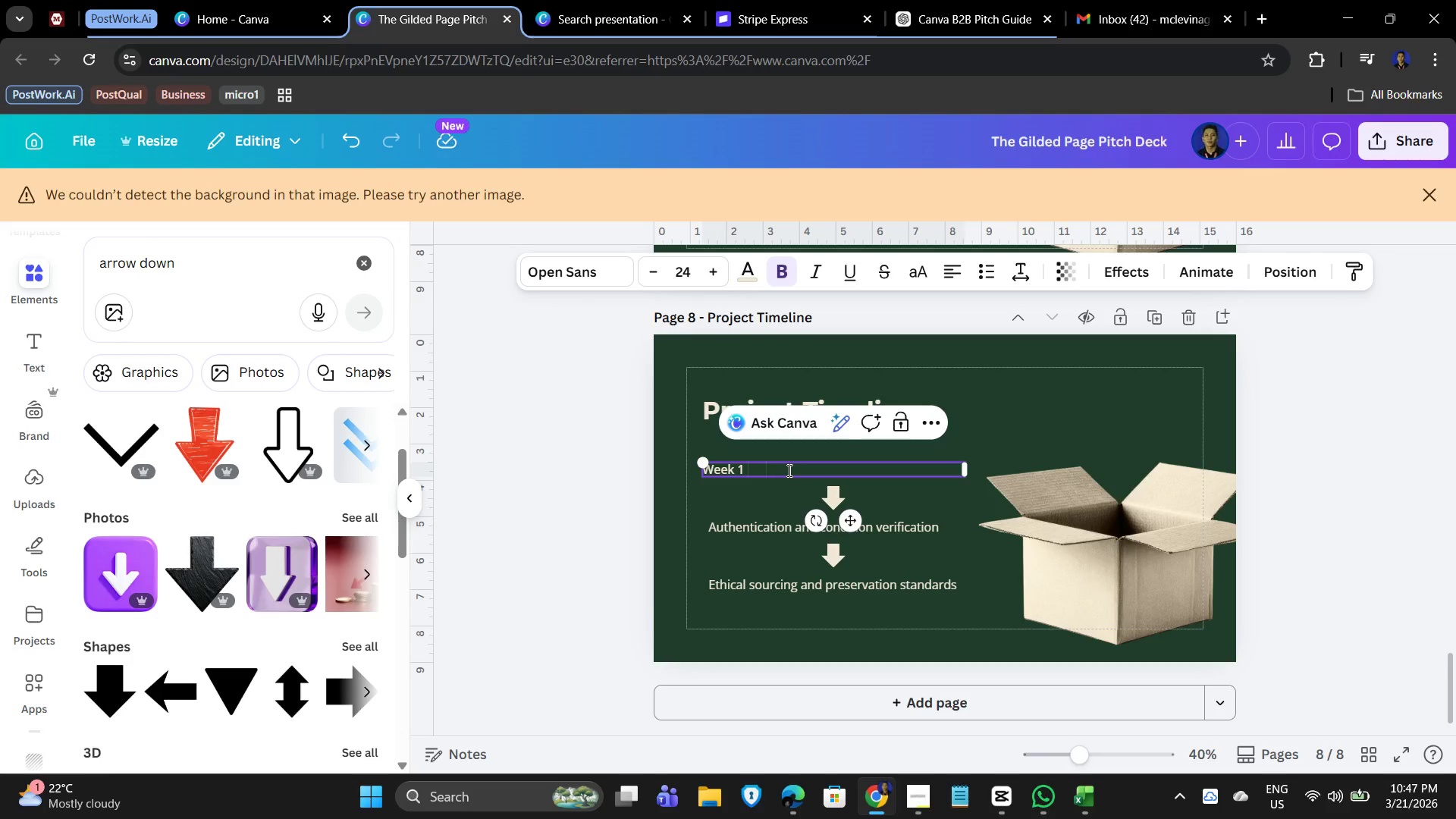 
key(Enter)
 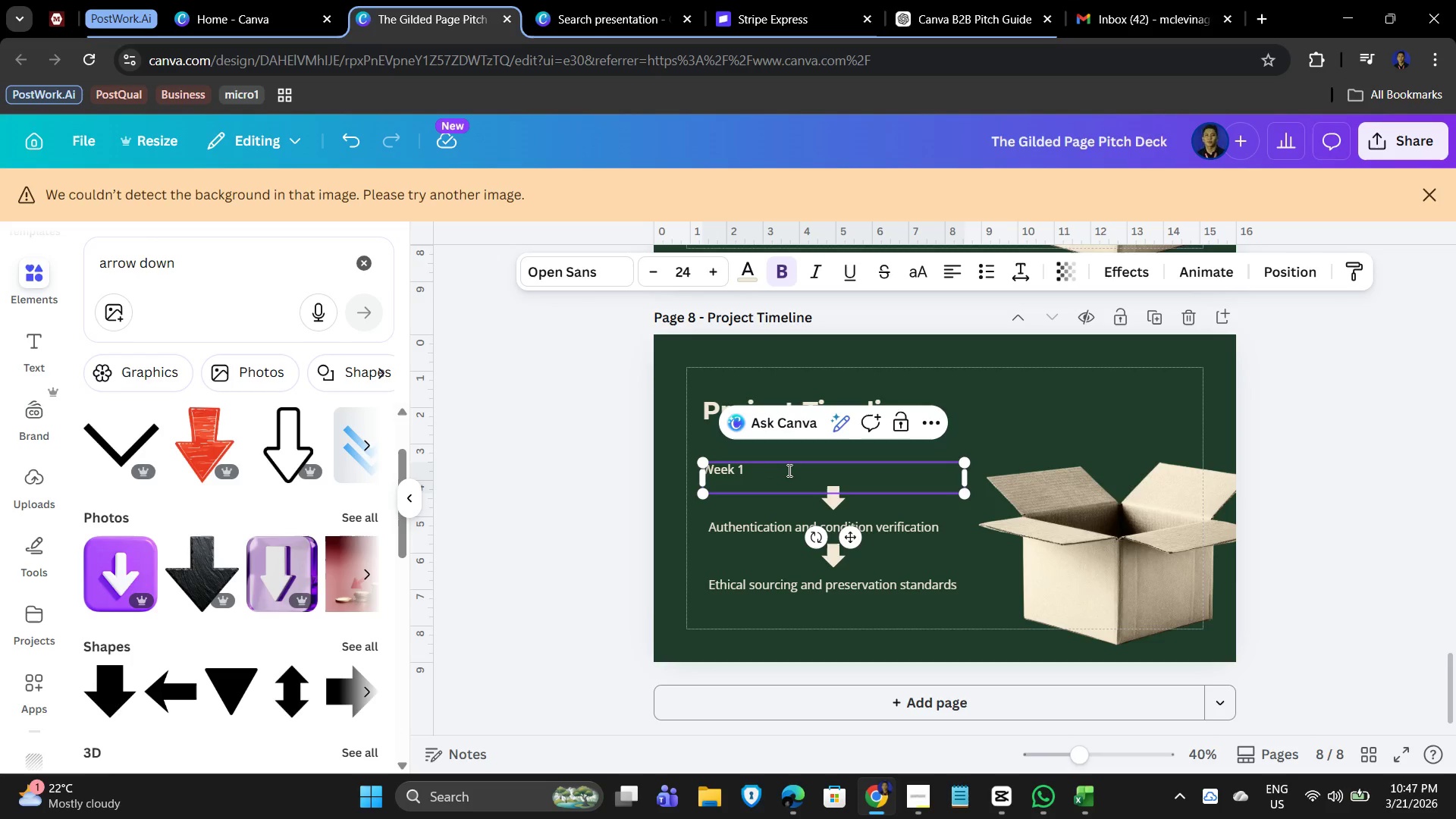 
type(Ci)
key(Backspace)
type(onc)
key(Backspace)
type(sultation & Concept Design)
 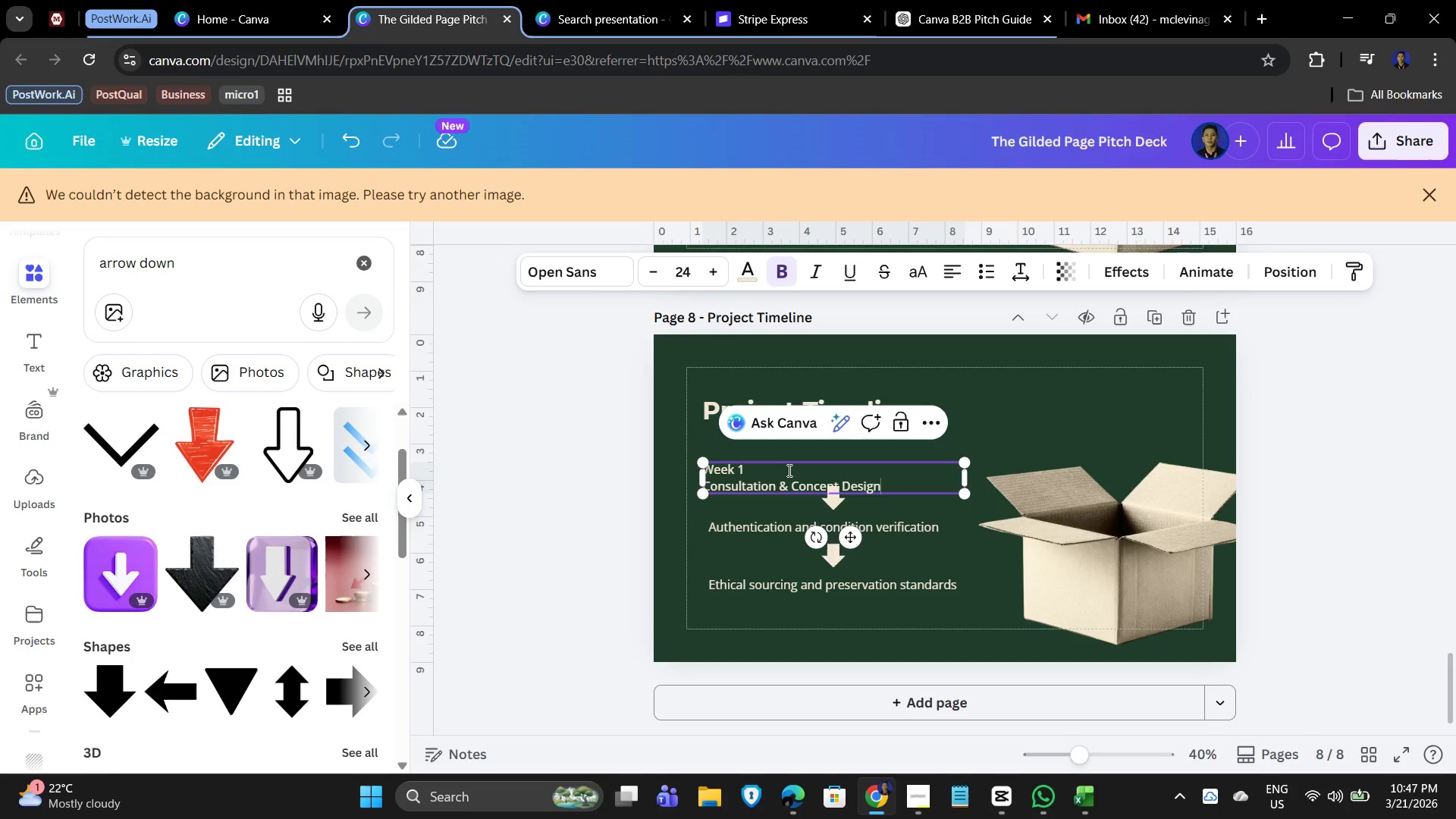 
left_click([708, 480])
 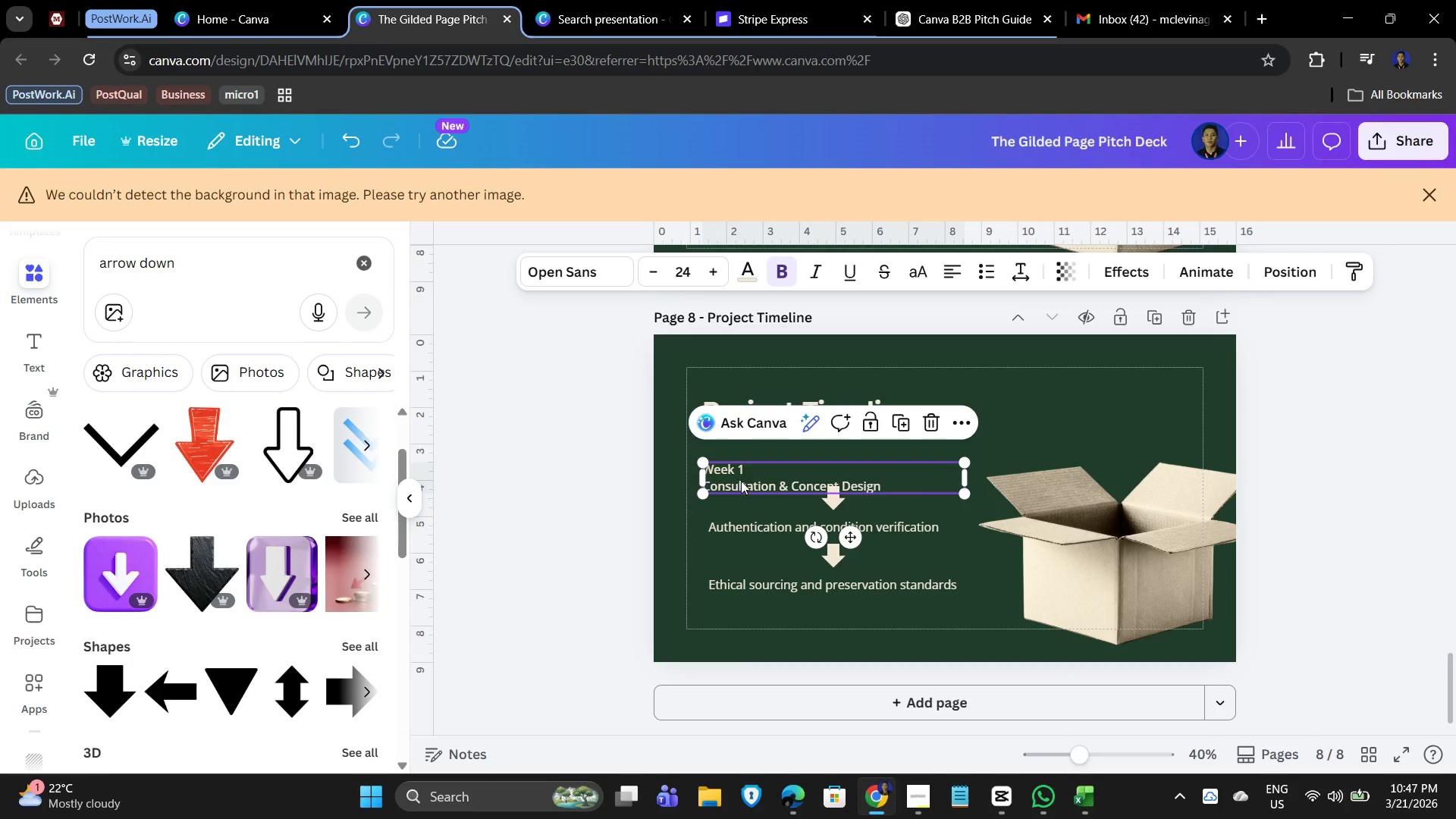 
left_click_drag(start_coordinate=[742, 480], to_coordinate=[742, 463])
 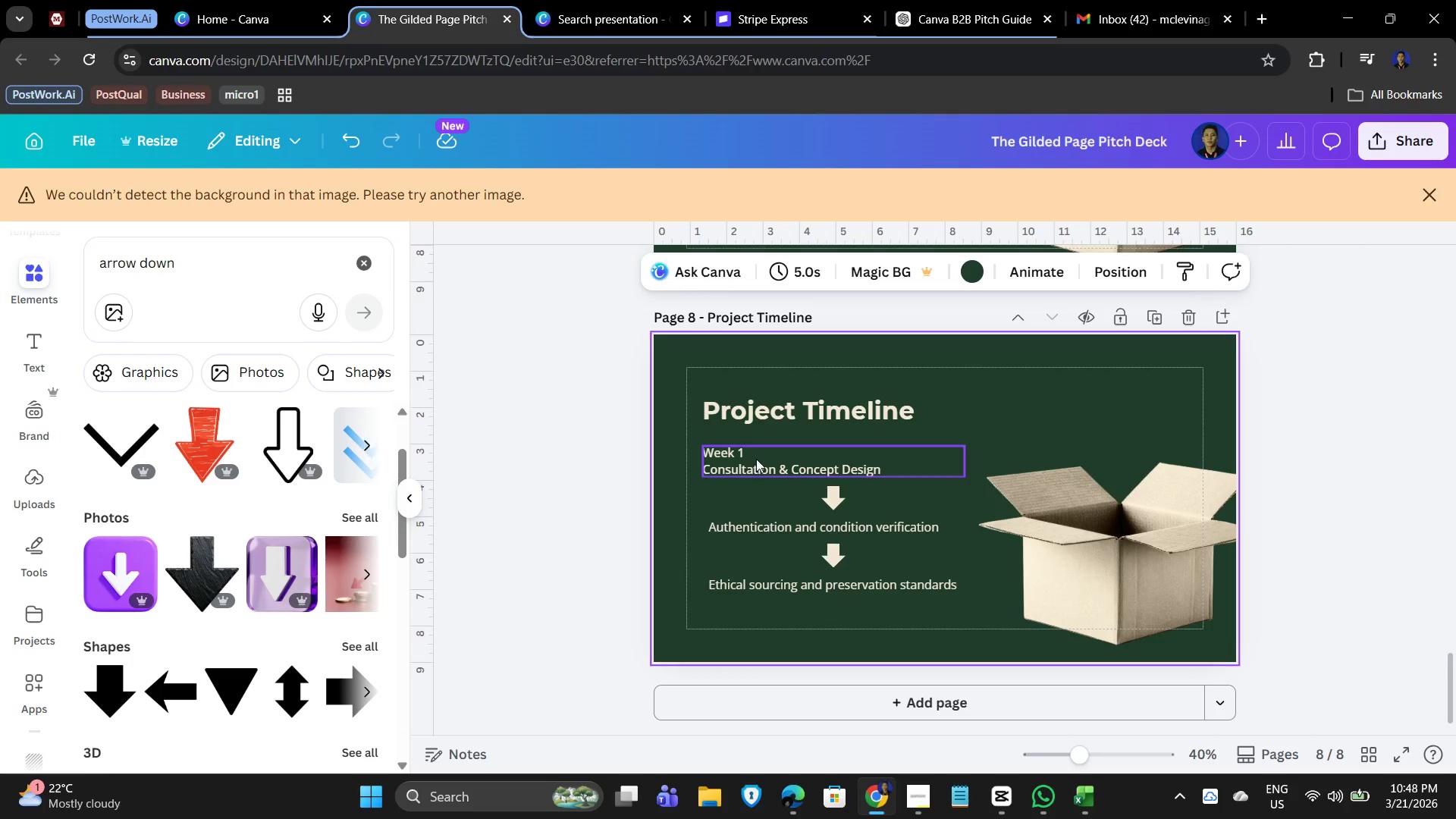 
double_click([755, 454])
 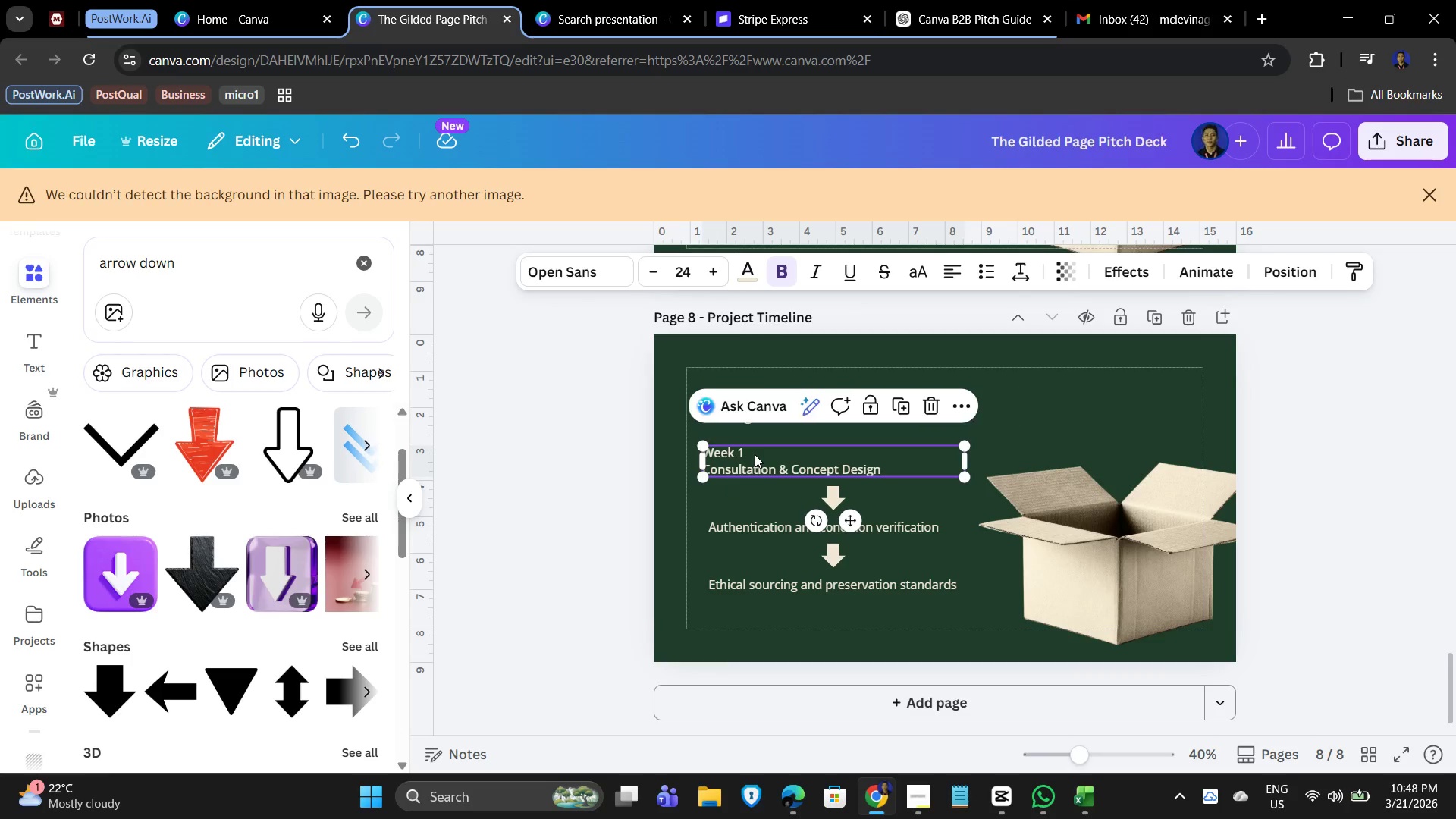 
triple_click([754, 453])
 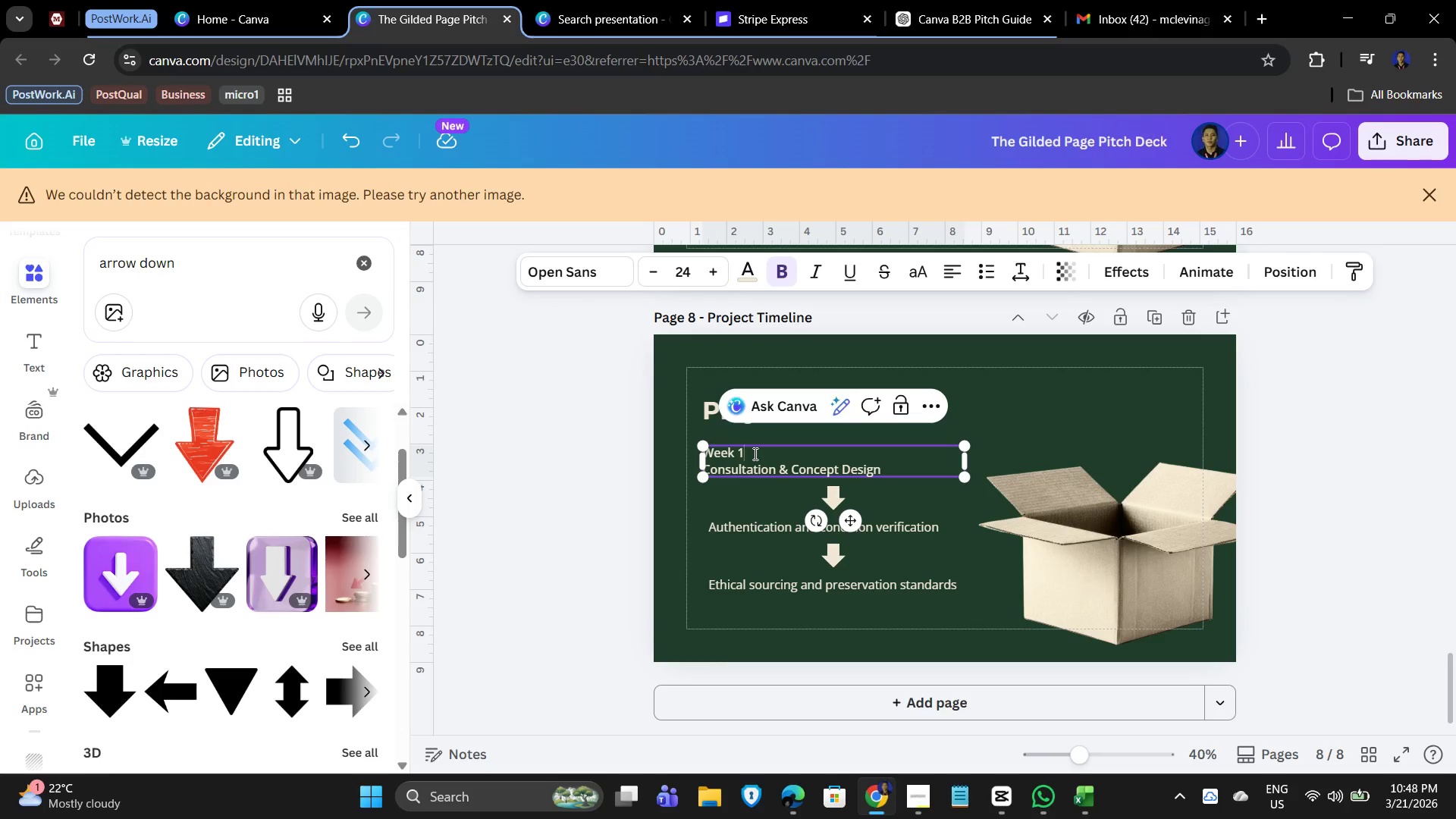 
left_click_drag(start_coordinate=[754, 453], to_coordinate=[721, 450])
 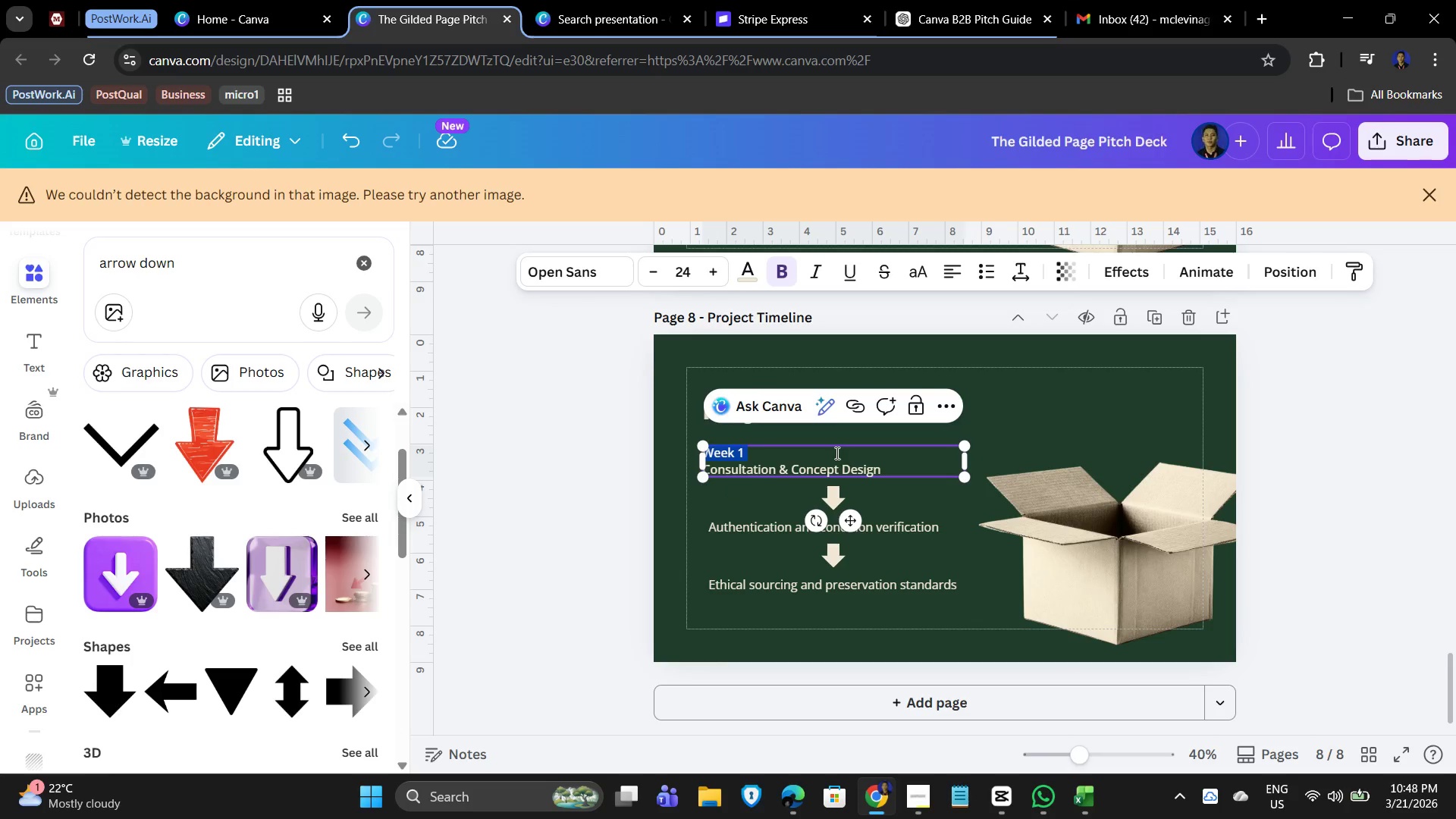 
key(Control+B)
 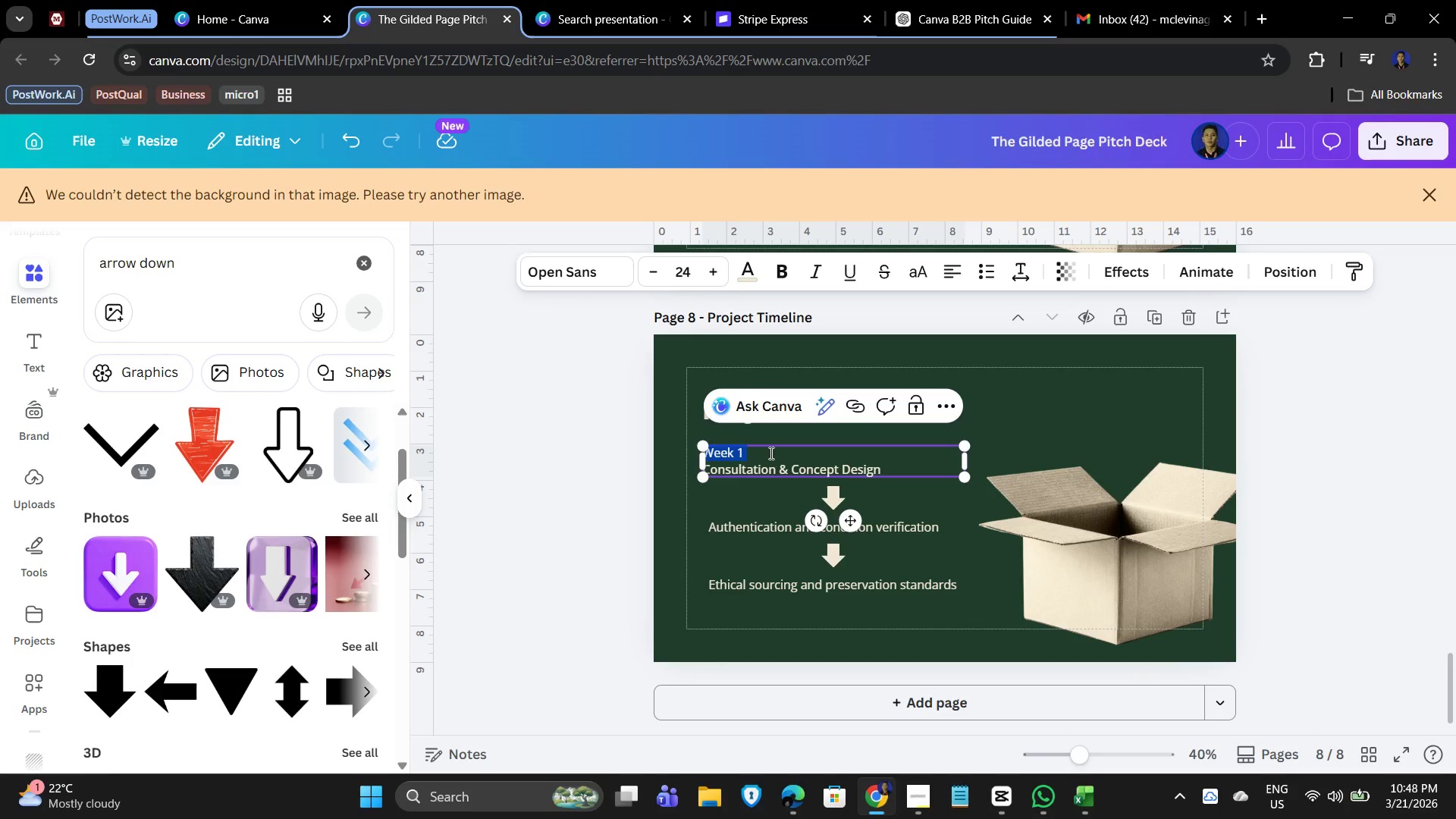 
key(Control+B)
 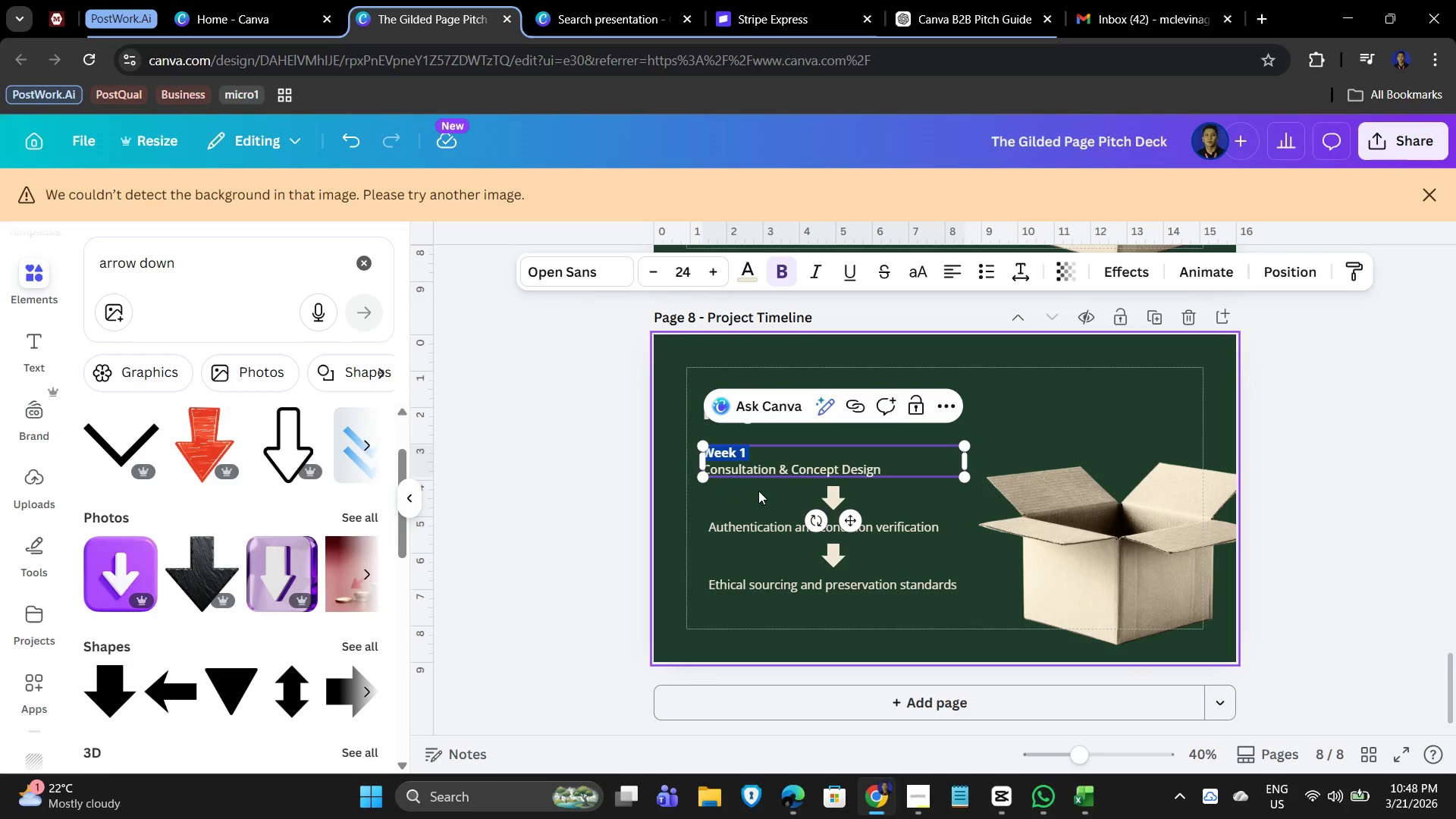 
left_click([739, 491])
 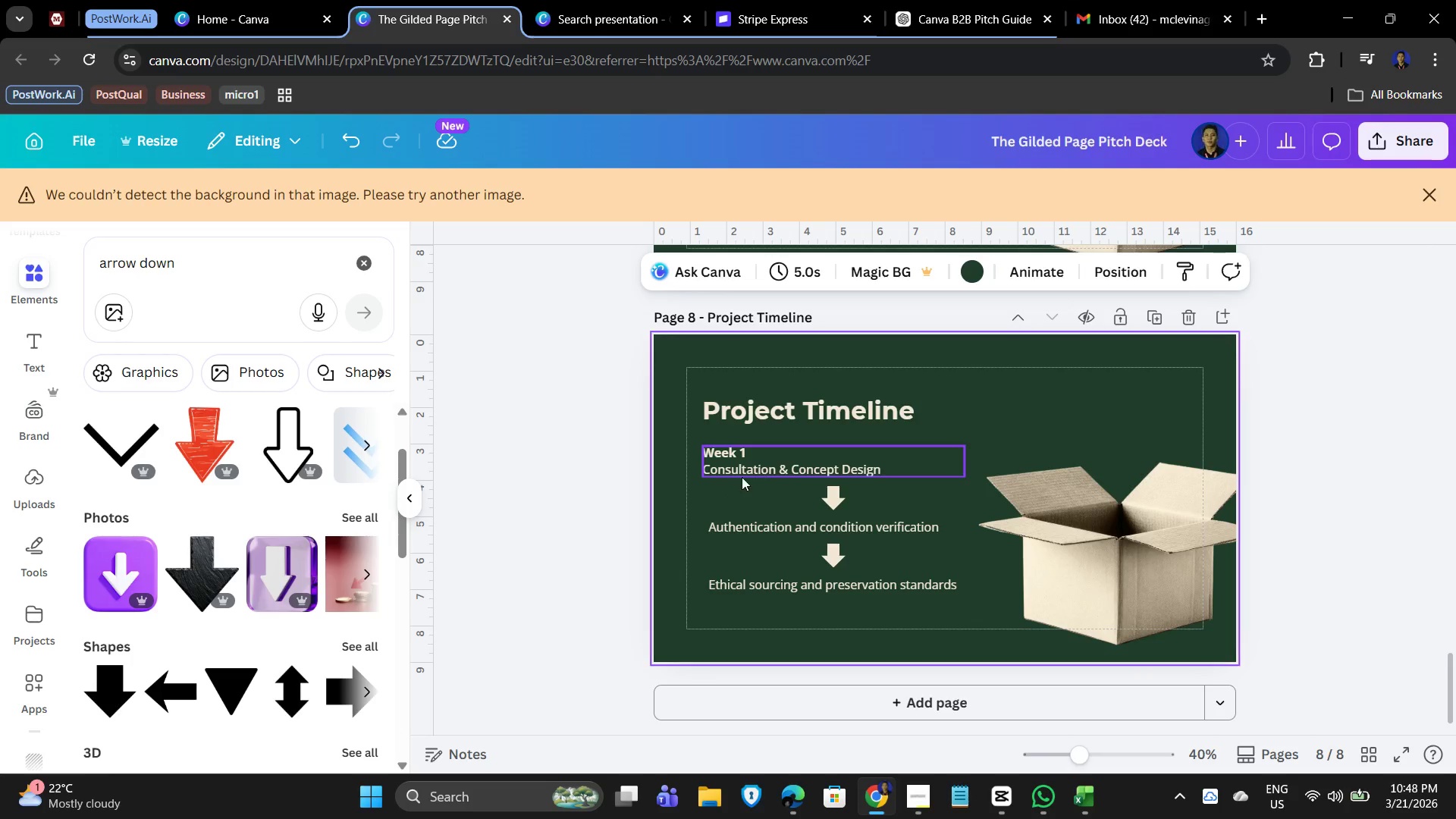 
left_click([752, 469])
 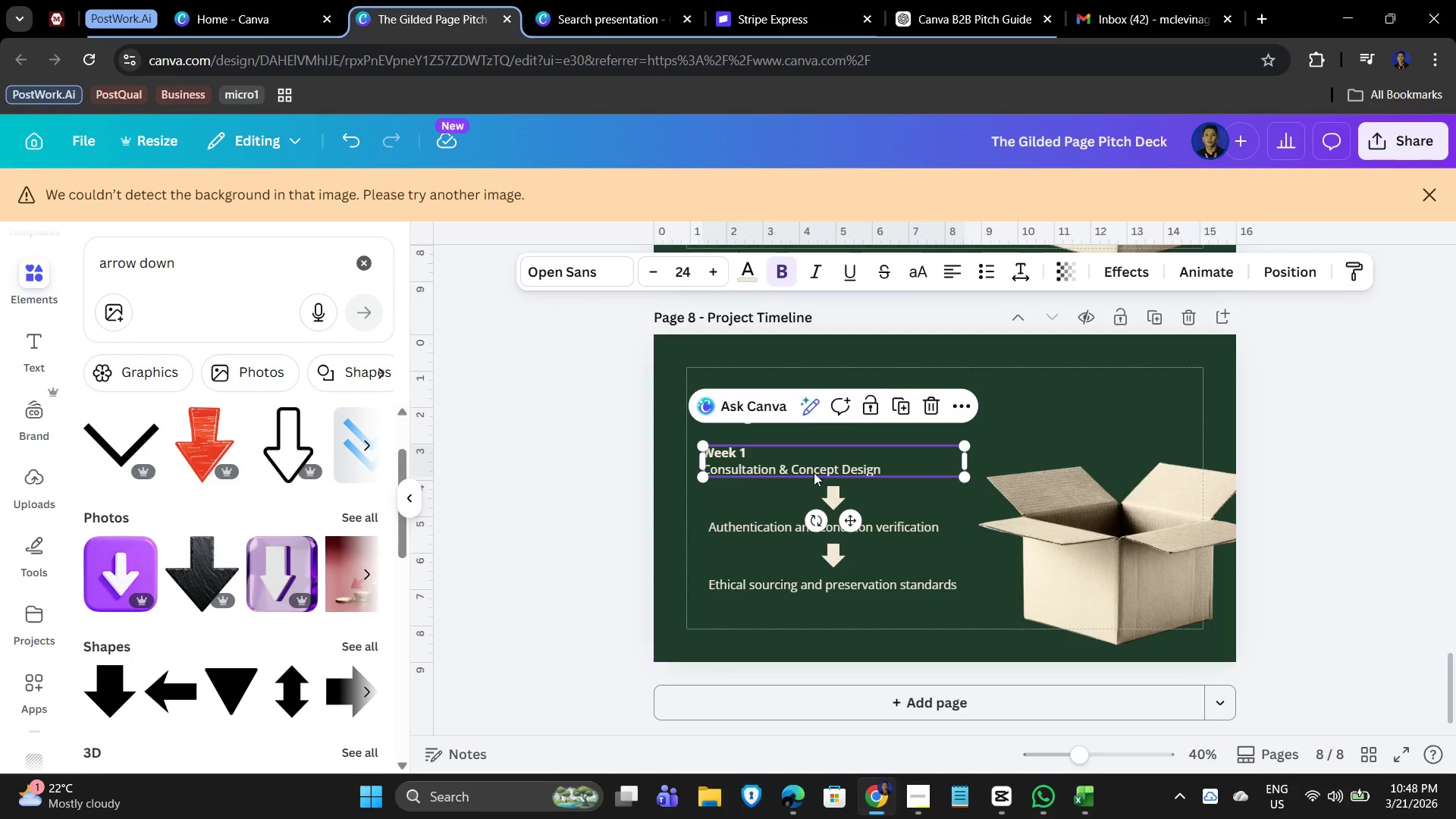 
left_click([724, 491])
 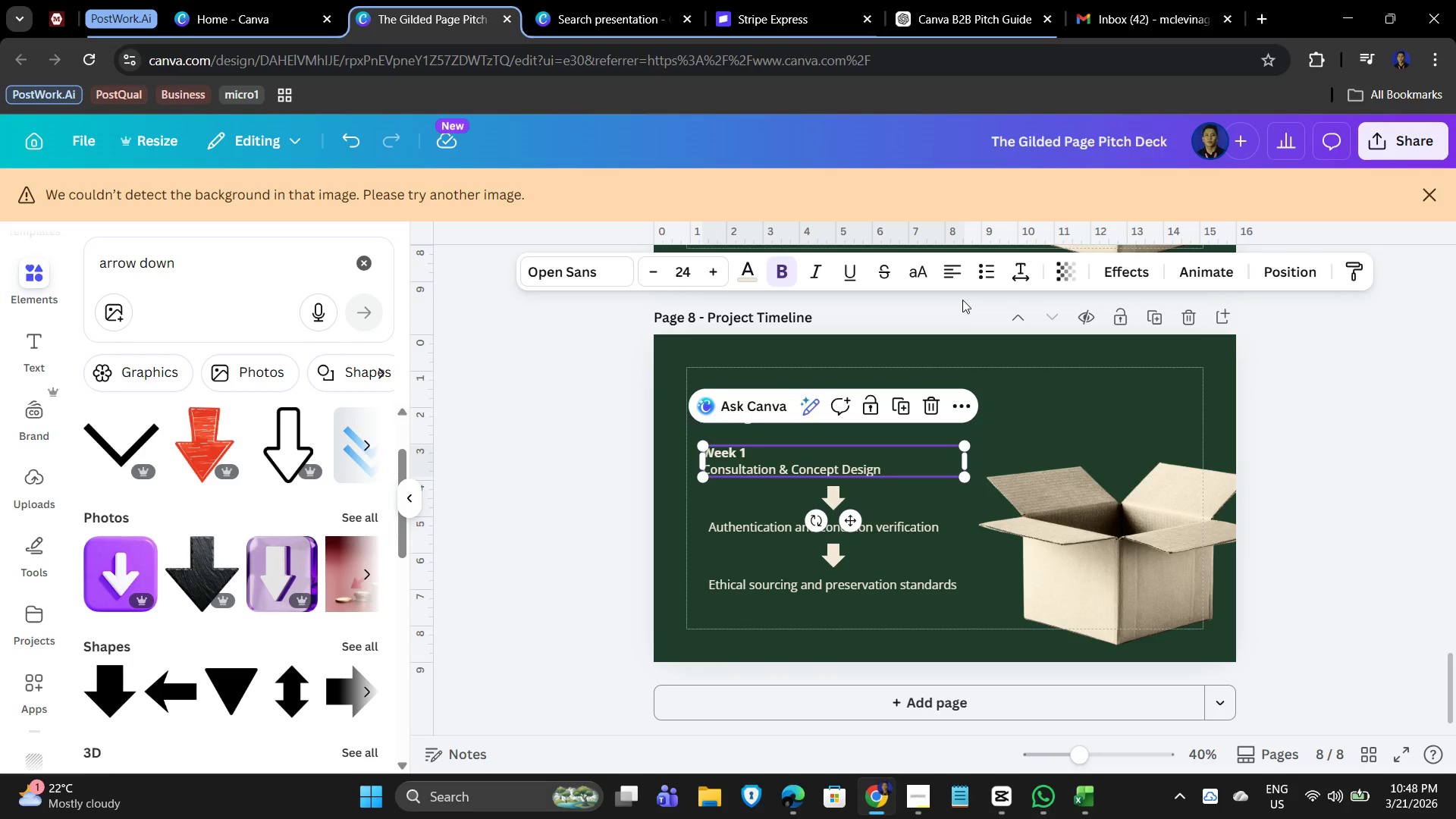 
left_click([1027, 270])
 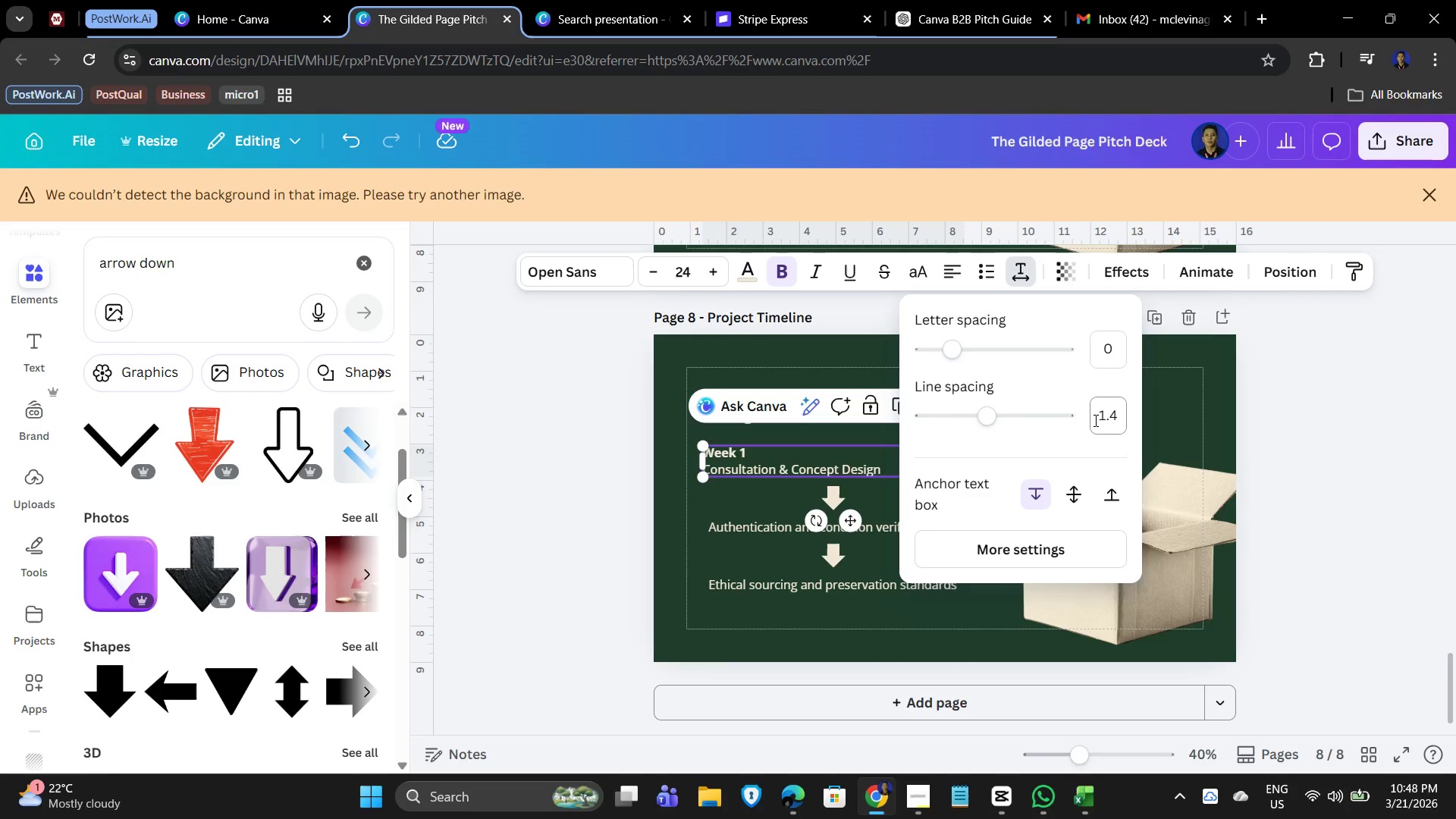 
left_click([1110, 416])
 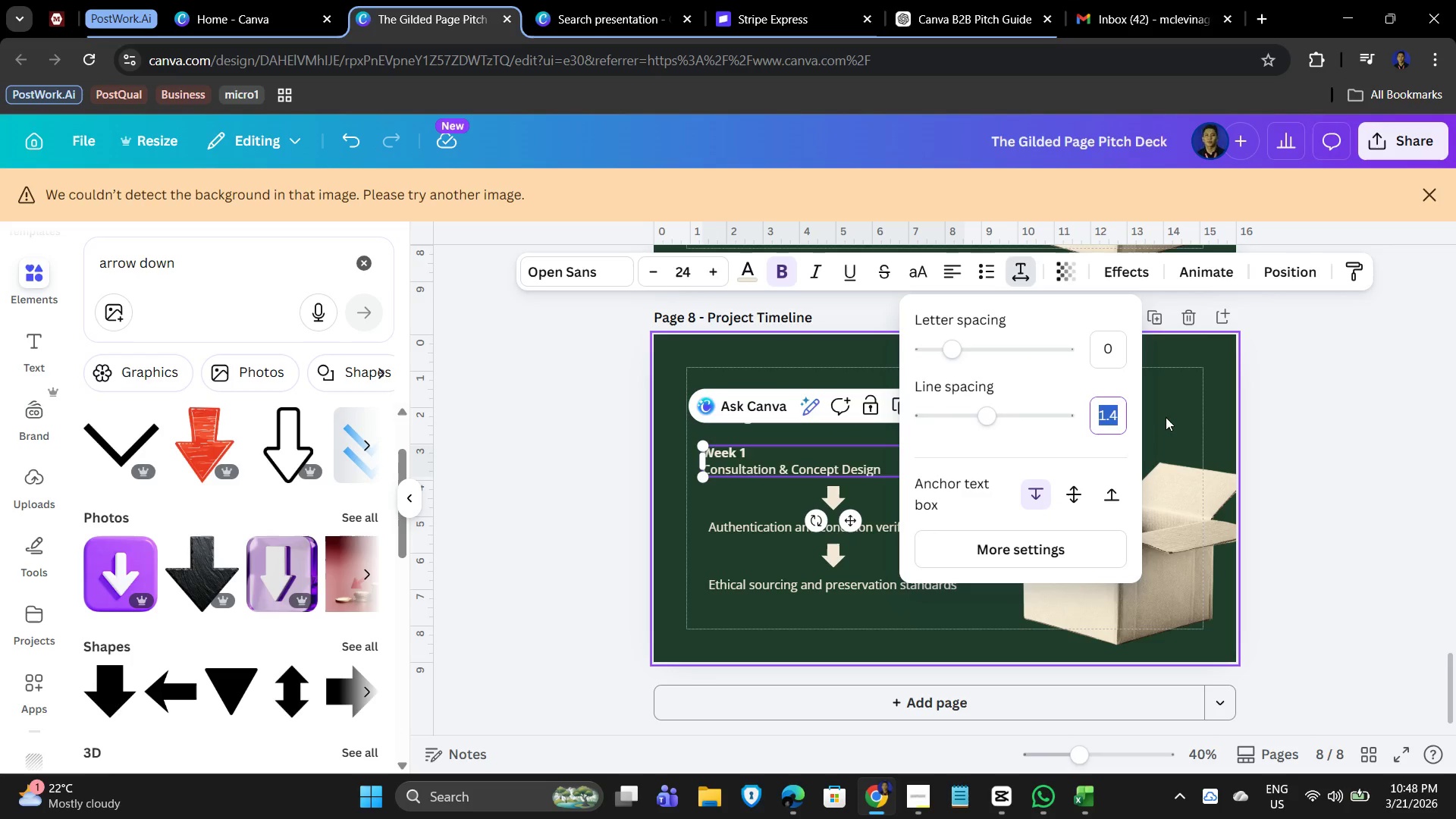 
key(Numpad1)
 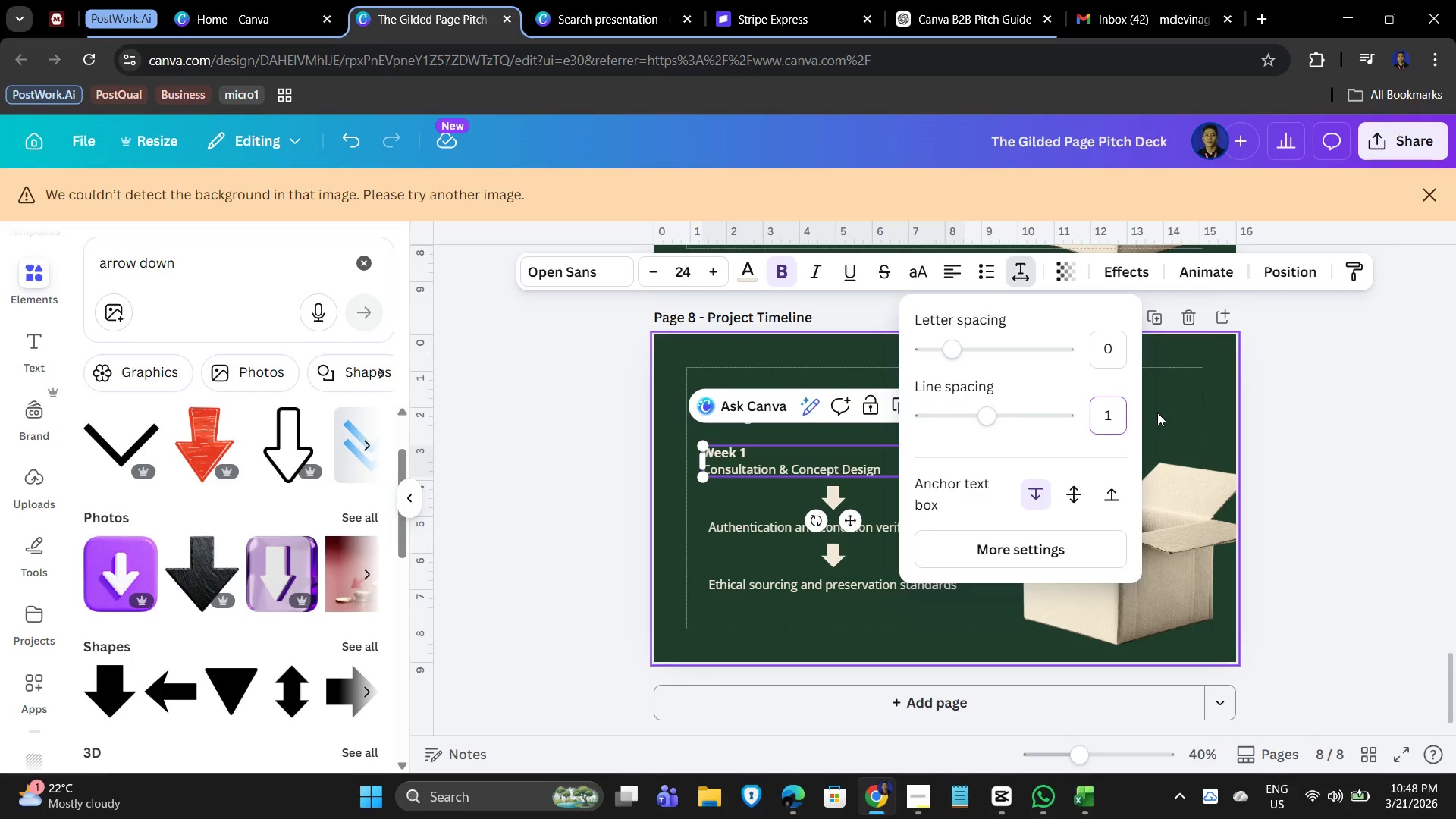 
key(NumpadDecimal)
 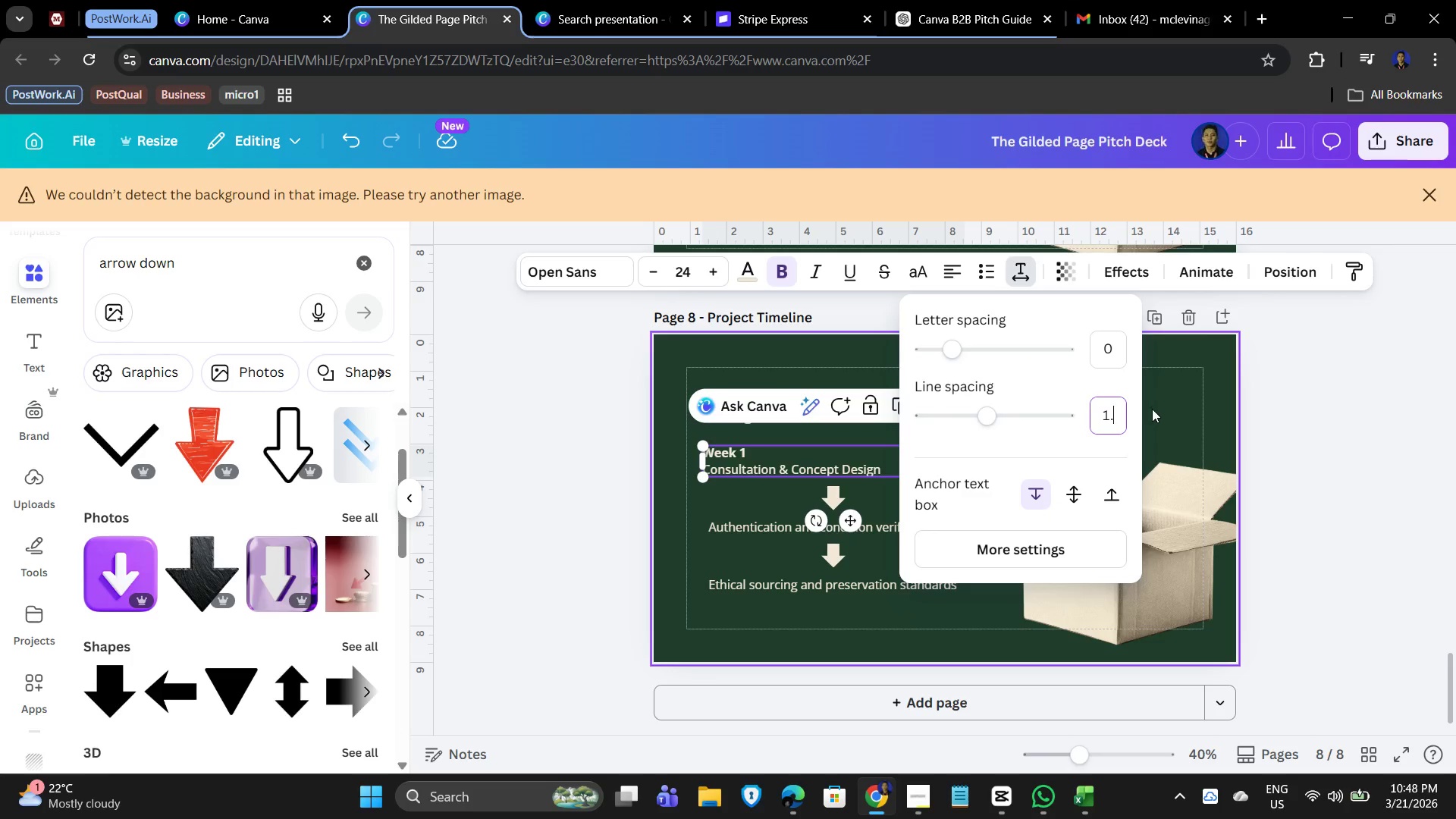 
key(Numpad5)
 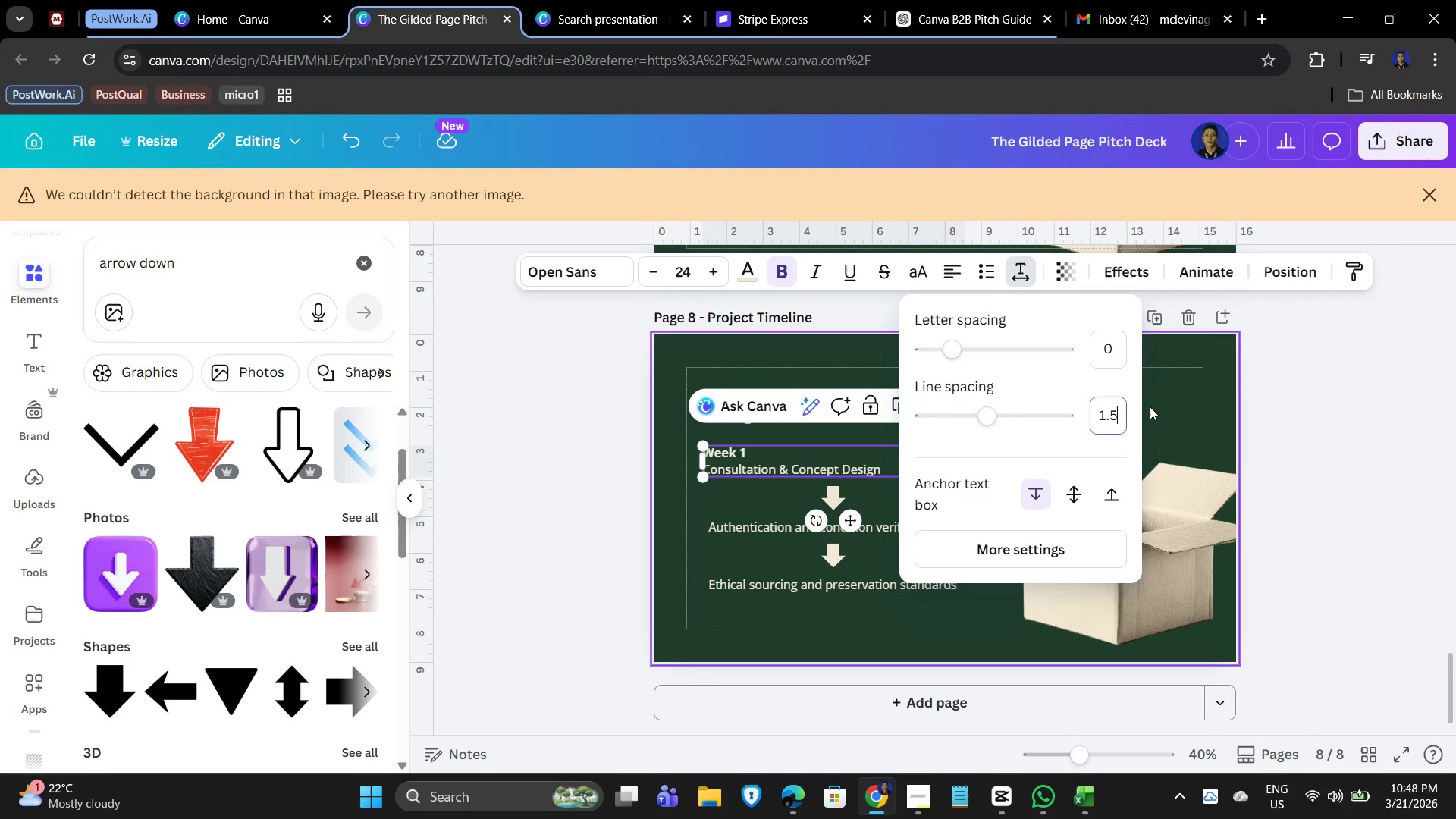 
key(NumpadEnter)
 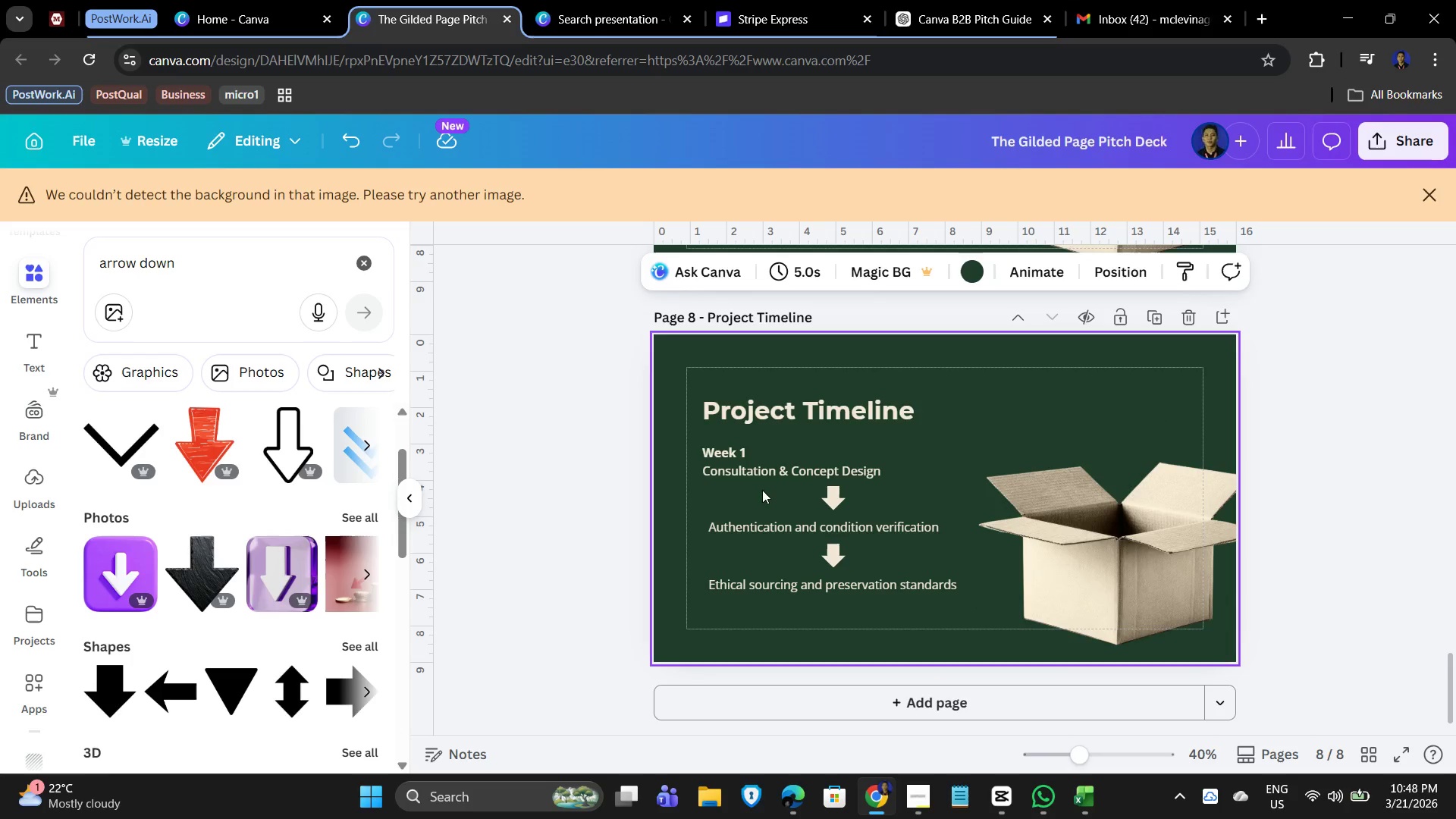 
left_click([758, 465])
 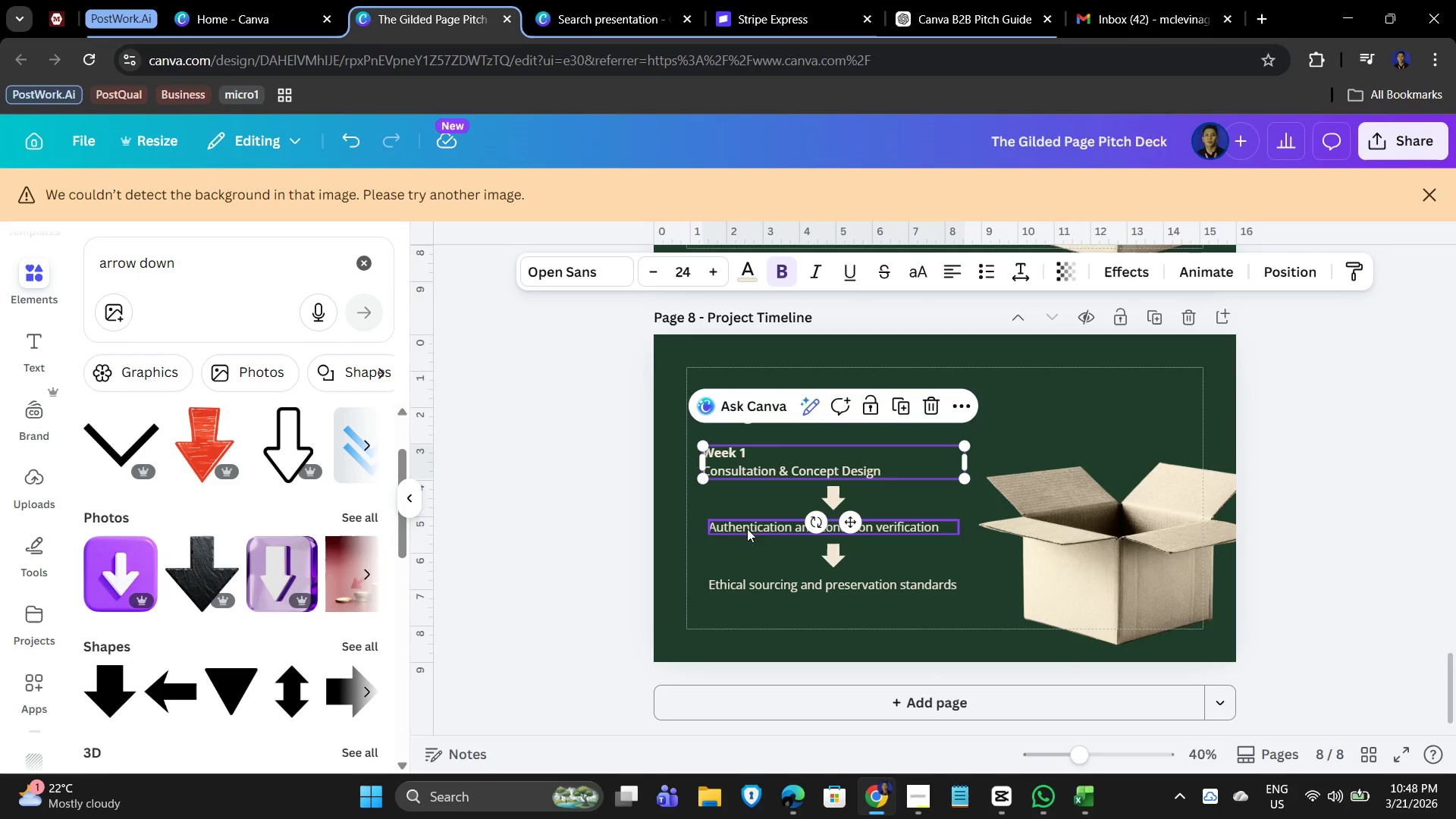 
left_click([740, 532])
 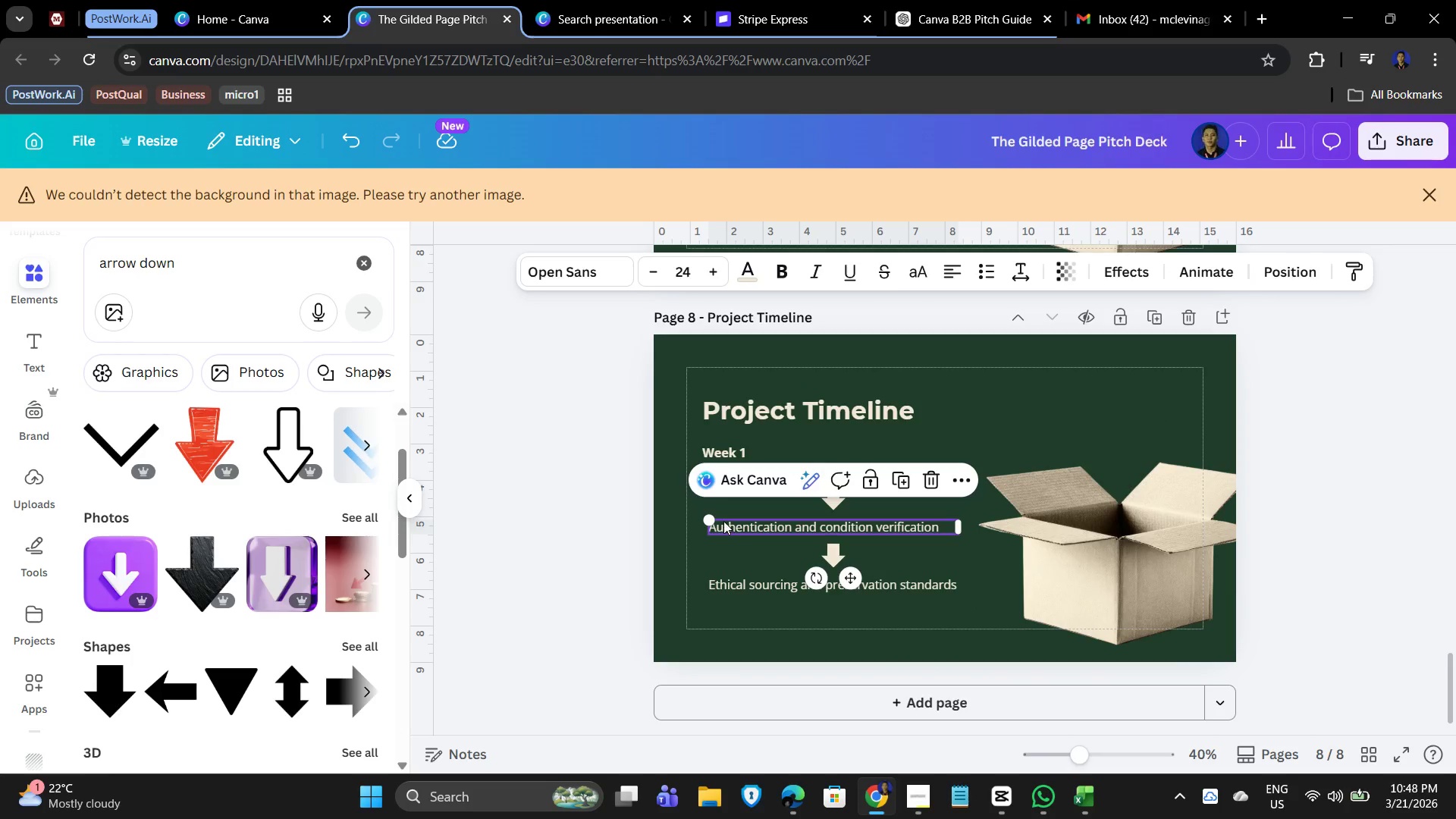 
double_click([723, 521])
 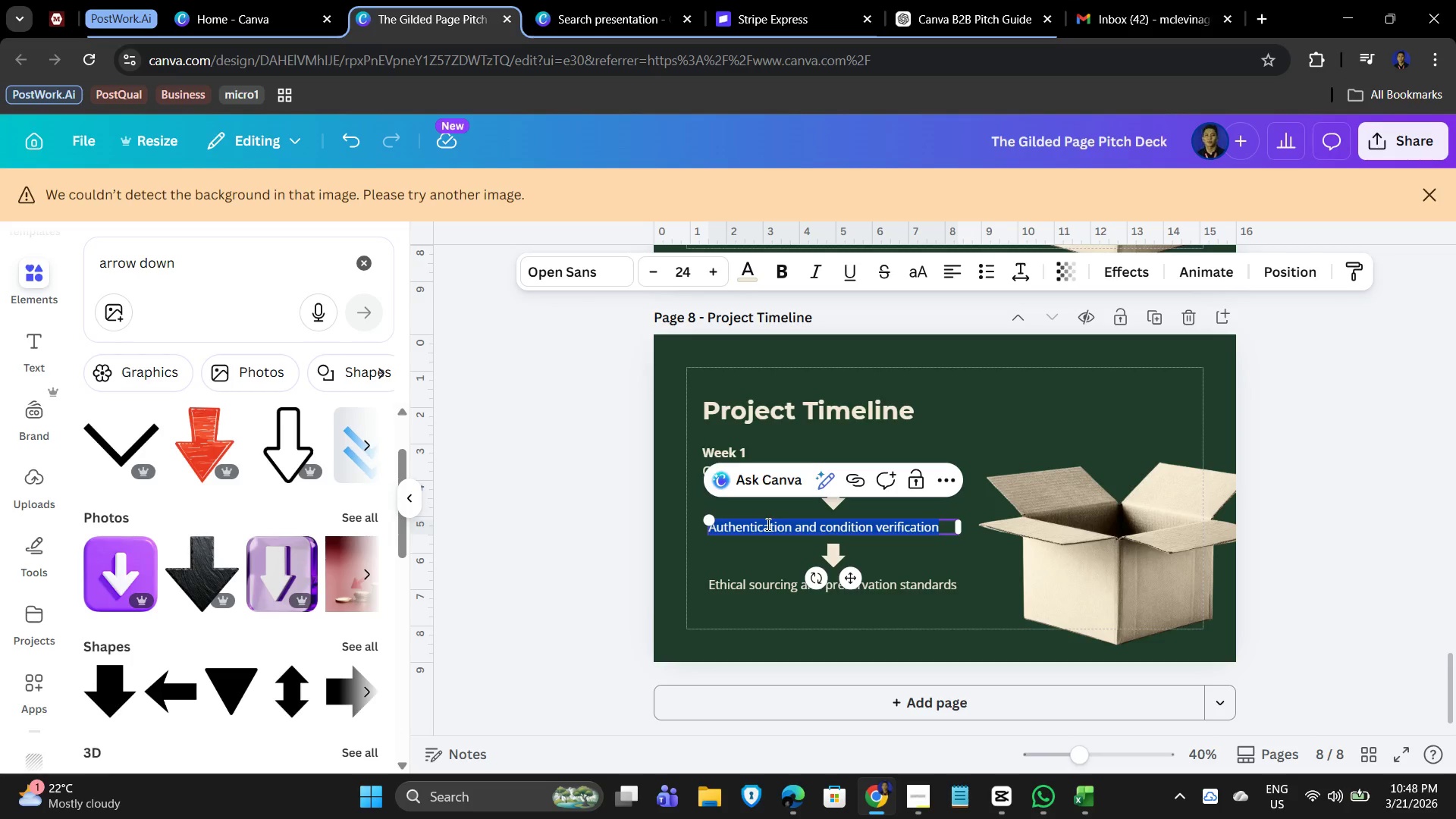 
type(Week 2-3)
 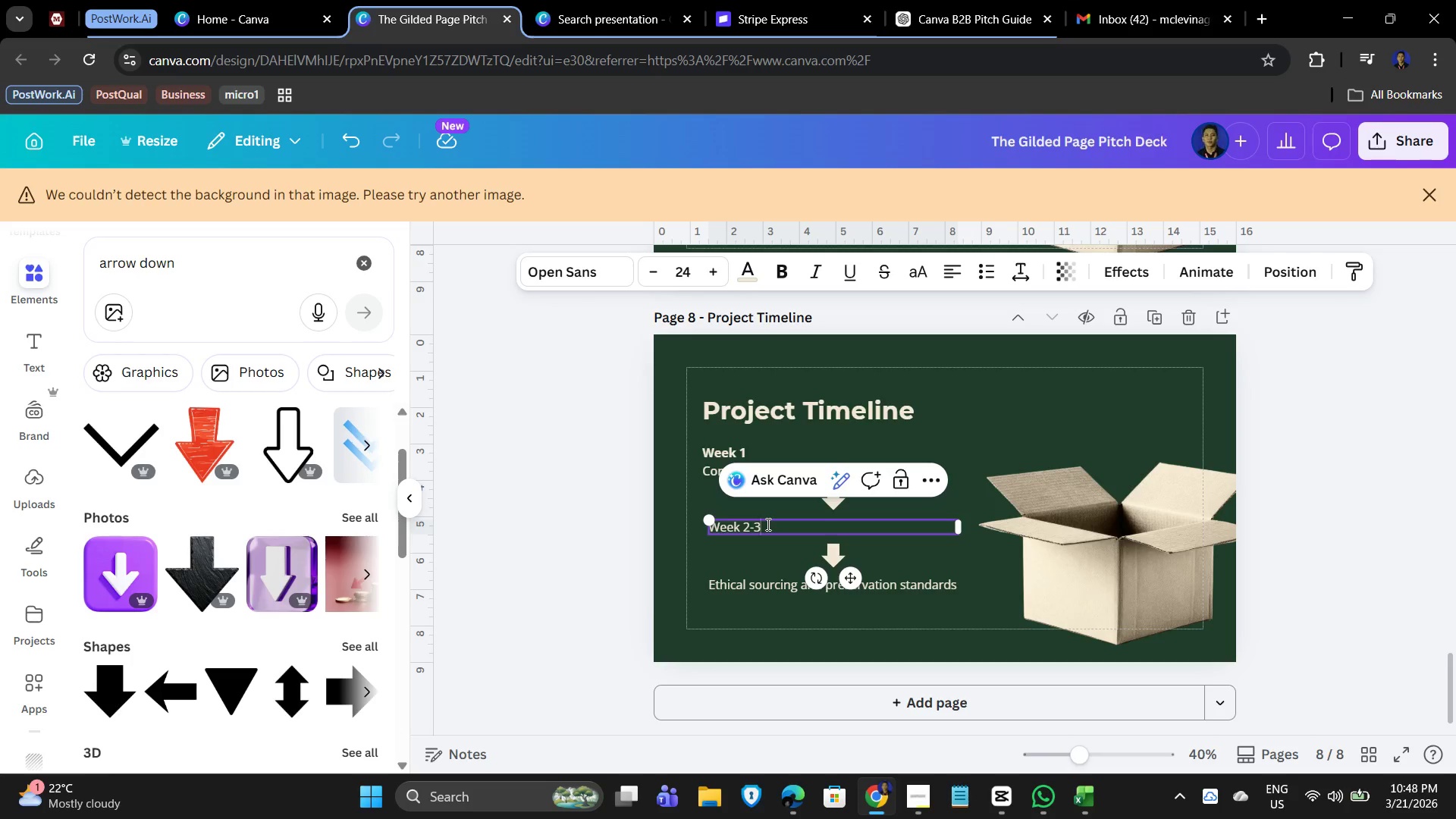 
key(Enter)
 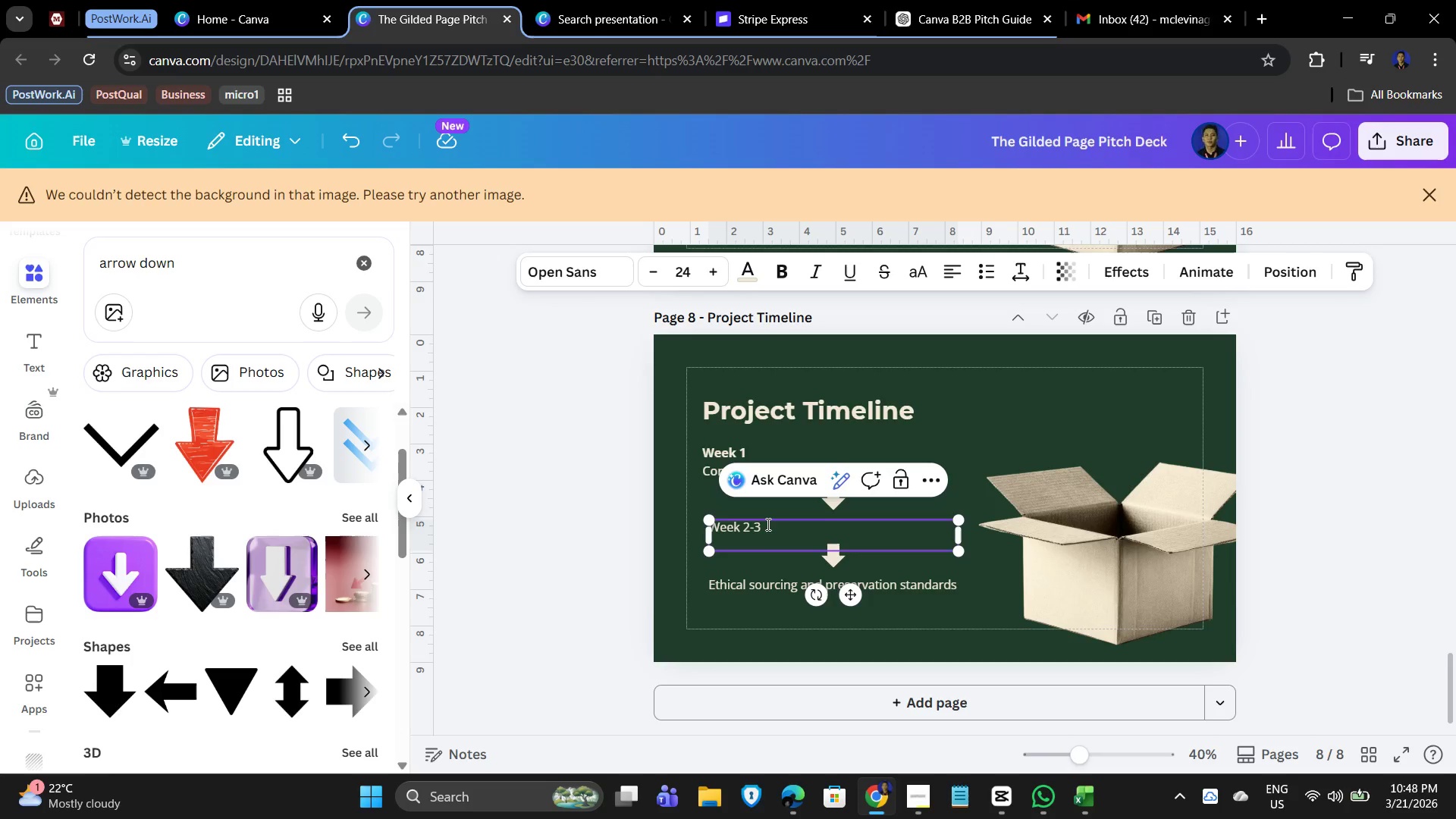 
type(Sourcing & Acquisition)
 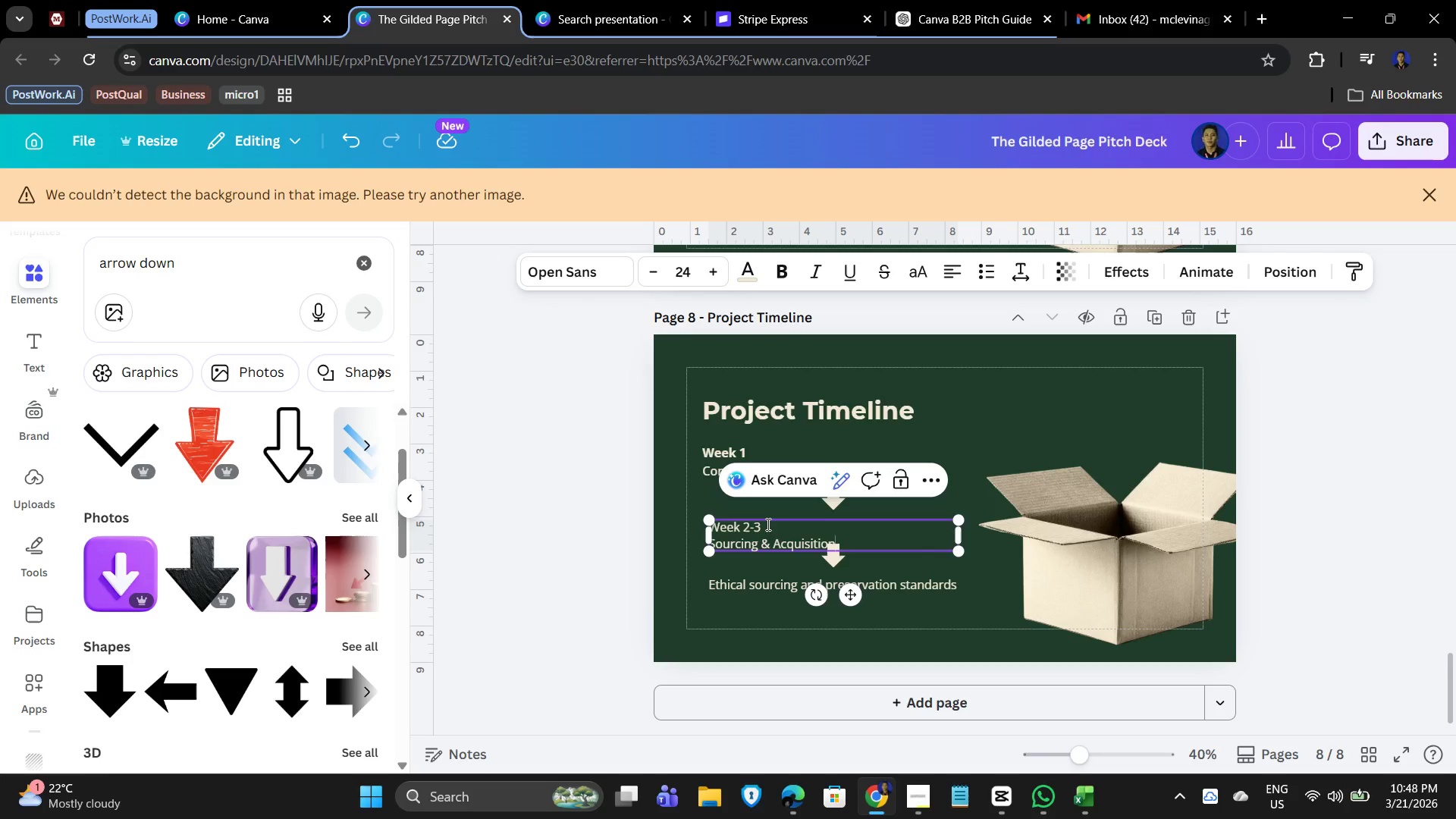 
left_click_drag(start_coordinate=[777, 529], to_coordinate=[720, 513])
 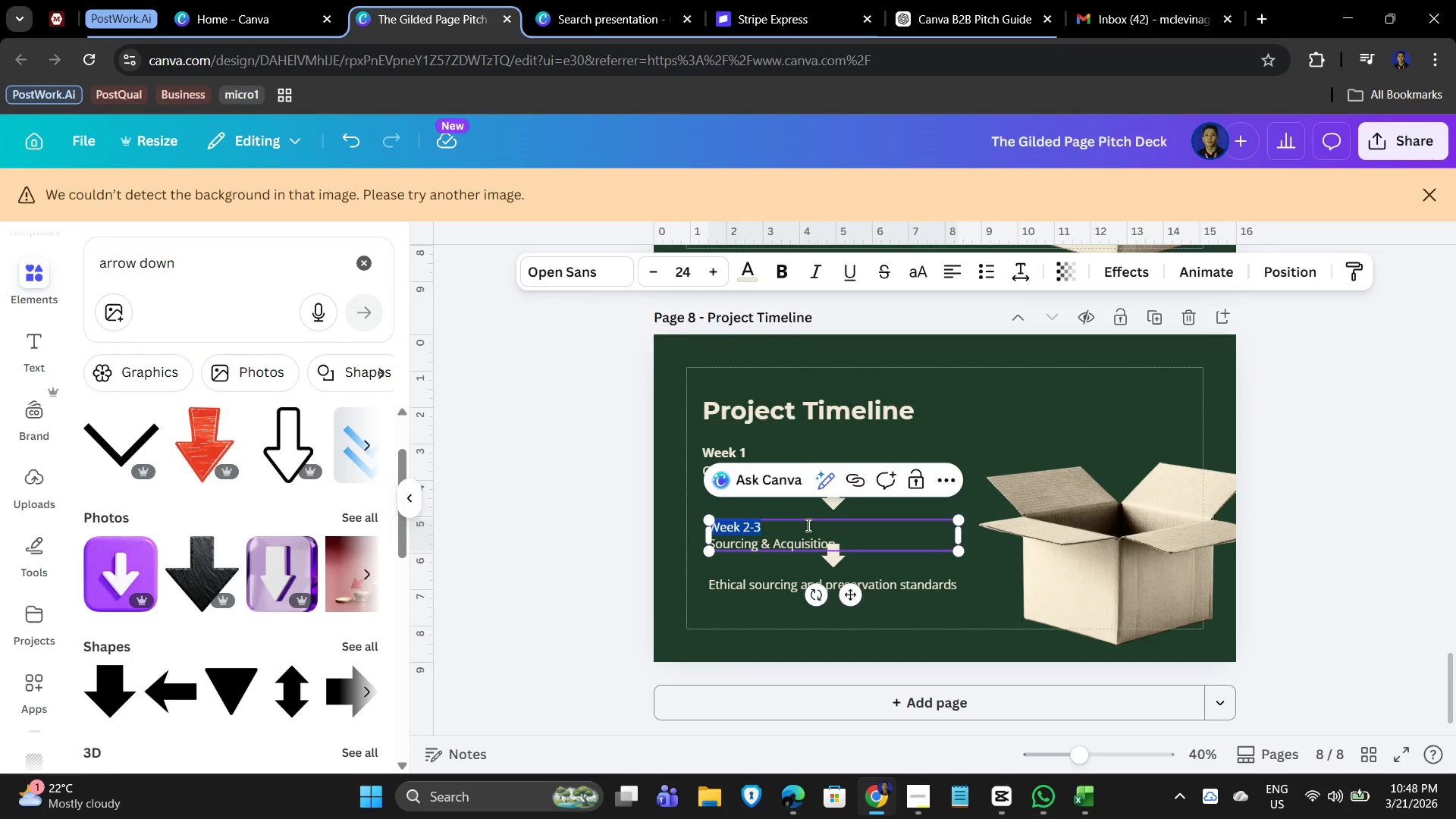 
hold_key(key=ControlLeft, duration=0.41)
 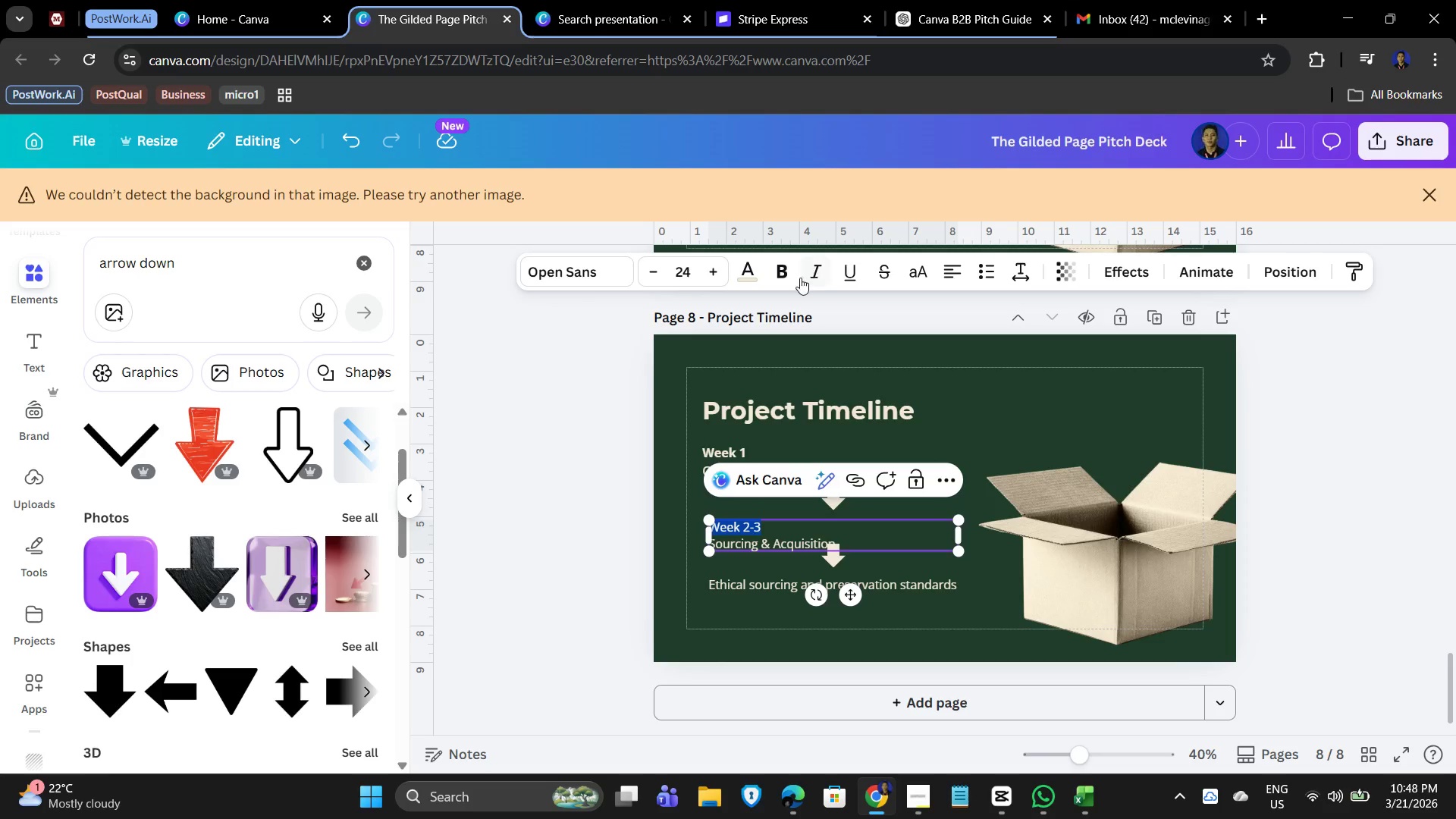 
left_click([783, 278])
 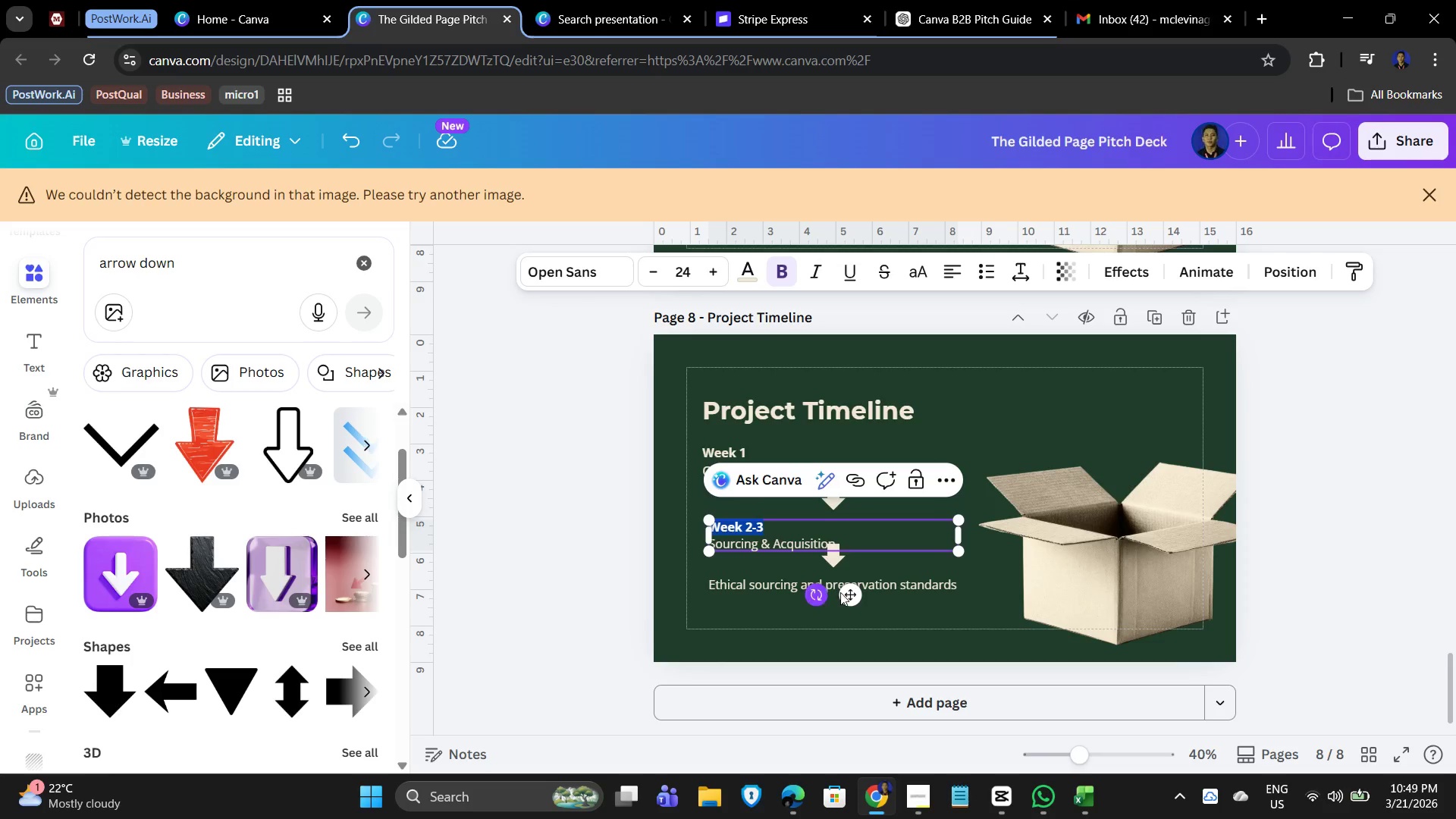 
left_click([865, 530])
 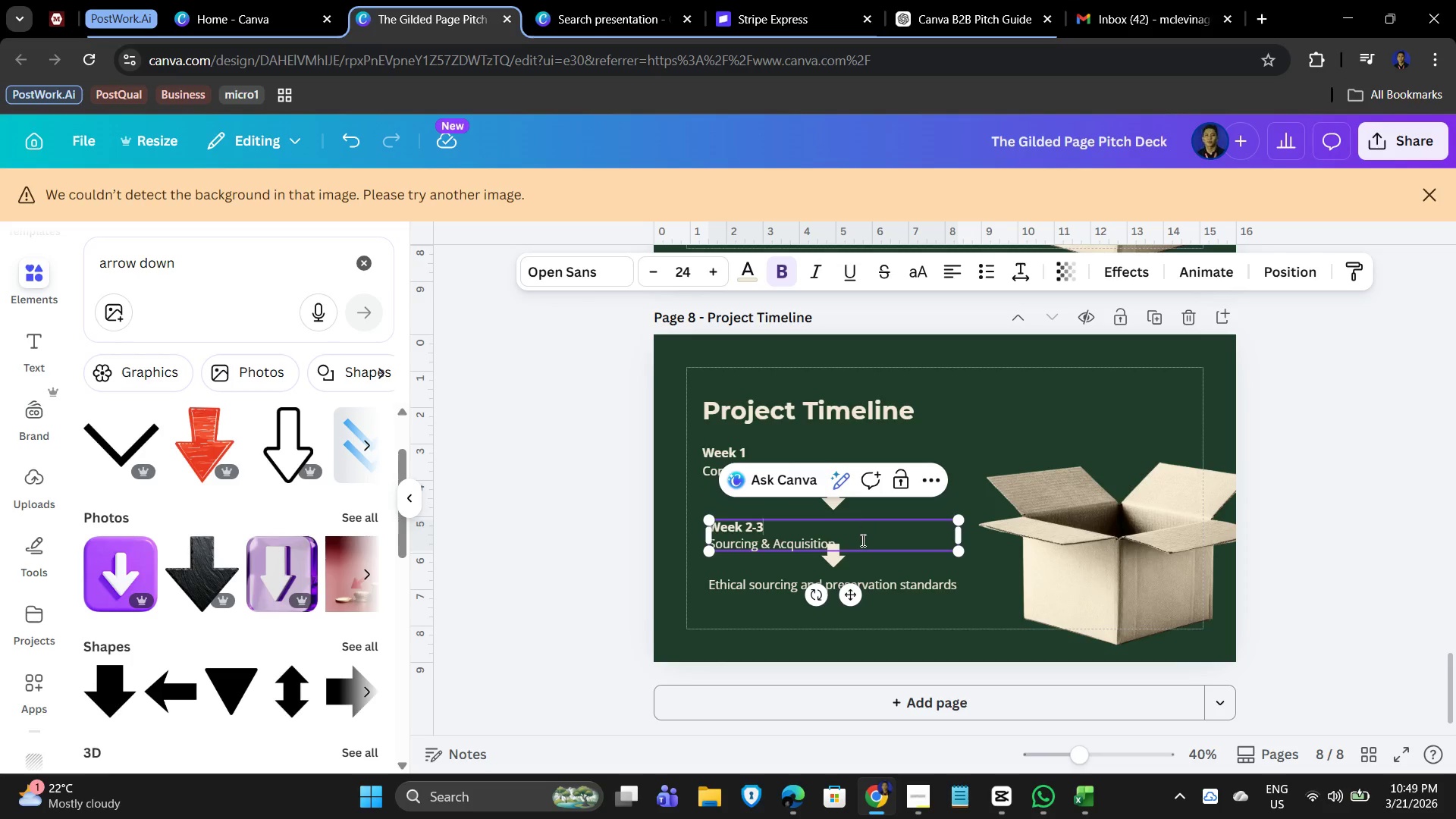 
left_click_drag(start_coordinate=[861, 540], to_coordinate=[701, 518])
 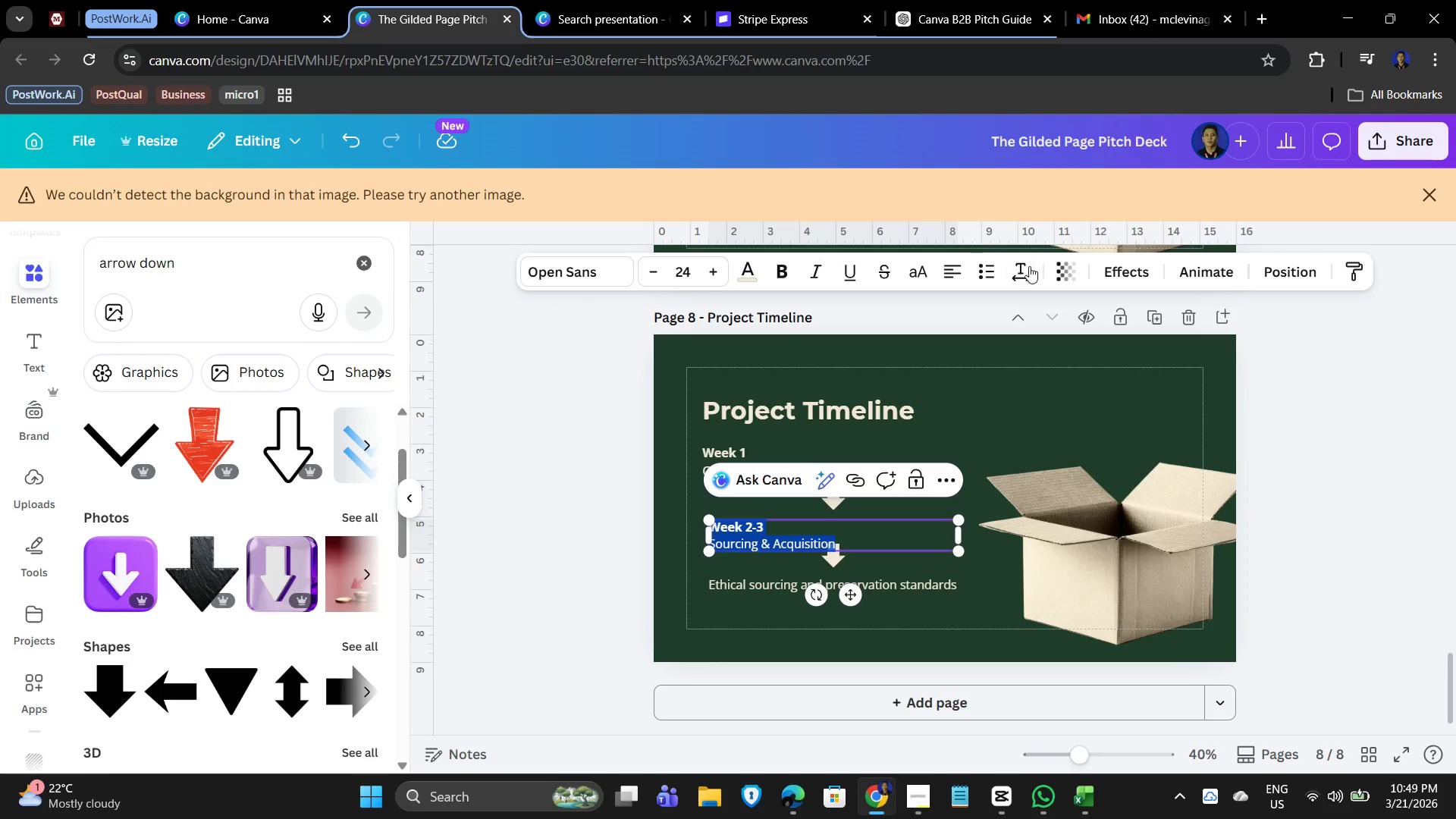 
left_click([1021, 272])
 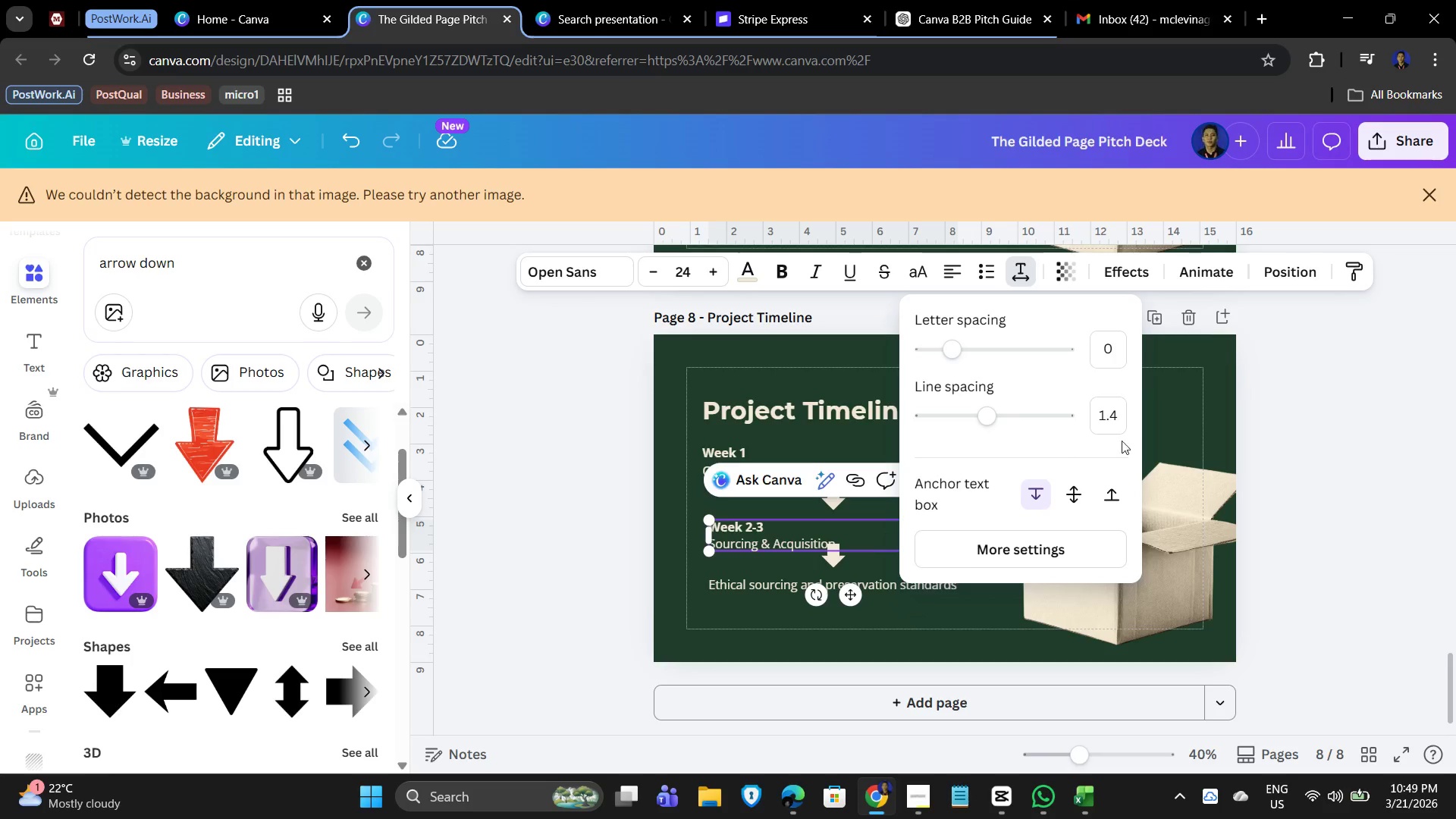 
left_click([1103, 413])
 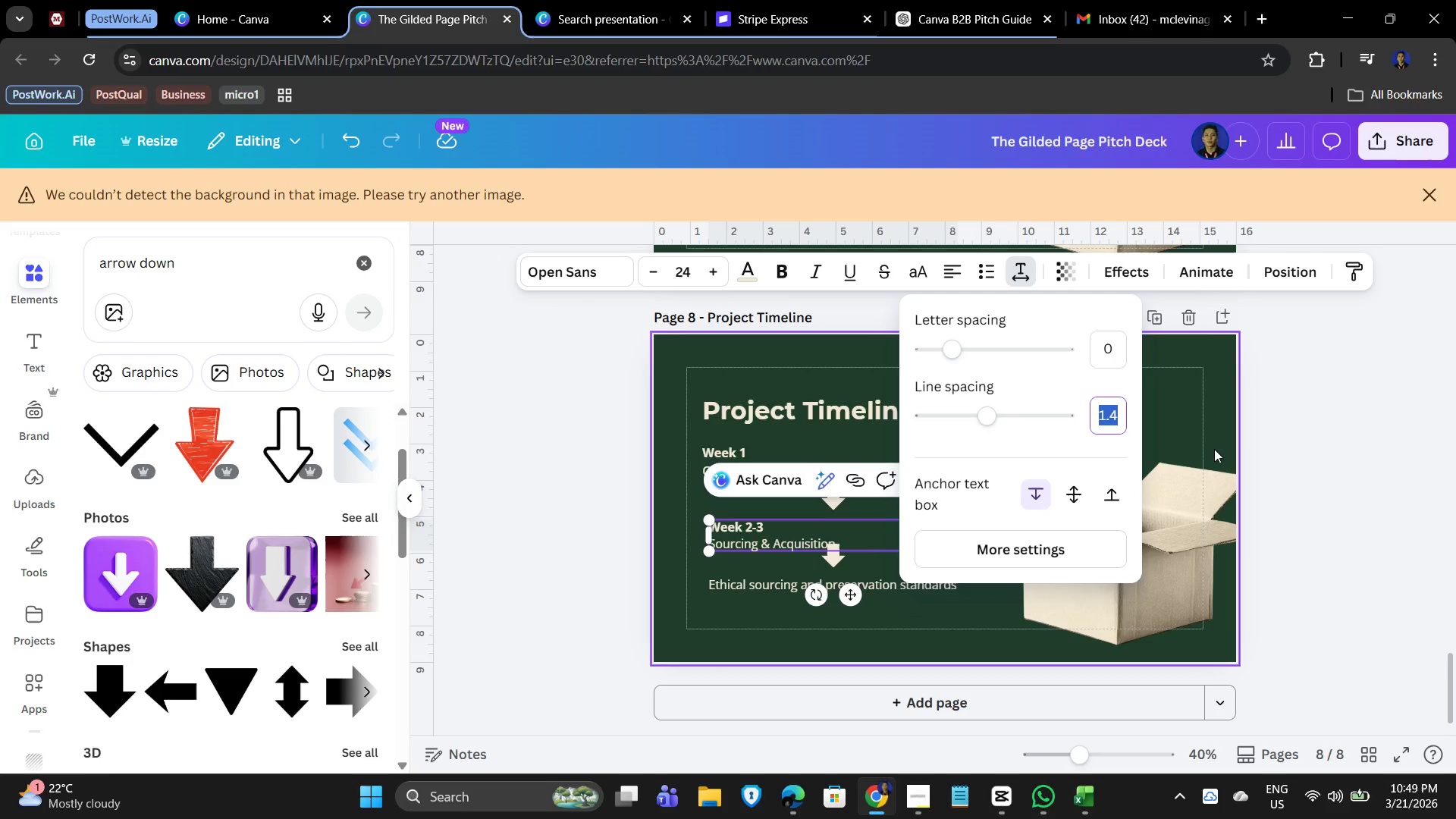 
key(Numpad1)
 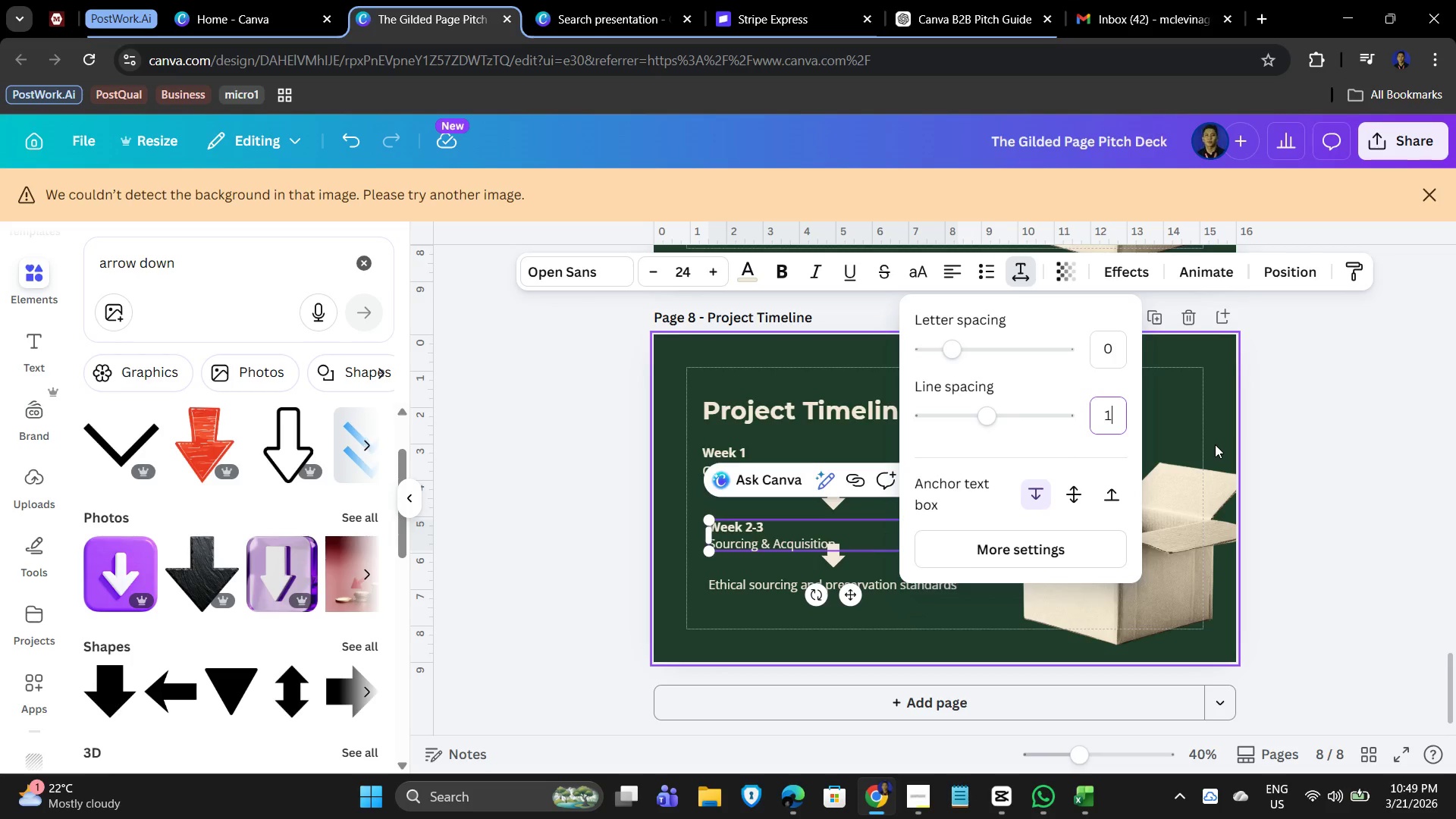 
key(NumpadDecimal)
 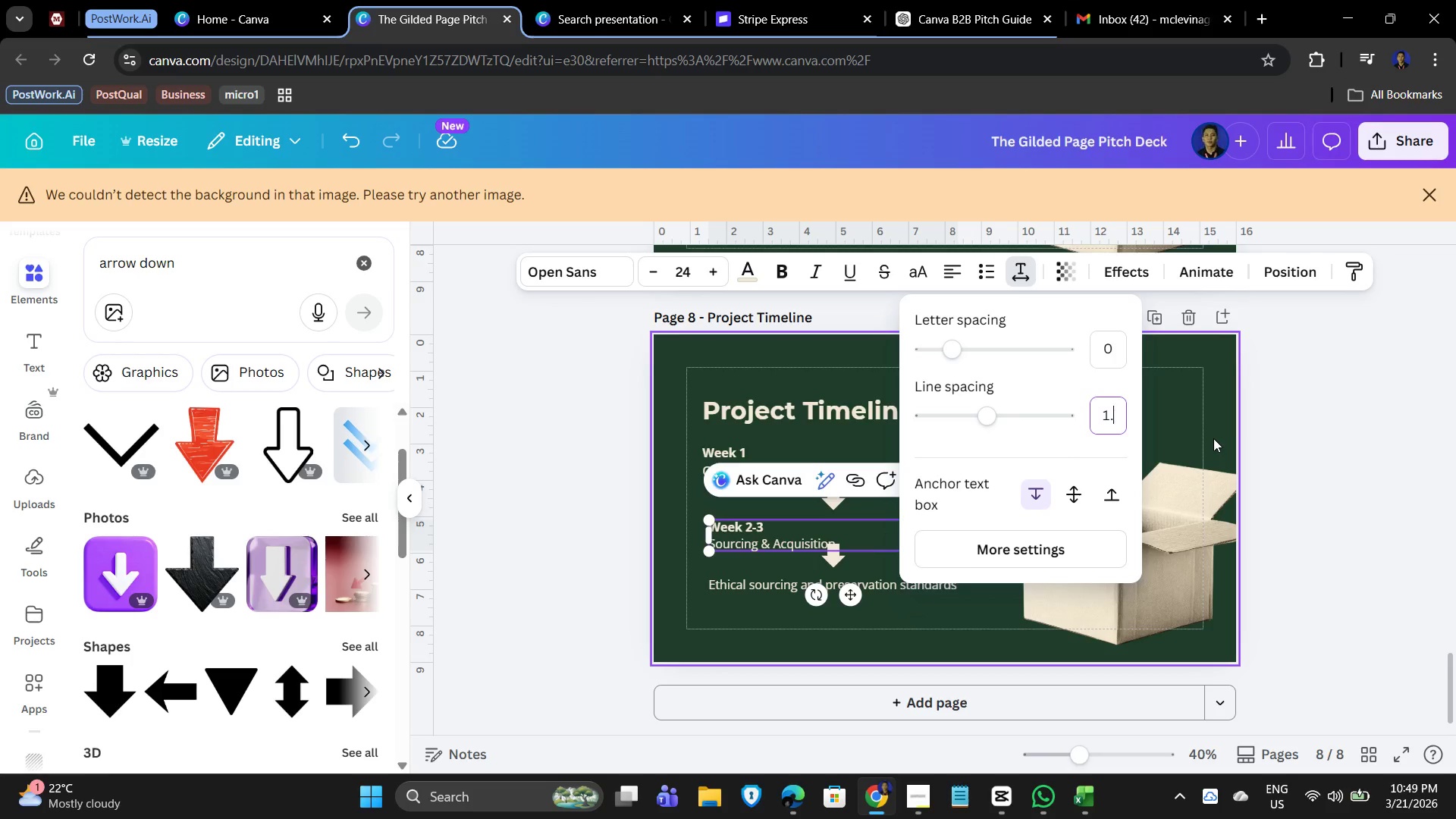 
key(Numpad5)
 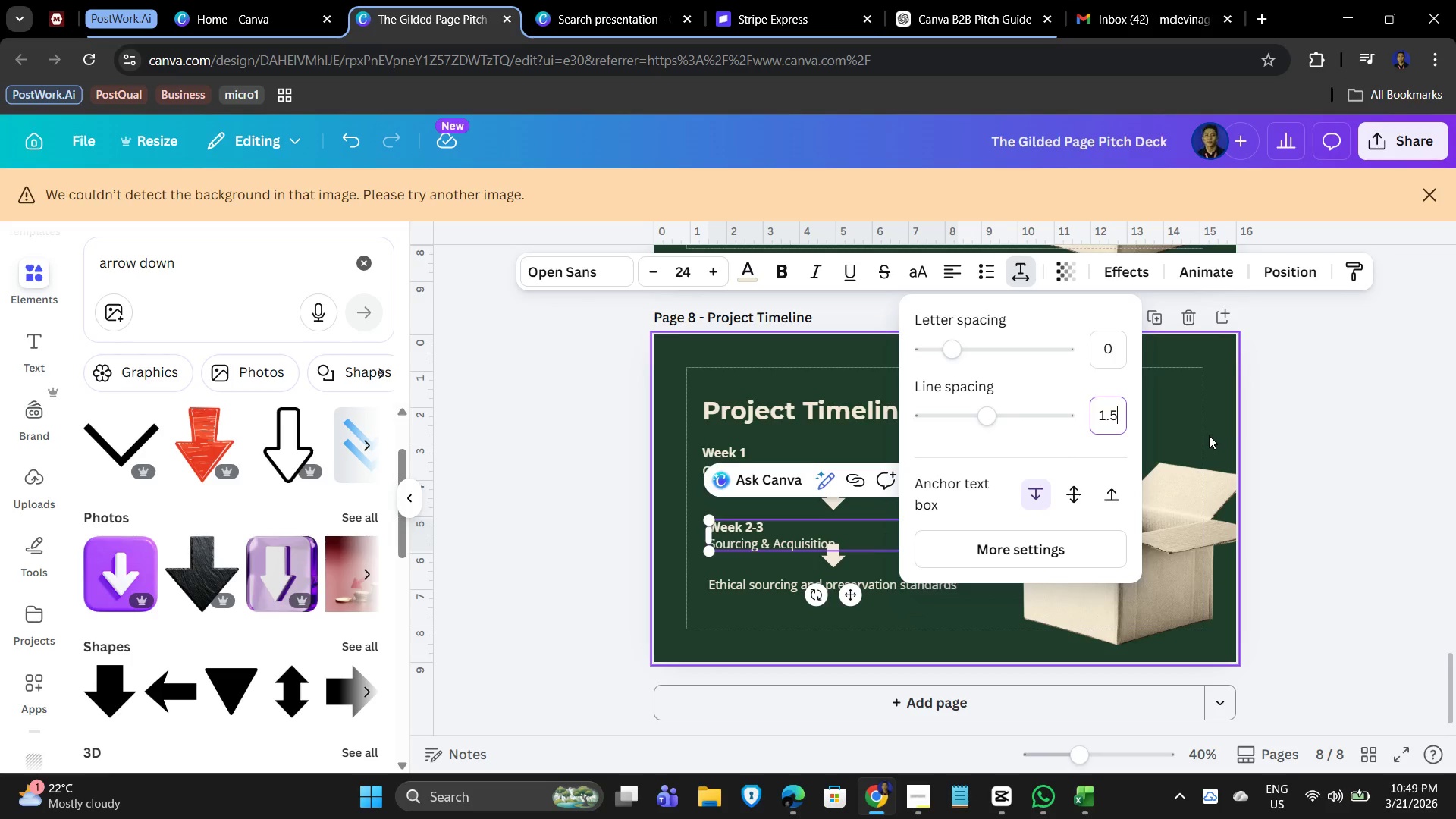 
key(NumpadEnter)
 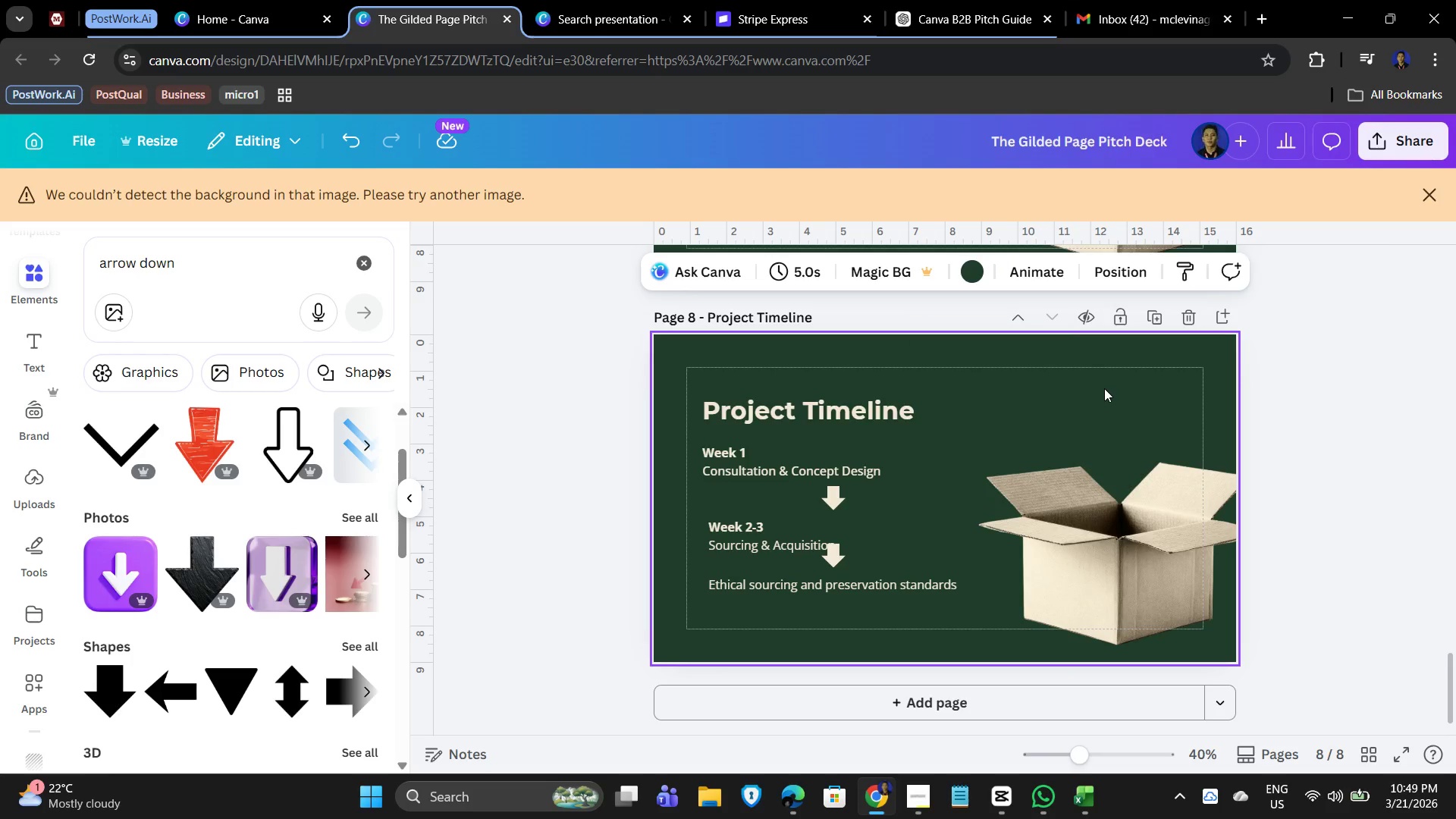 
left_click_drag(start_coordinate=[830, 497], to_coordinate=[679, 460])
 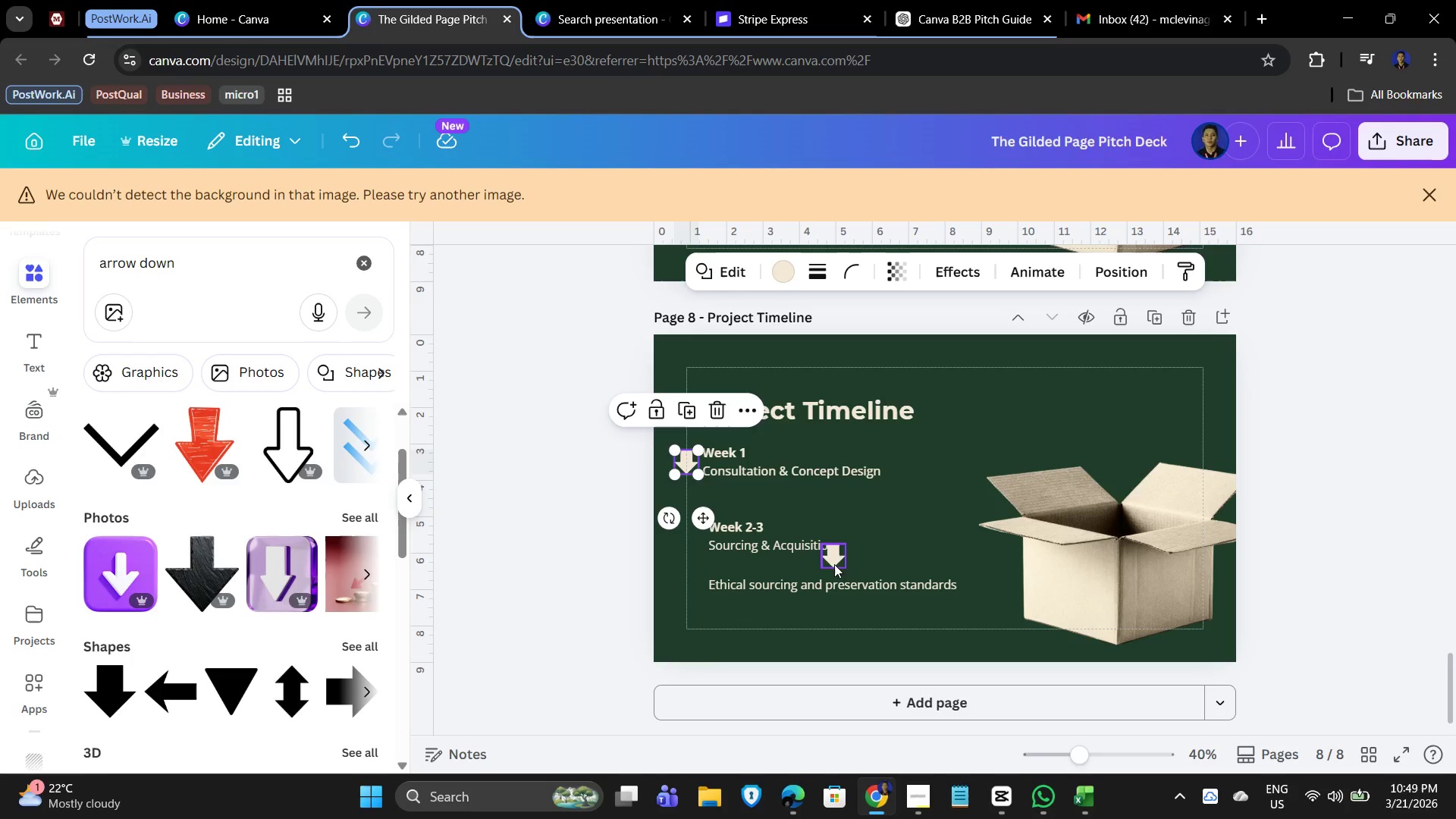 
left_click([904, 460])
 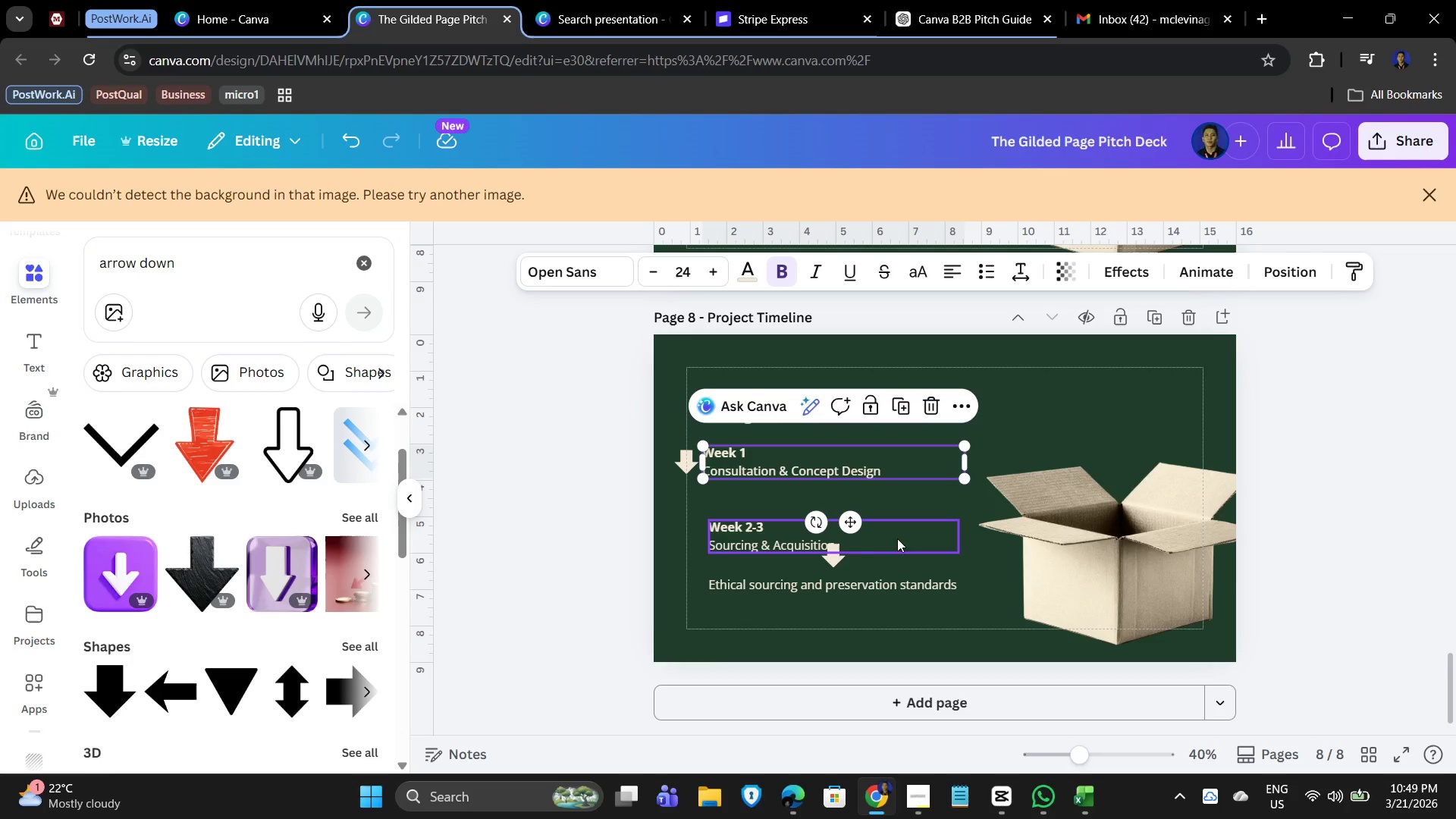 
left_click([914, 529])
 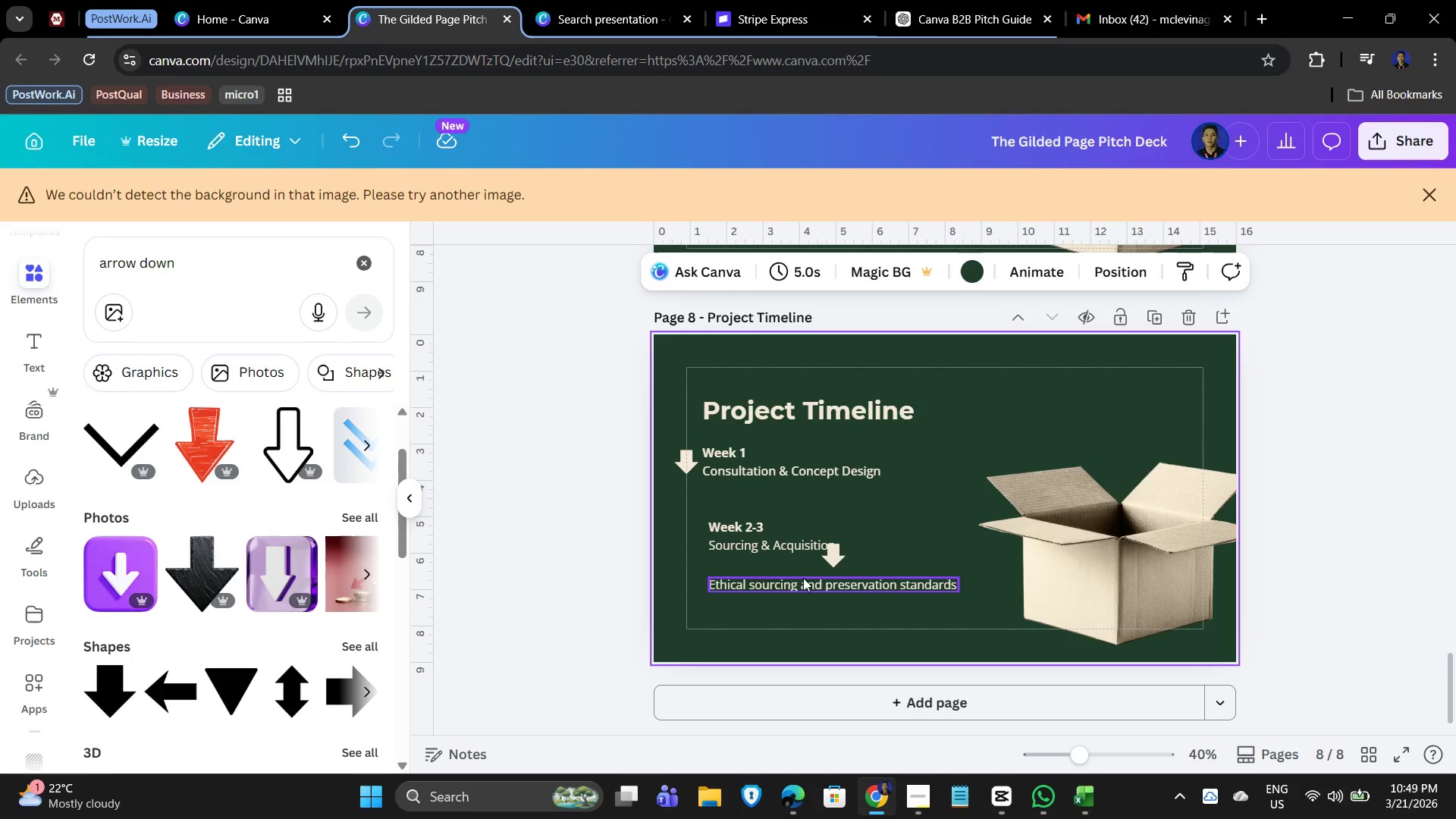 
double_click([771, 582])
 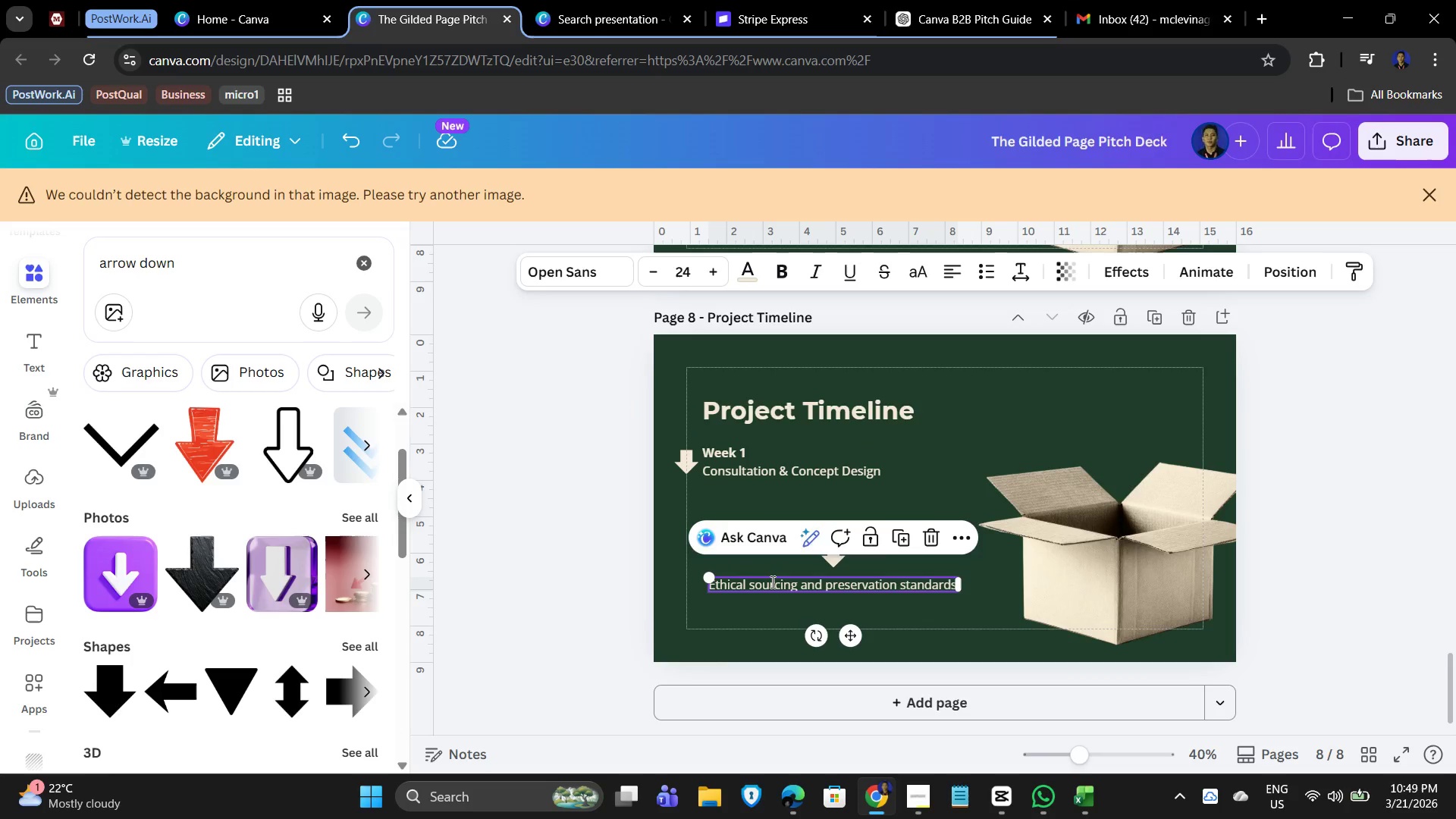 
triple_click([771, 582])
 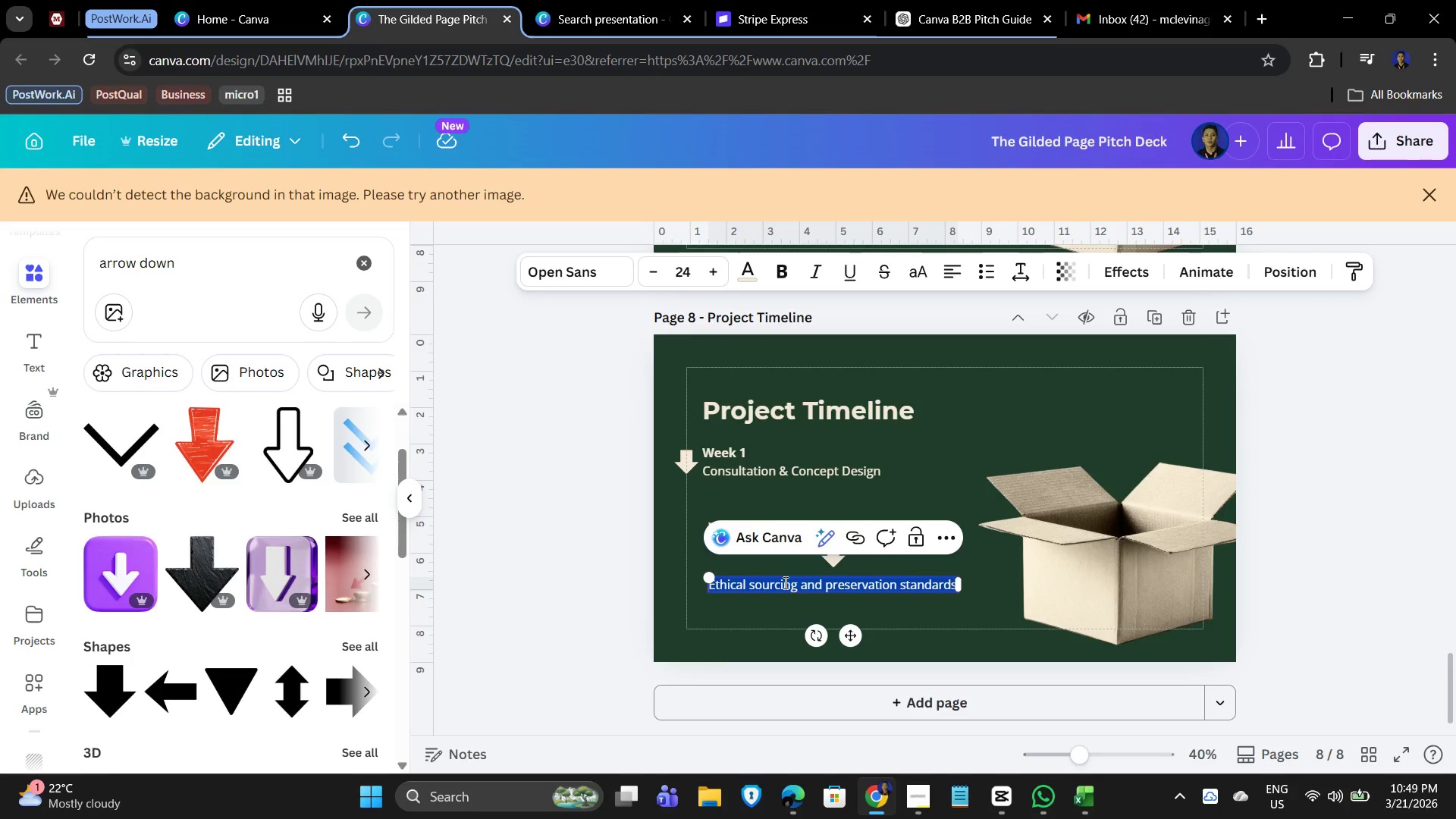 
wait(7.47)
 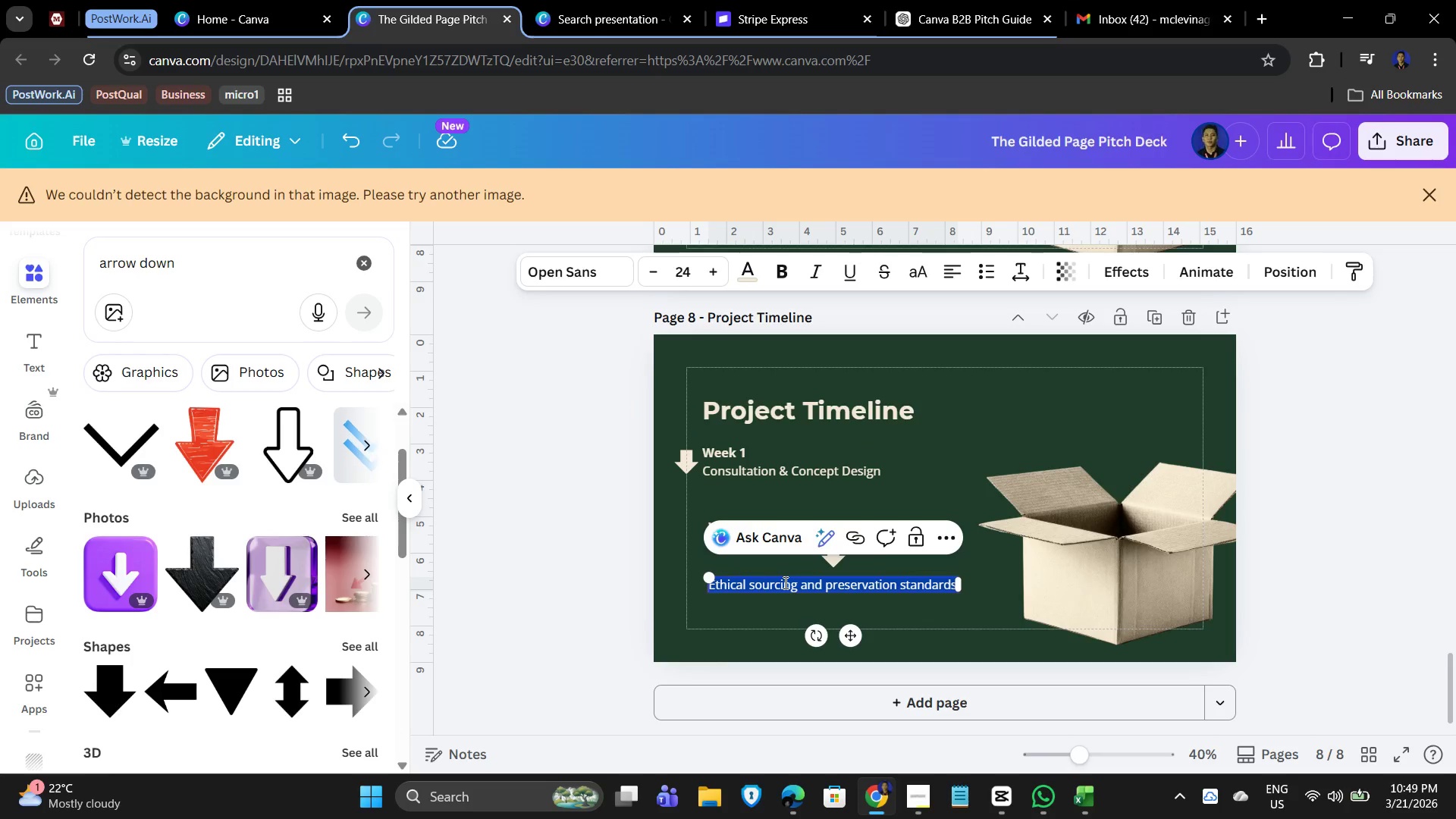 
type(Week 4)
 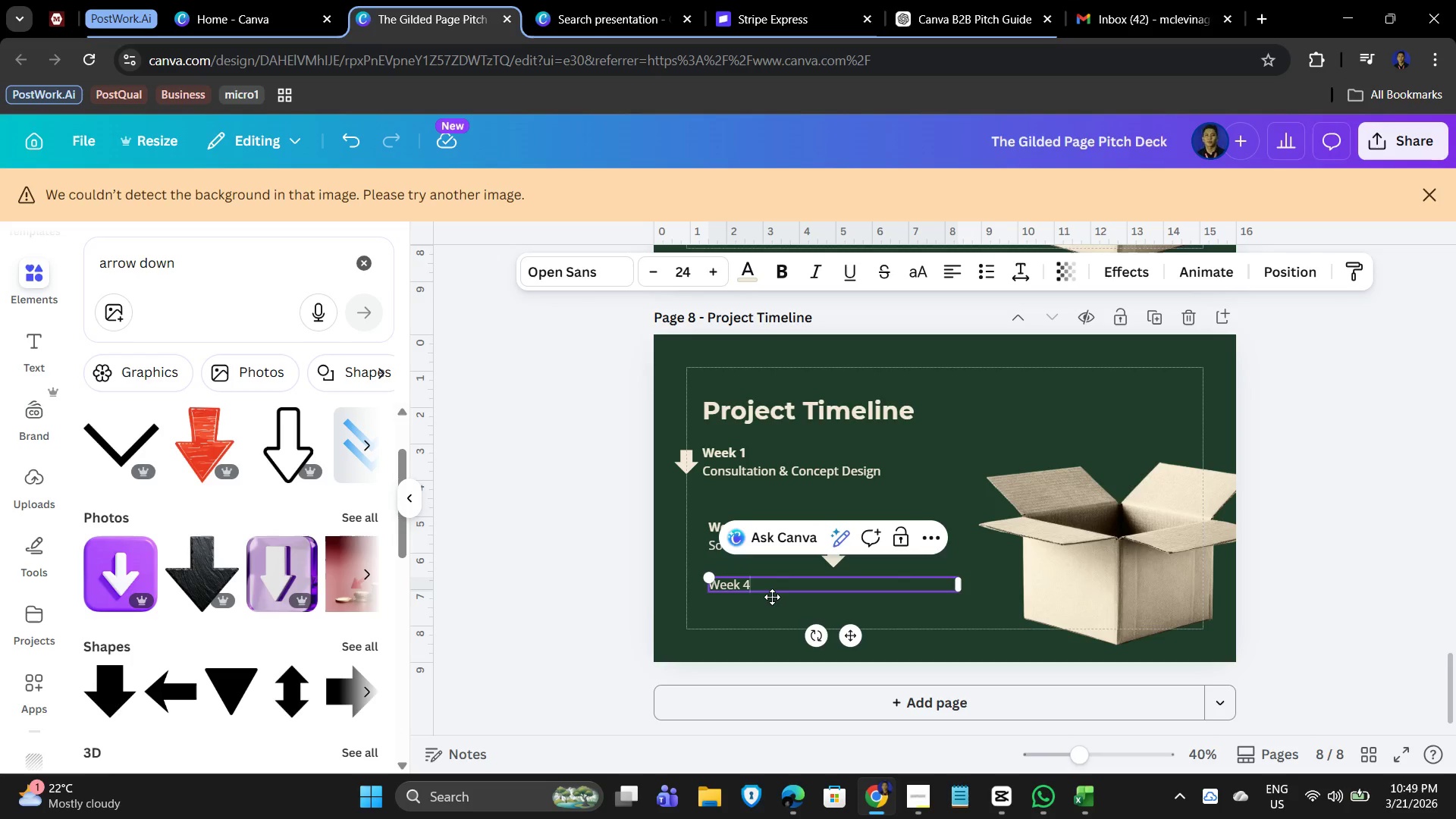 
key(Shift+ArrowLeft)
 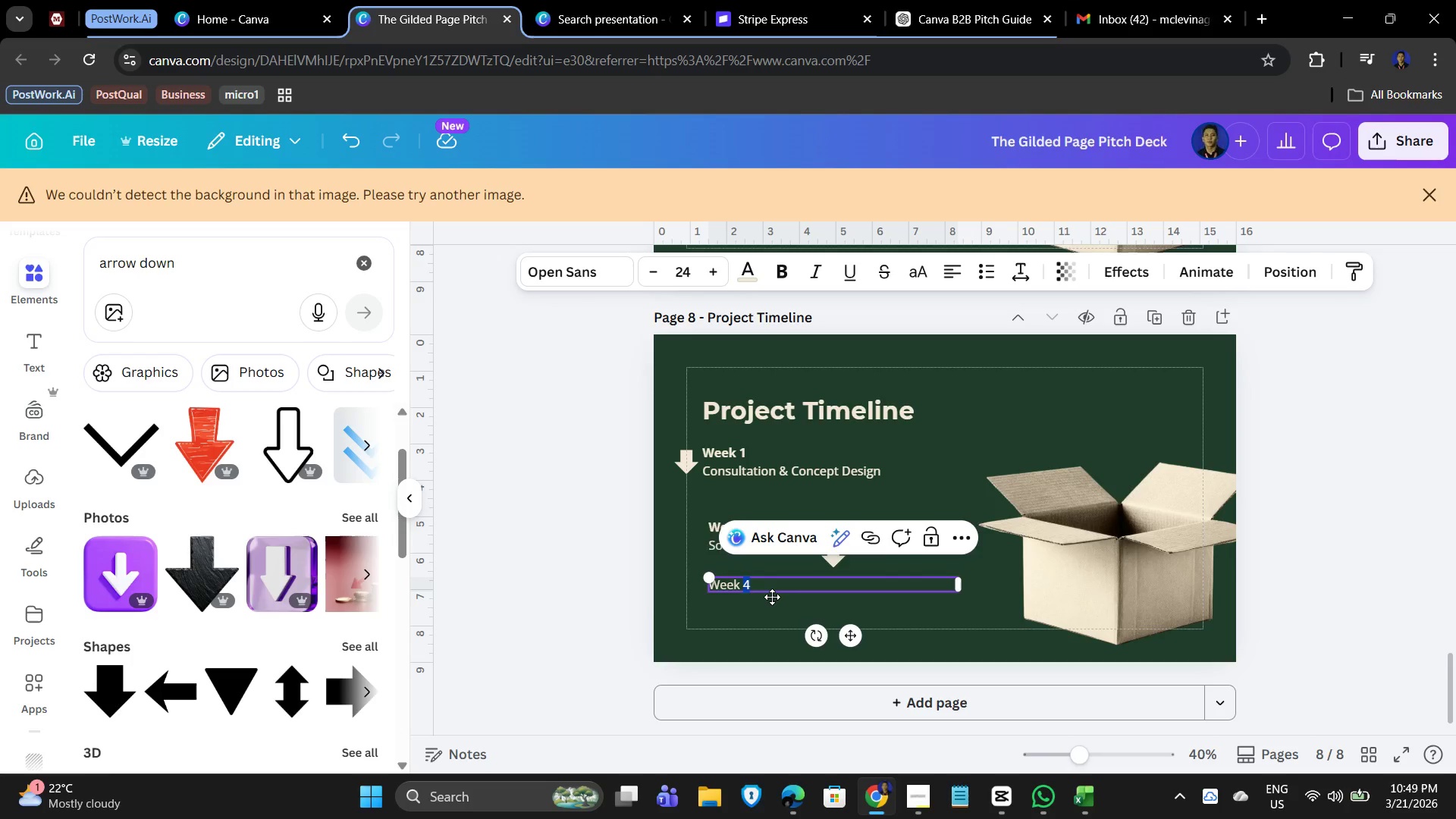 
key(Shift+ArrowLeft)
 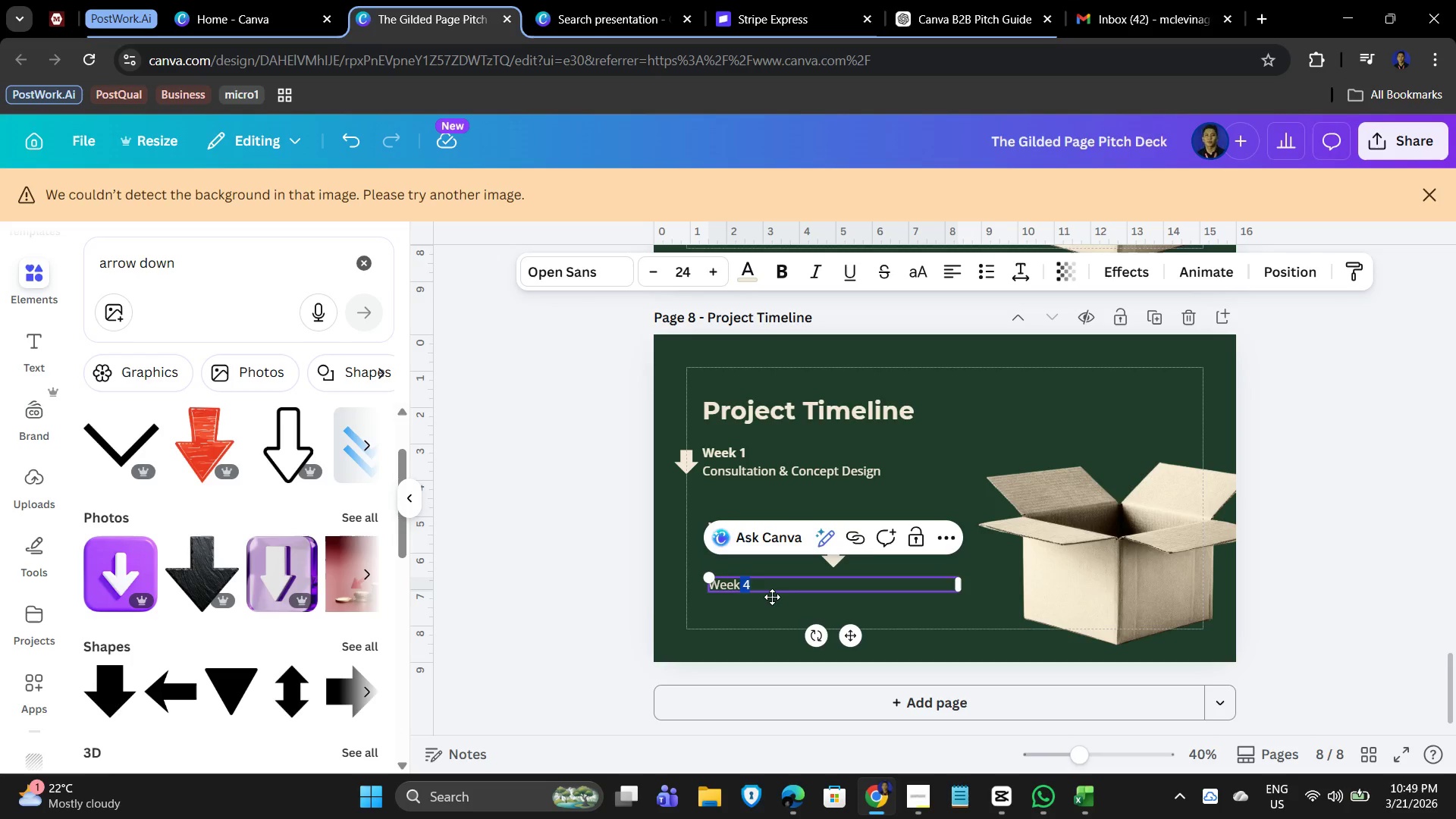 
key(Shift+ArrowLeft)
 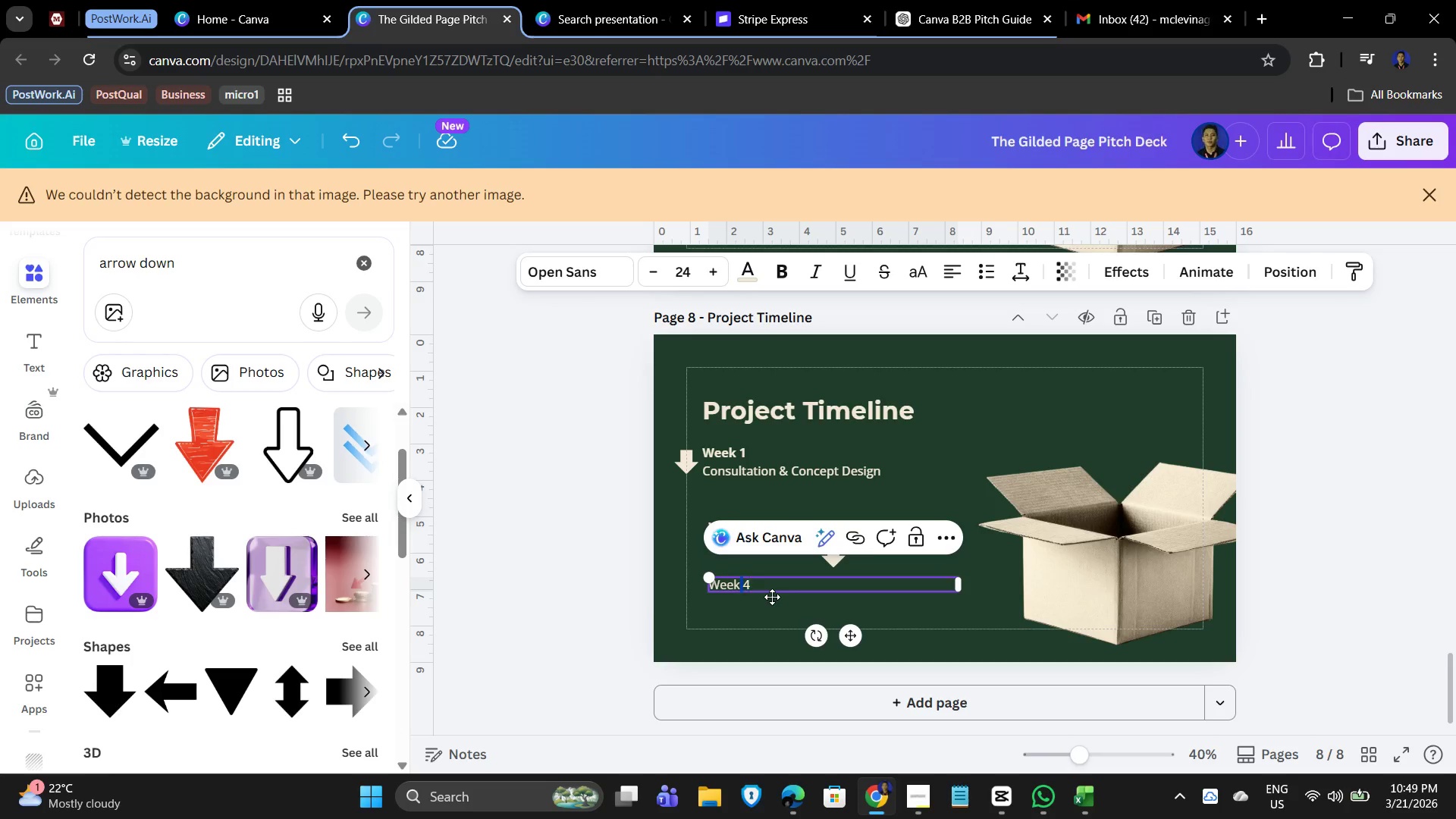 
key(Shift+ArrowLeft)
 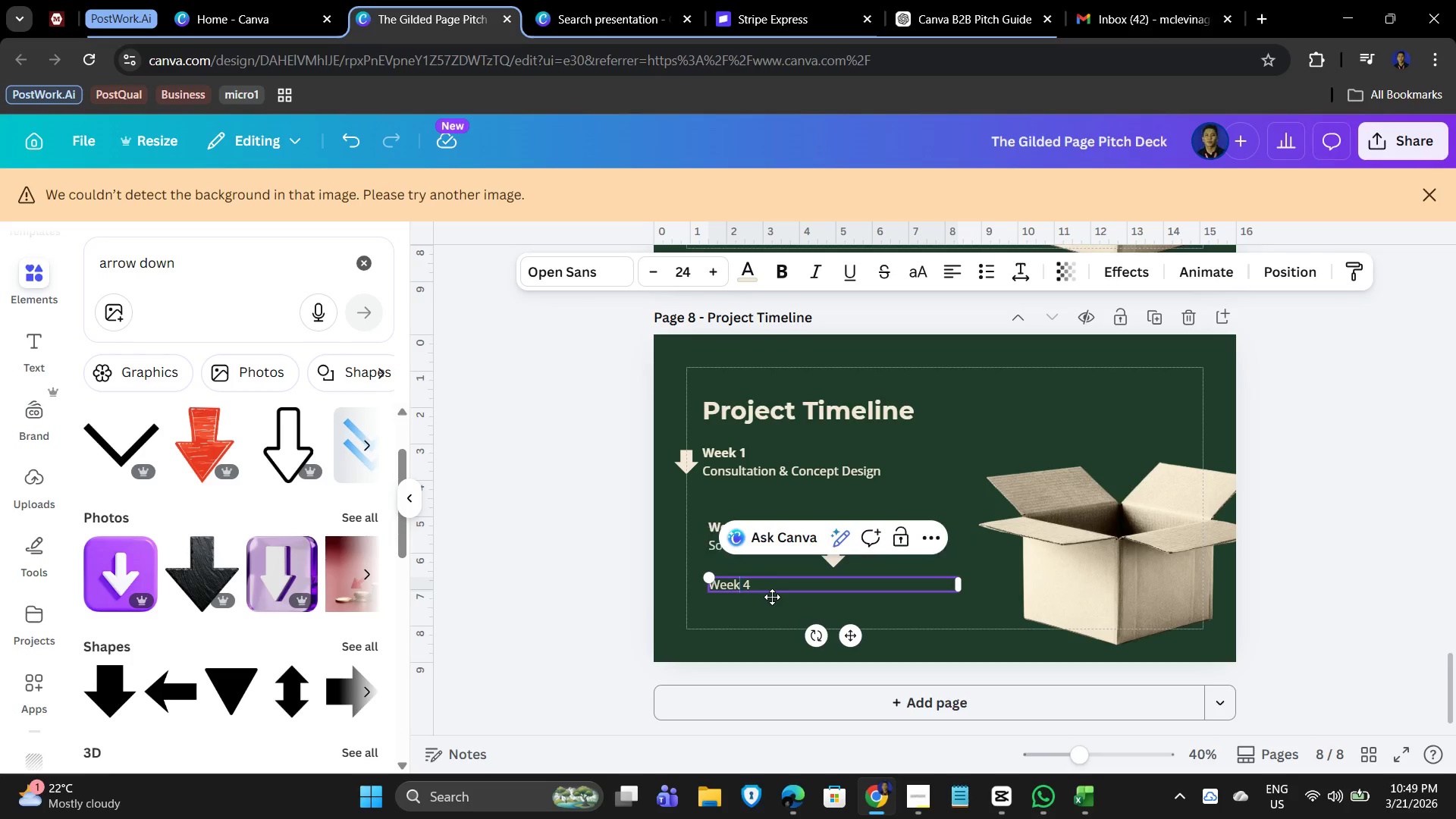 
key(Shift+ArrowLeft)
 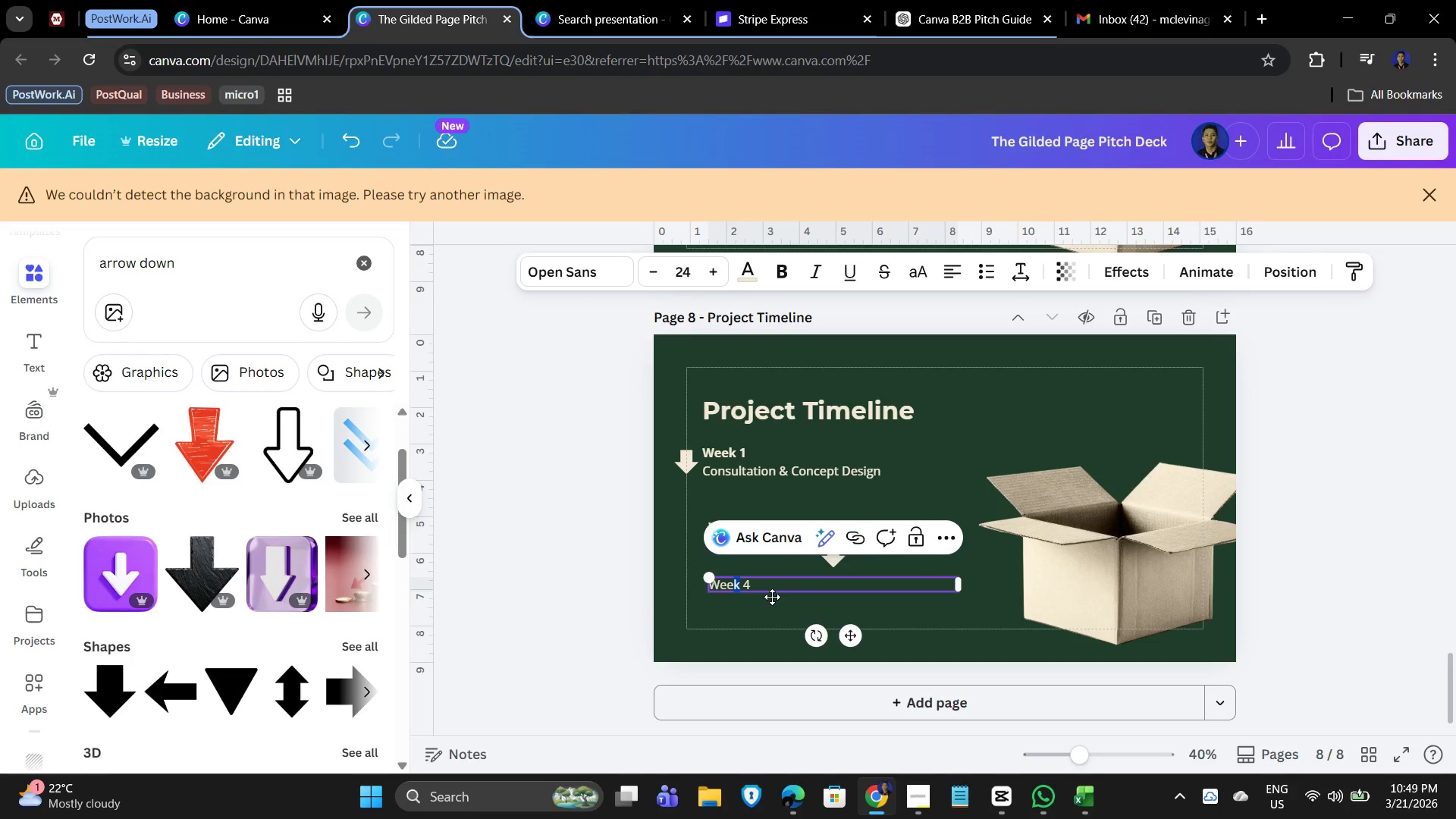 
key(Shift+ArrowLeft)
 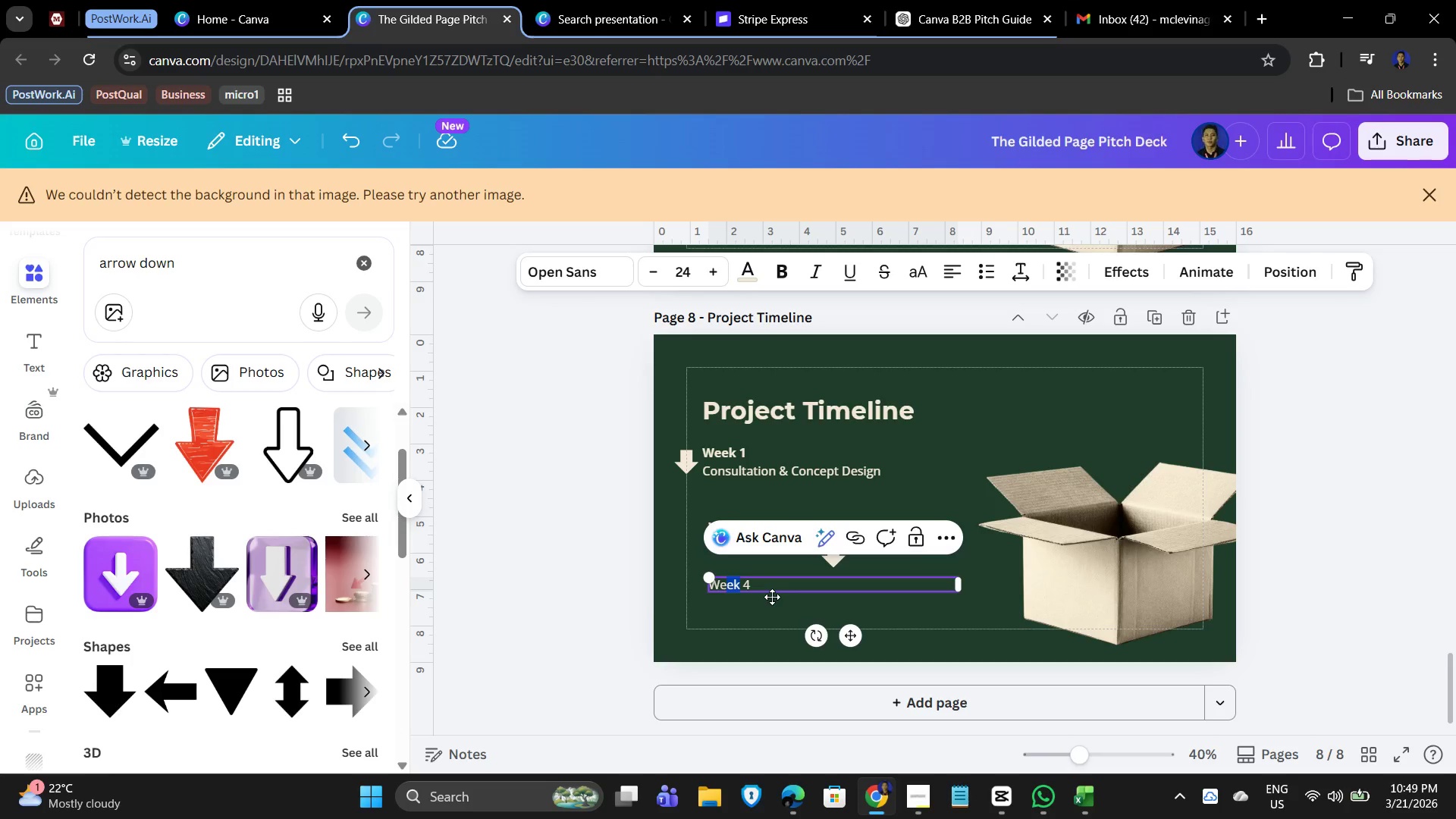 
key(ArrowRight)
 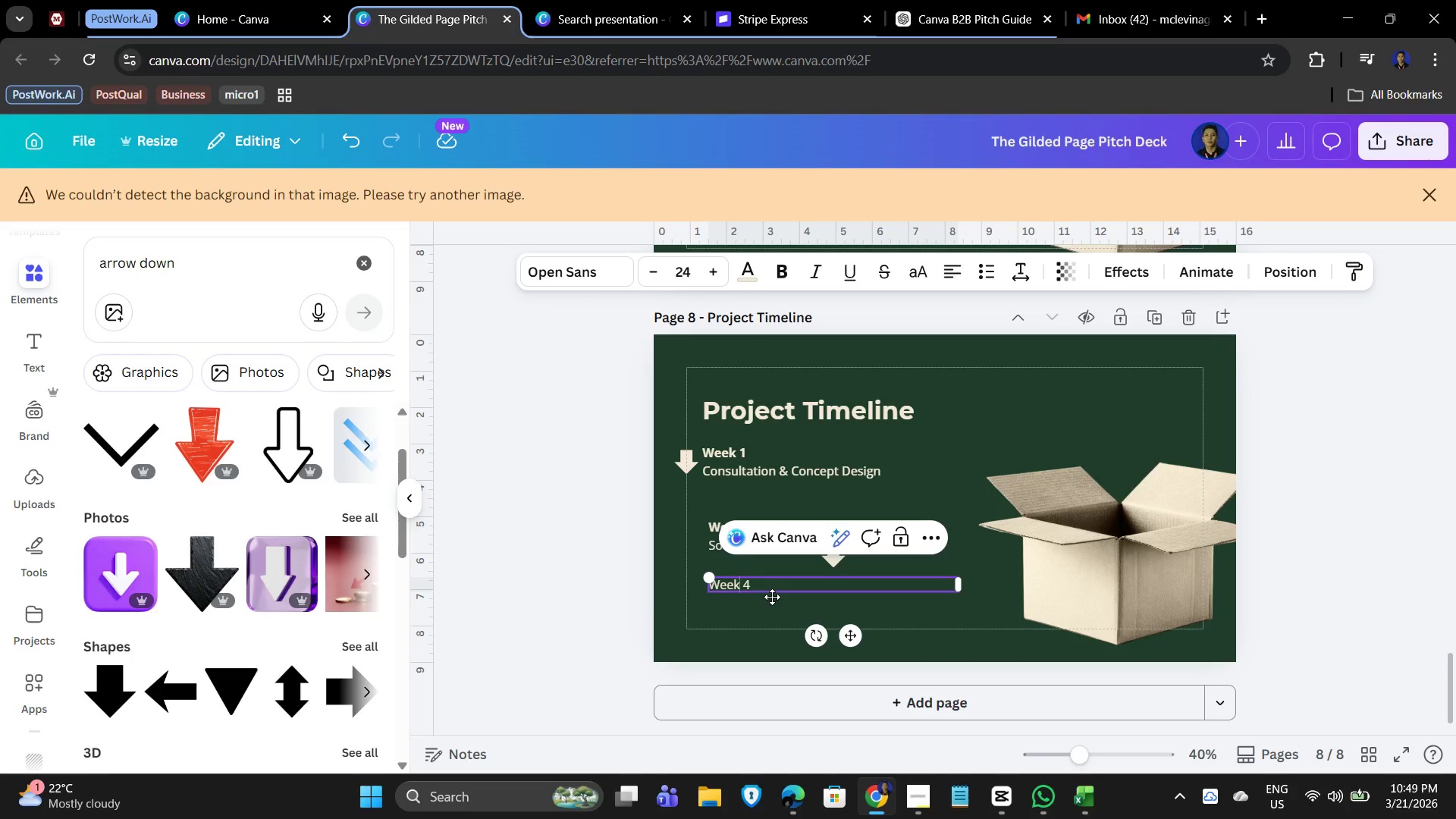 
key(ArrowRight)
 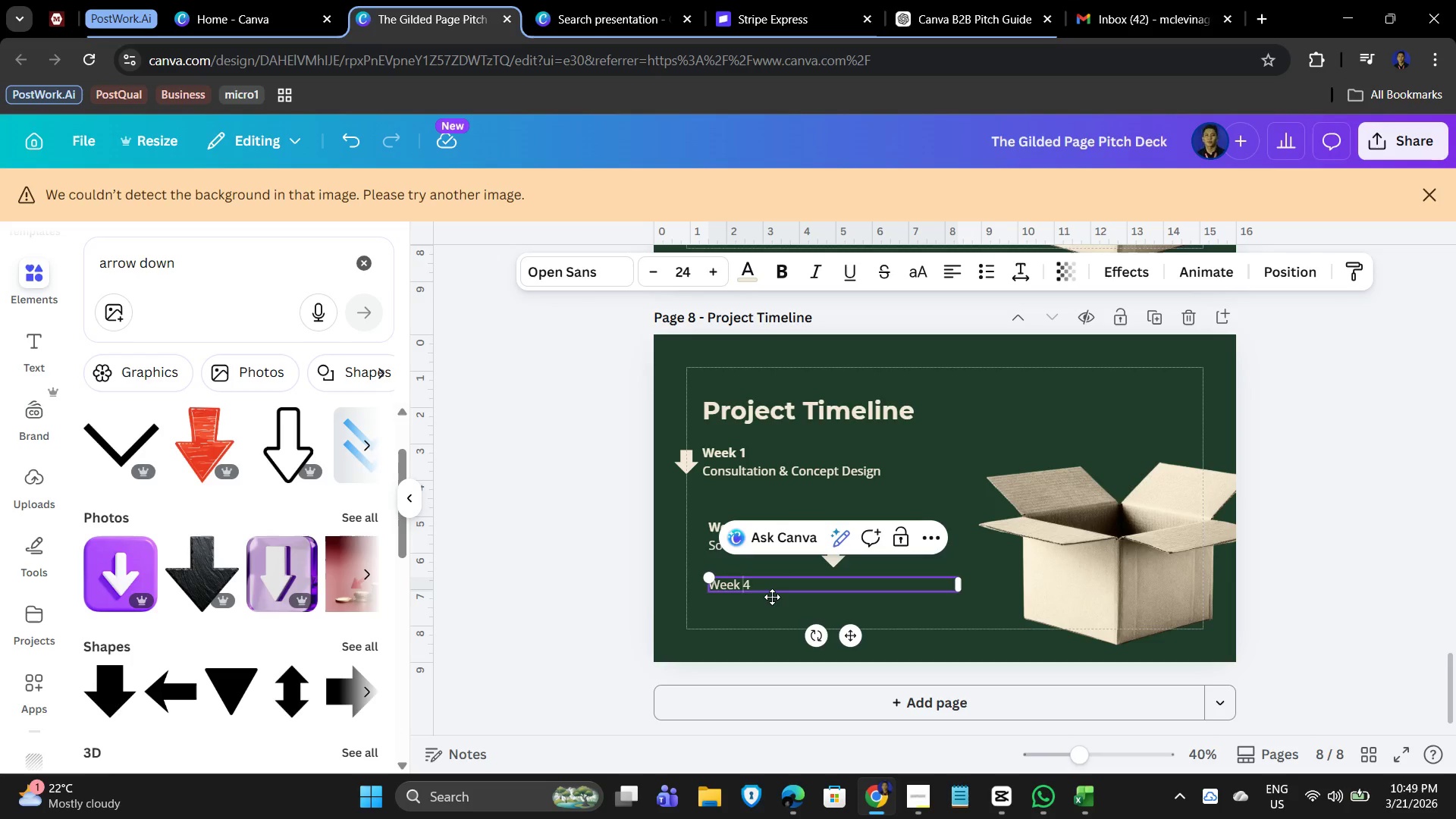 
key(ArrowRight)
 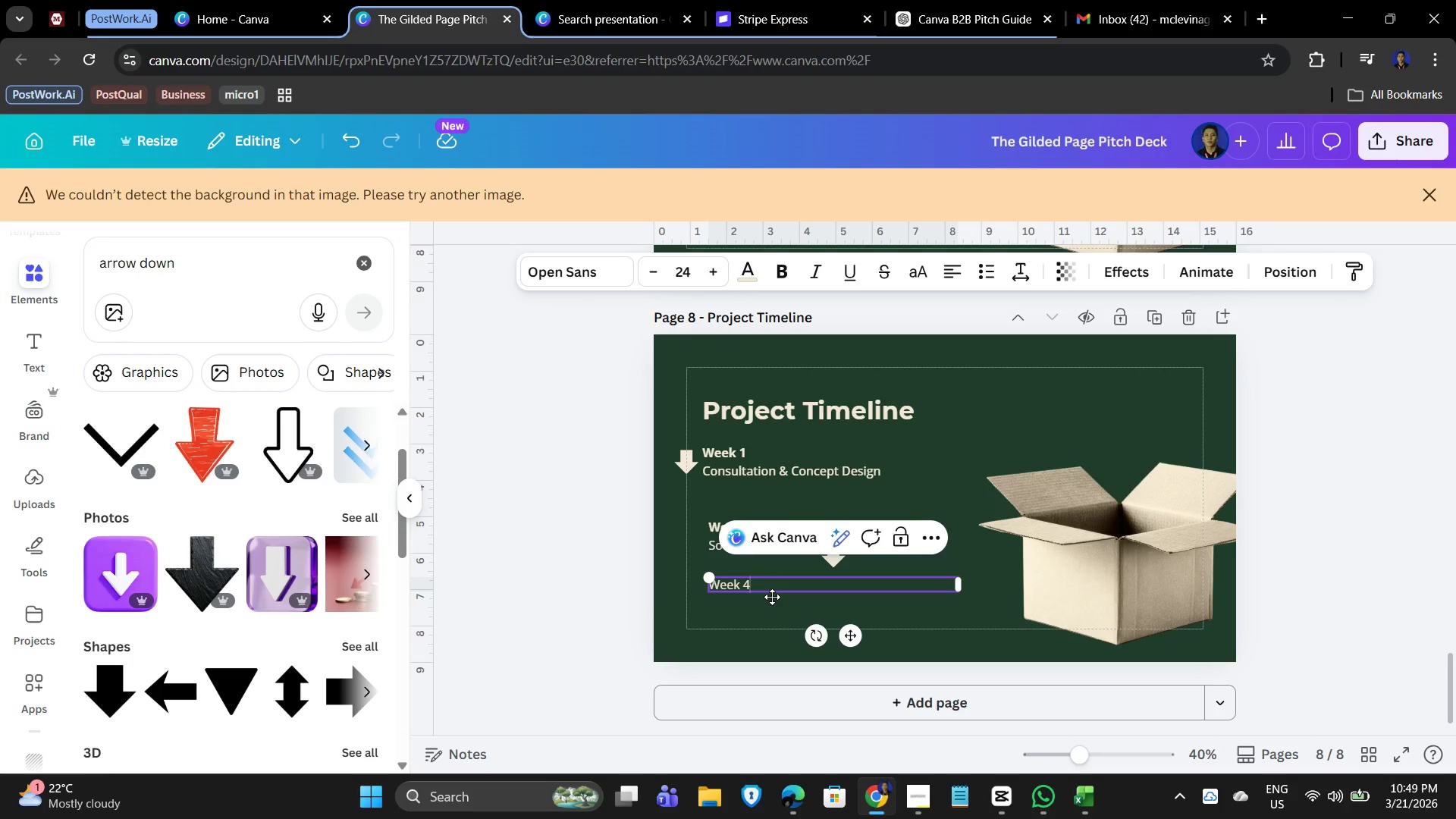 
key(ArrowRight)
 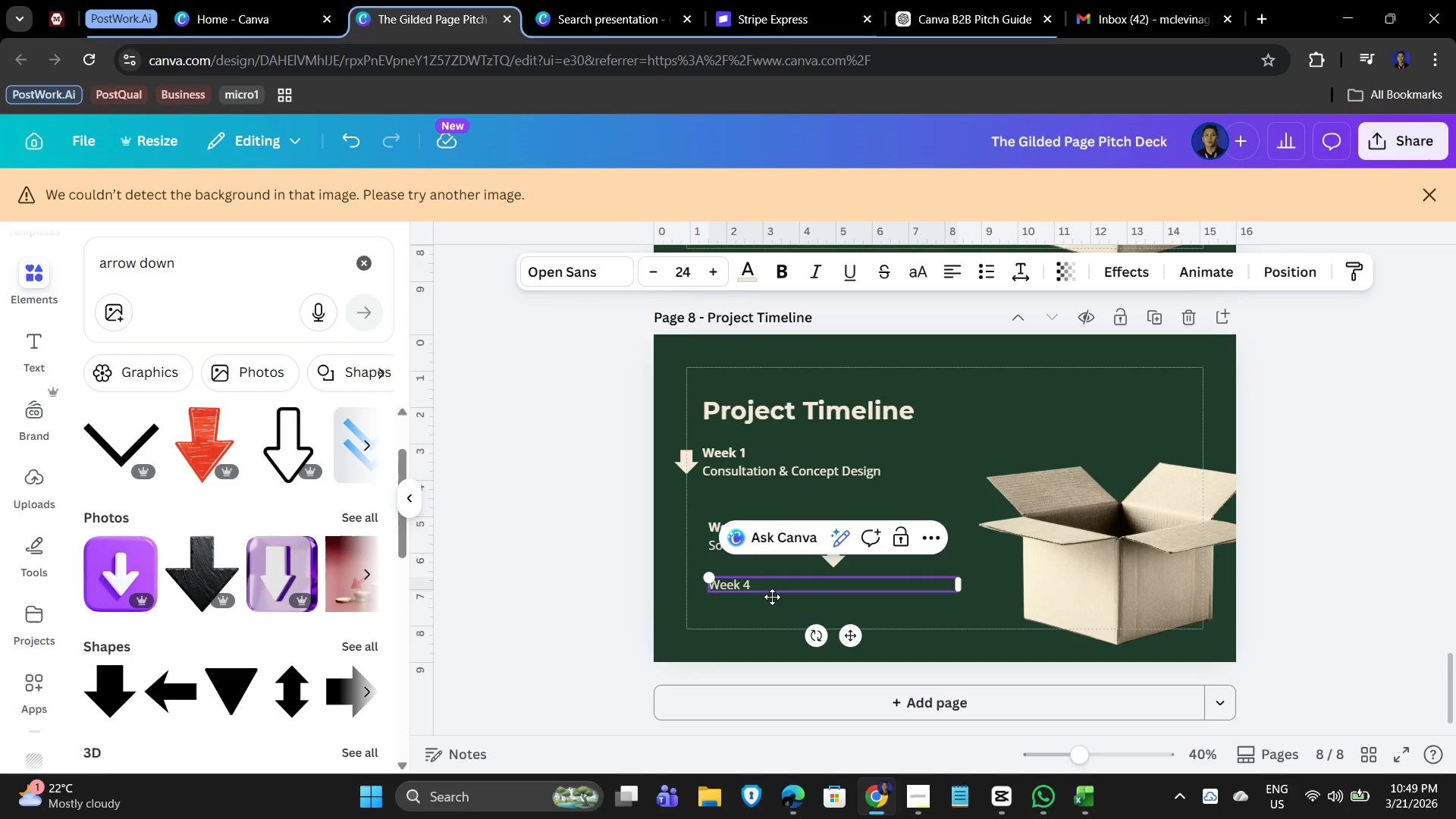 
key(Enter)
 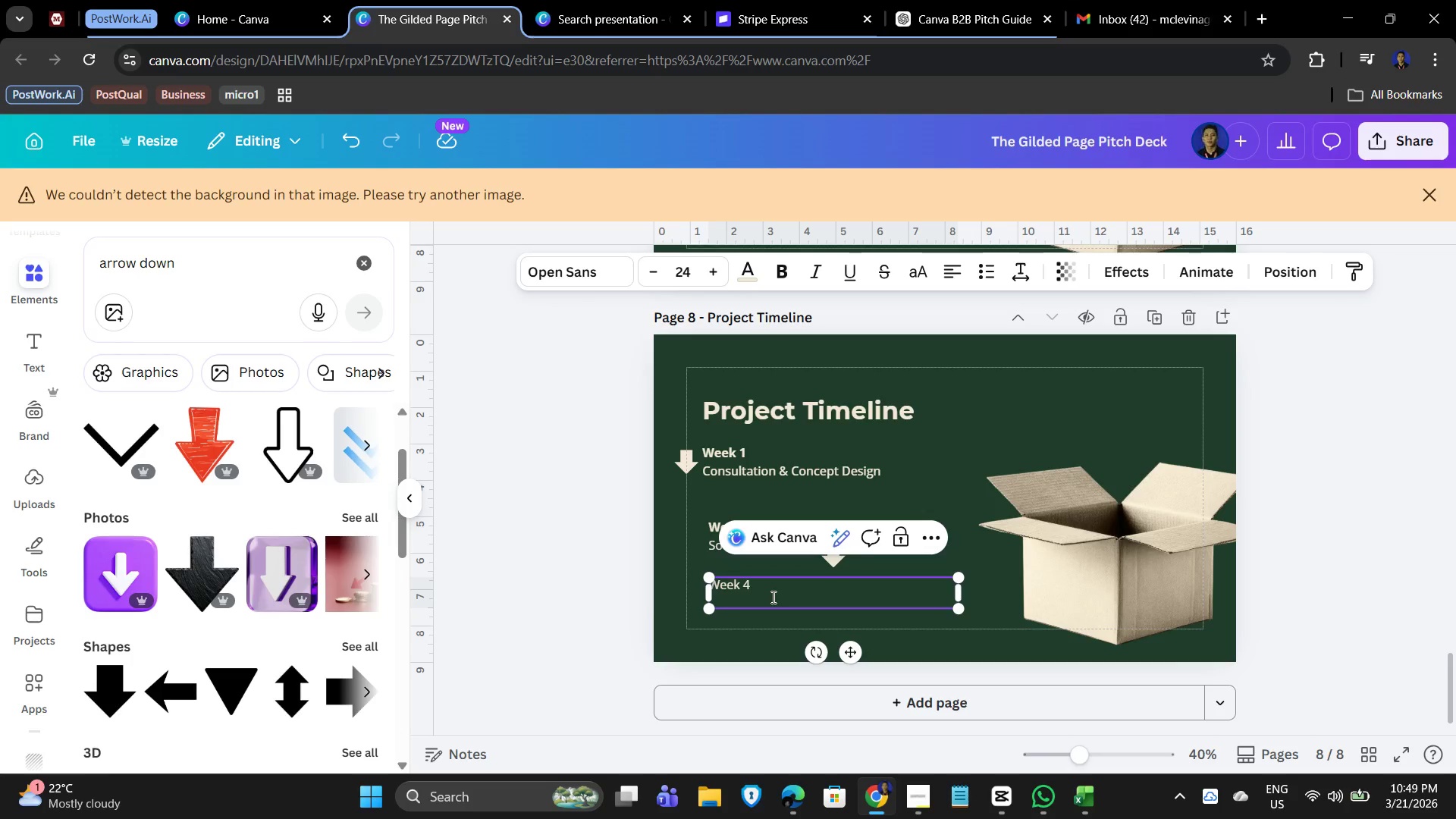 
type(Styling & Installation)
 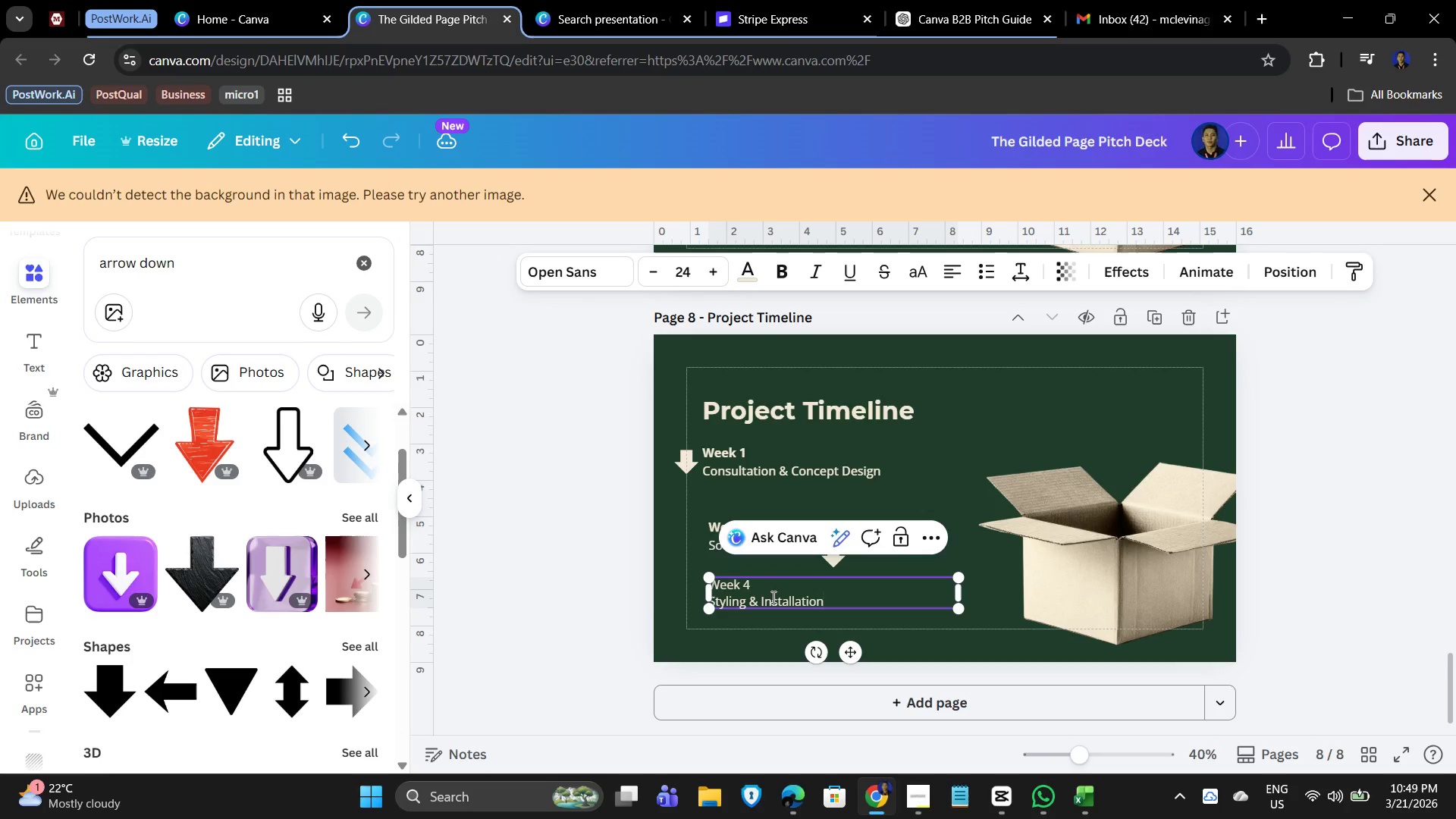 
left_click_drag(start_coordinate=[760, 586], to_coordinate=[711, 579])
 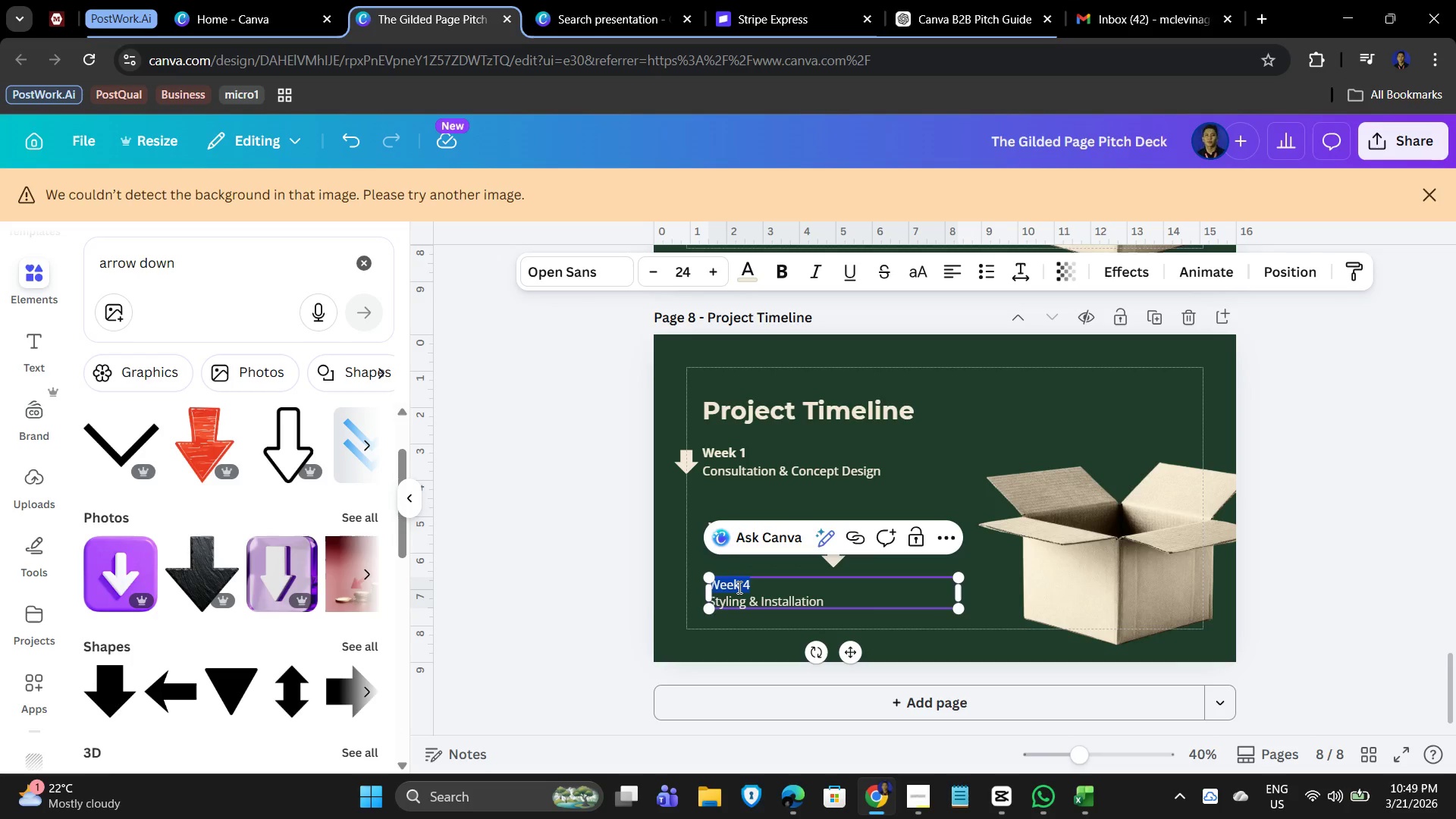 
key(Control+B)
 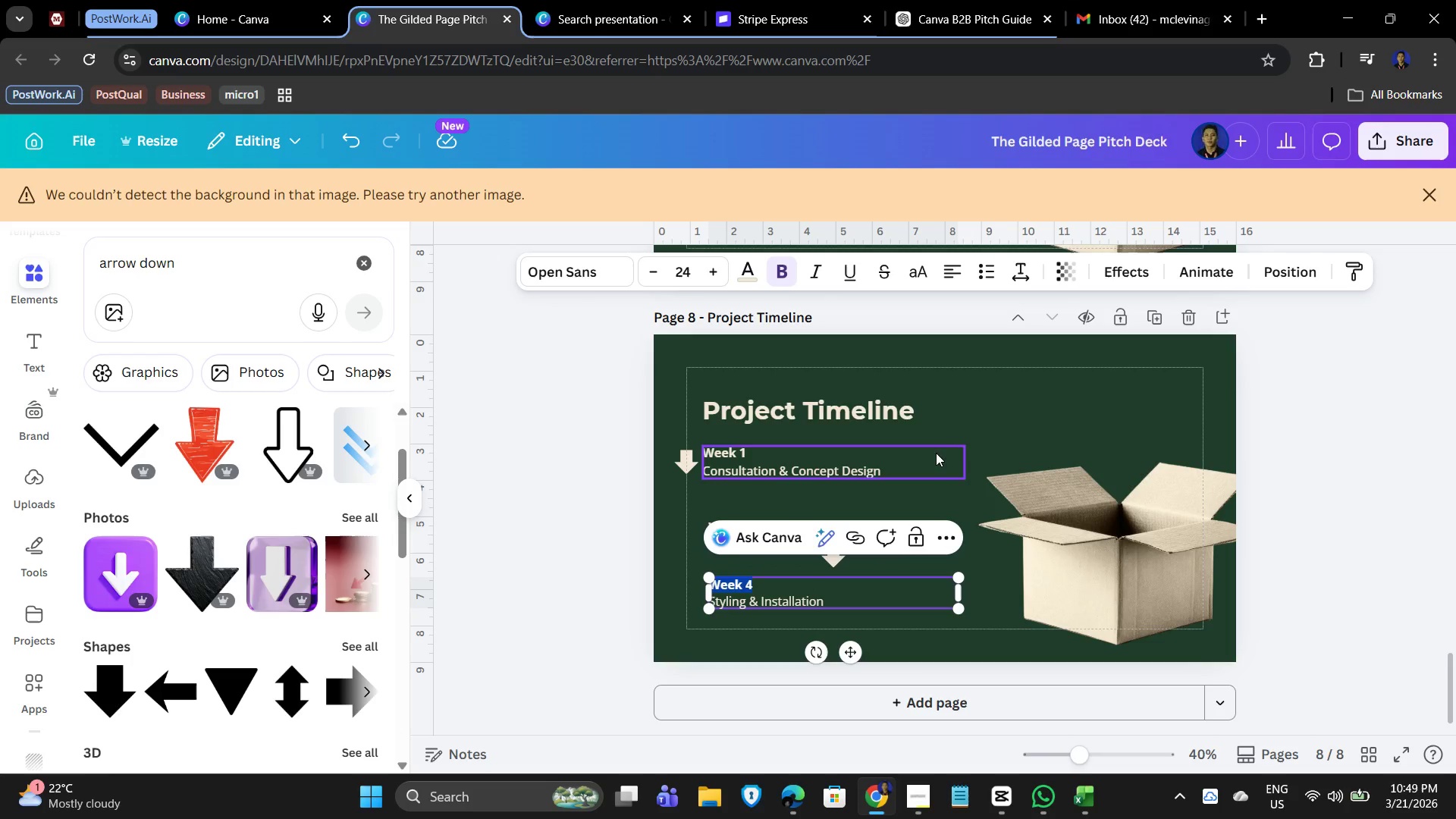 
left_click([1035, 401])
 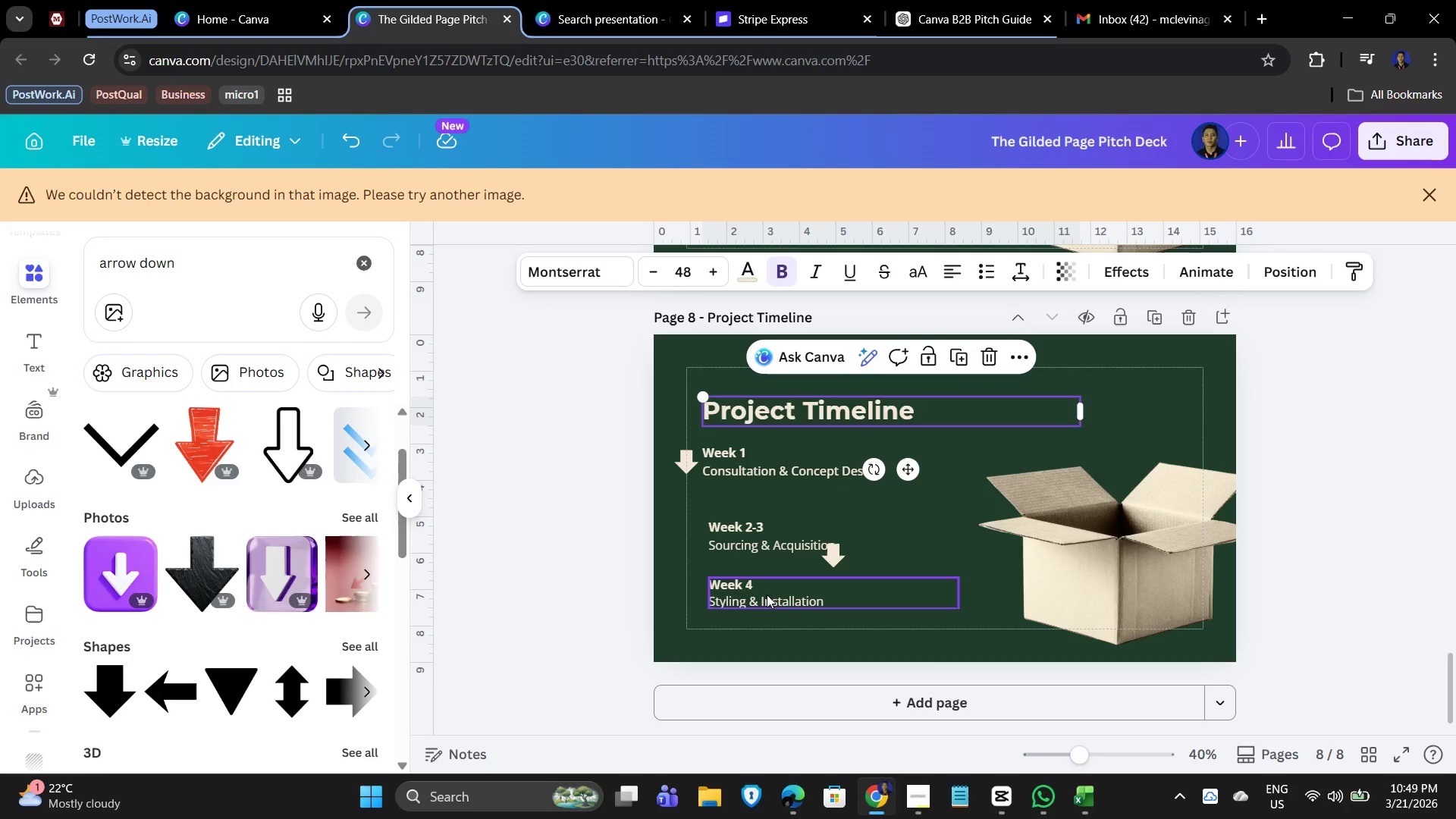 
left_click([836, 554])
 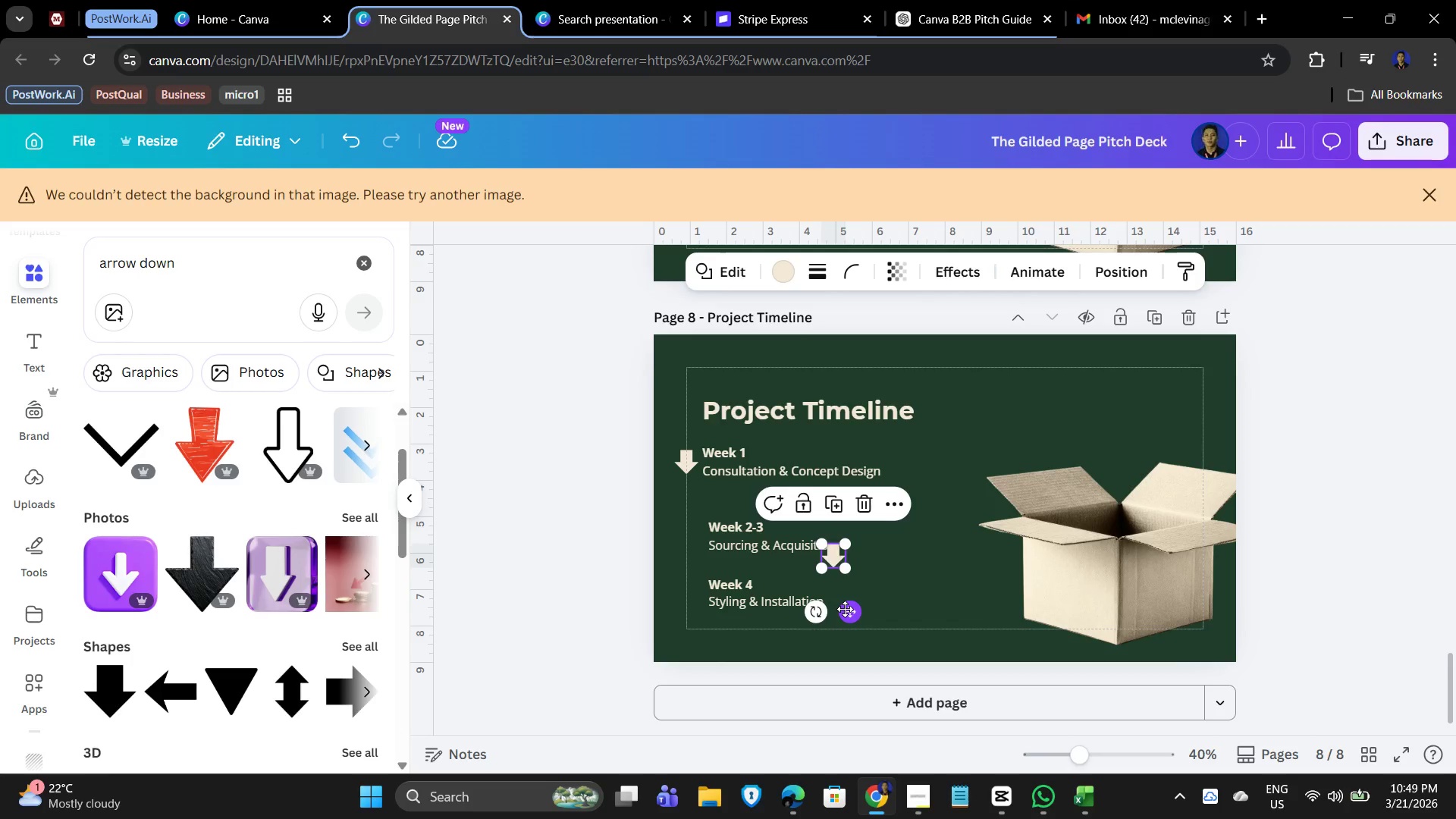 
left_click_drag(start_coordinate=[846, 612], to_coordinate=[700, 592])
 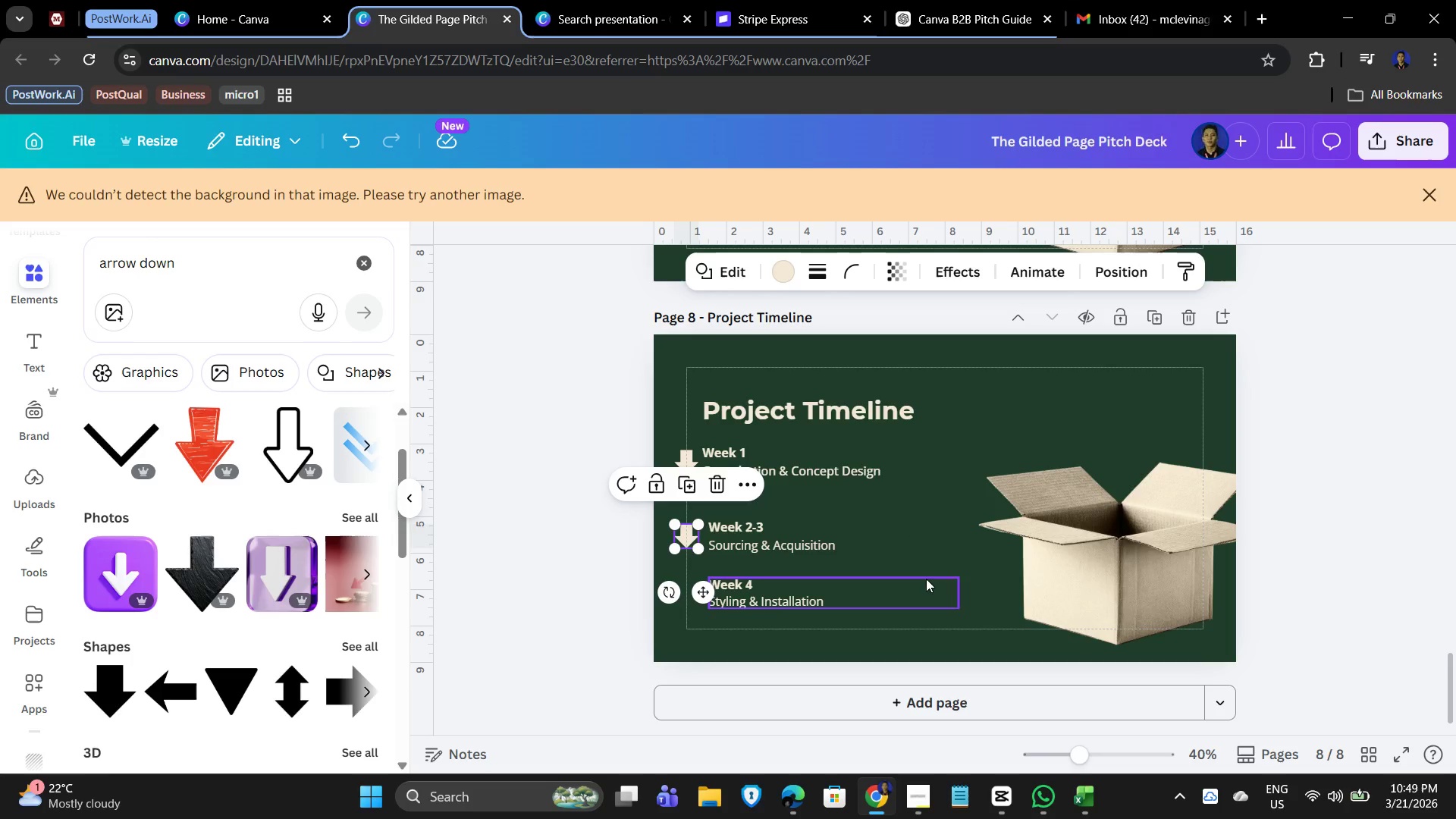 
left_click([914, 529])
 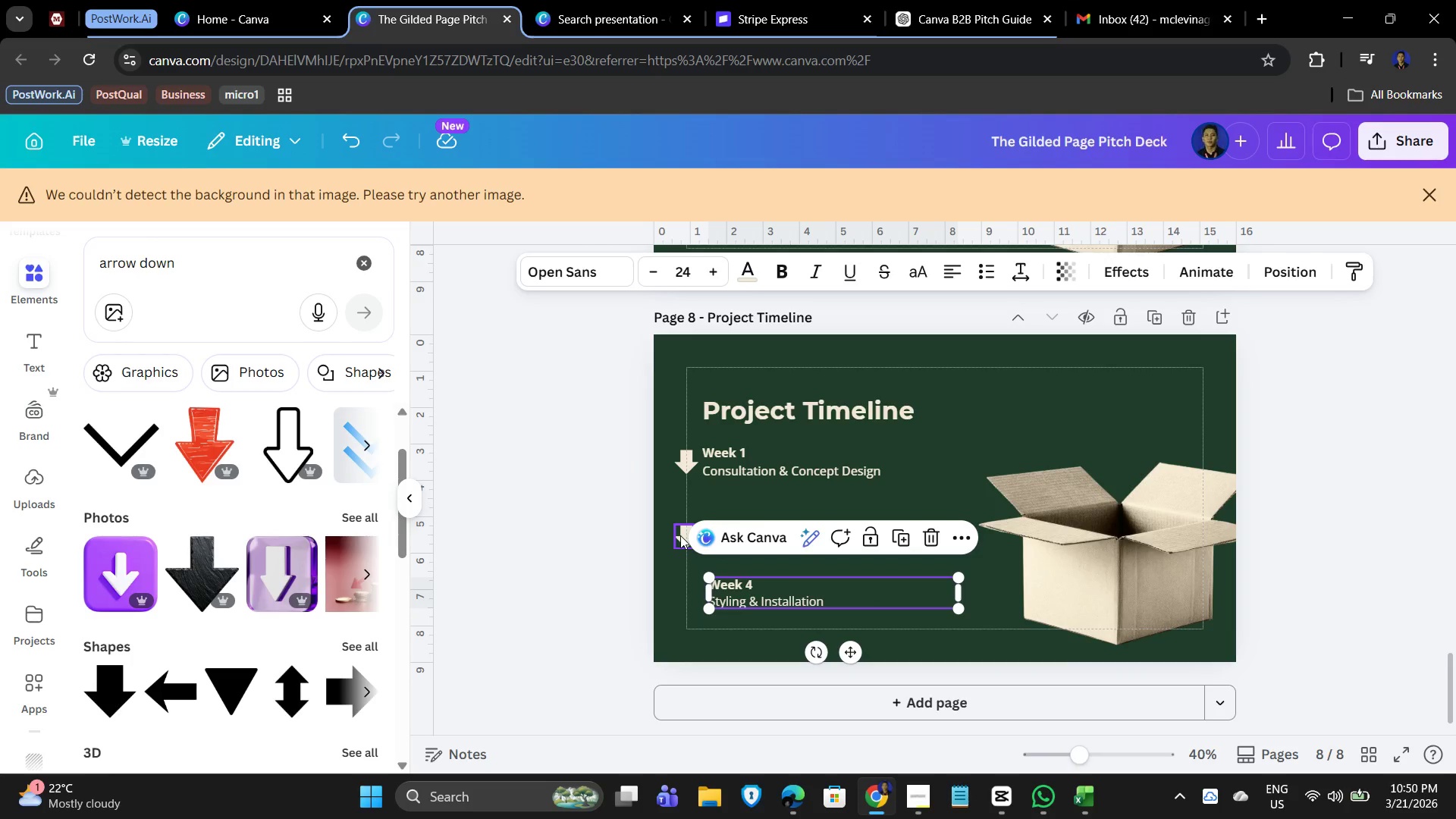 
wait(6.67)
 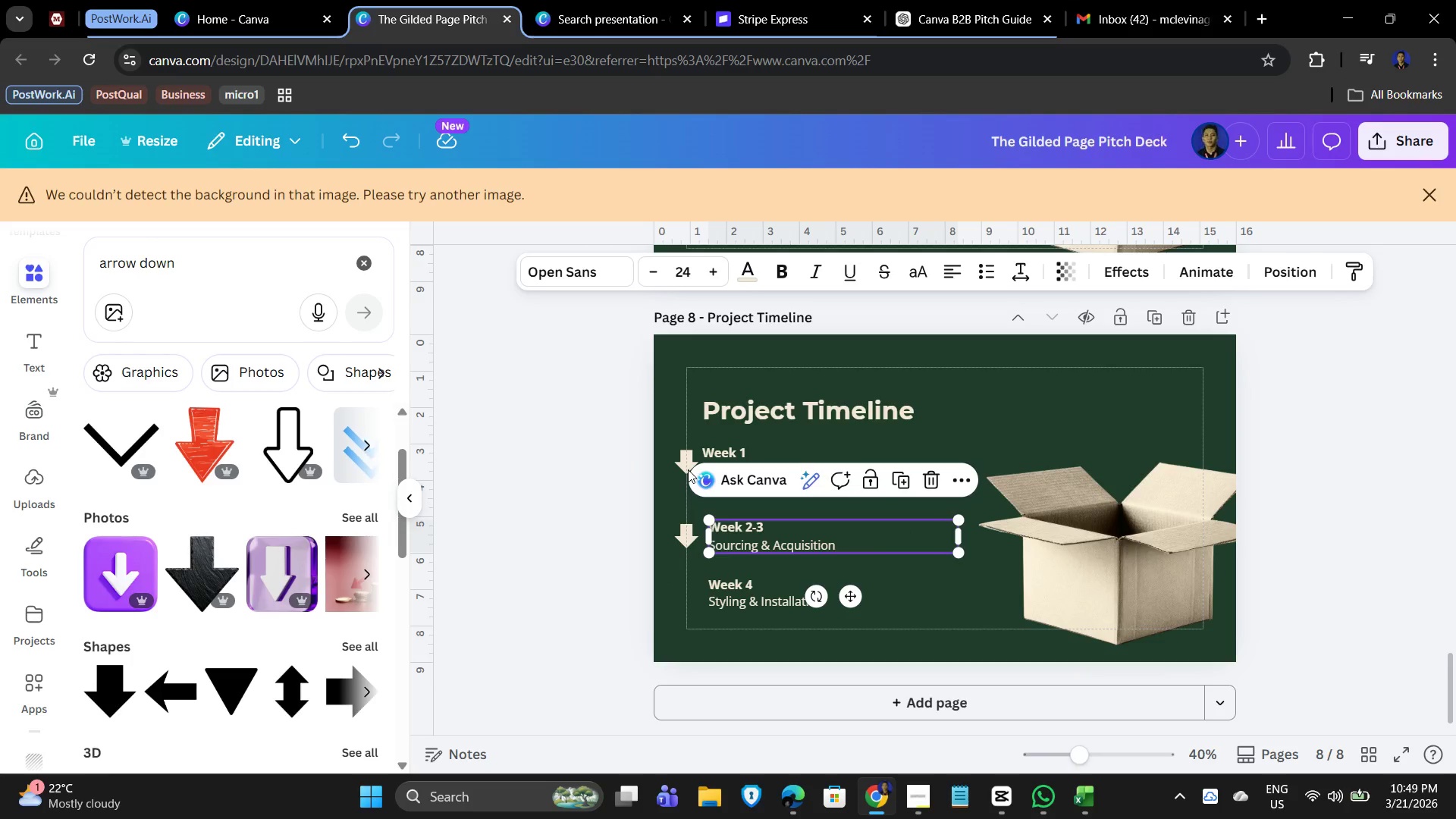 
left_click([1027, 278])
 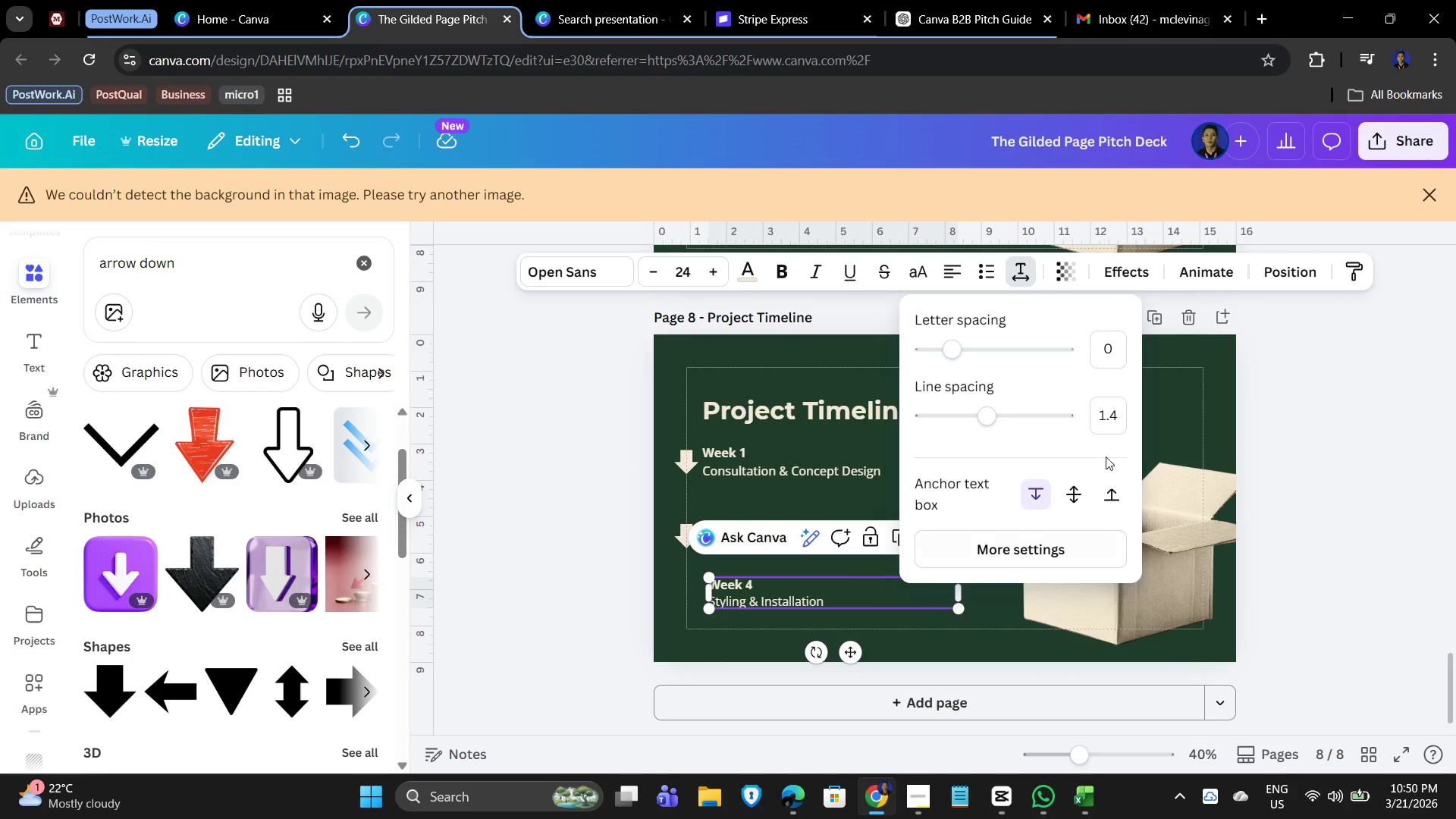 
left_click([1109, 417])
 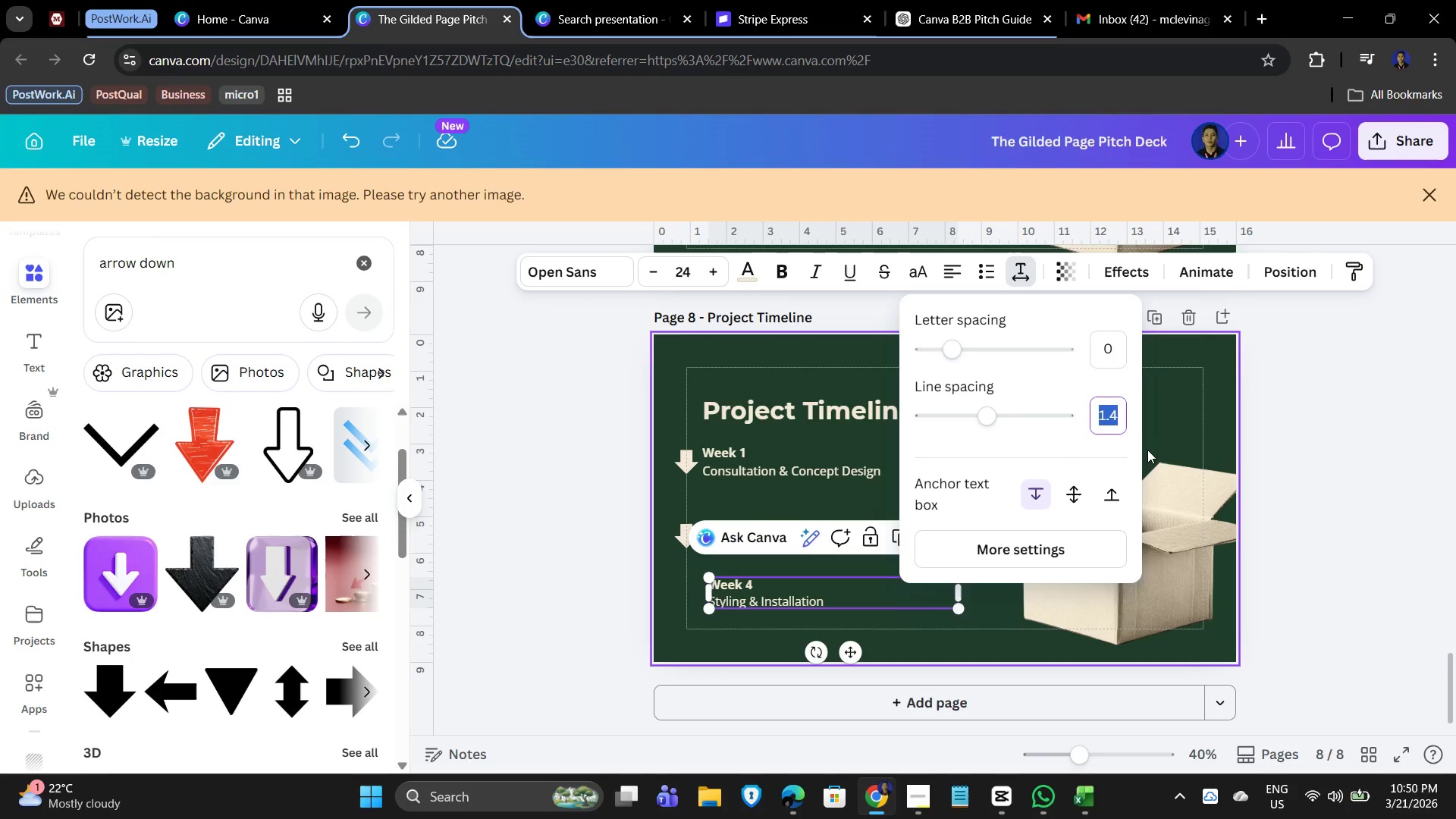 
key(Numpad1)
 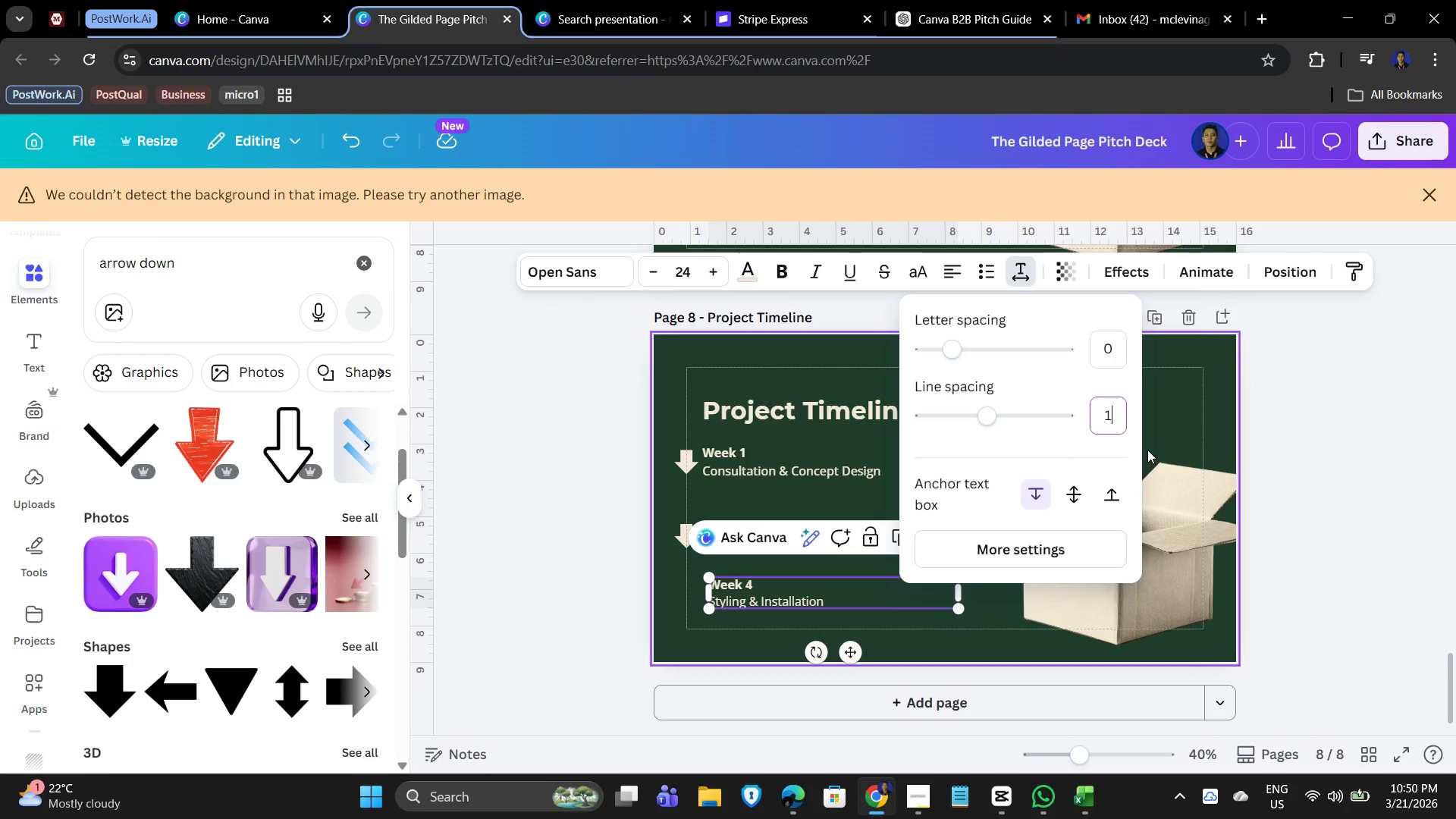 
key(NumpadDecimal)
 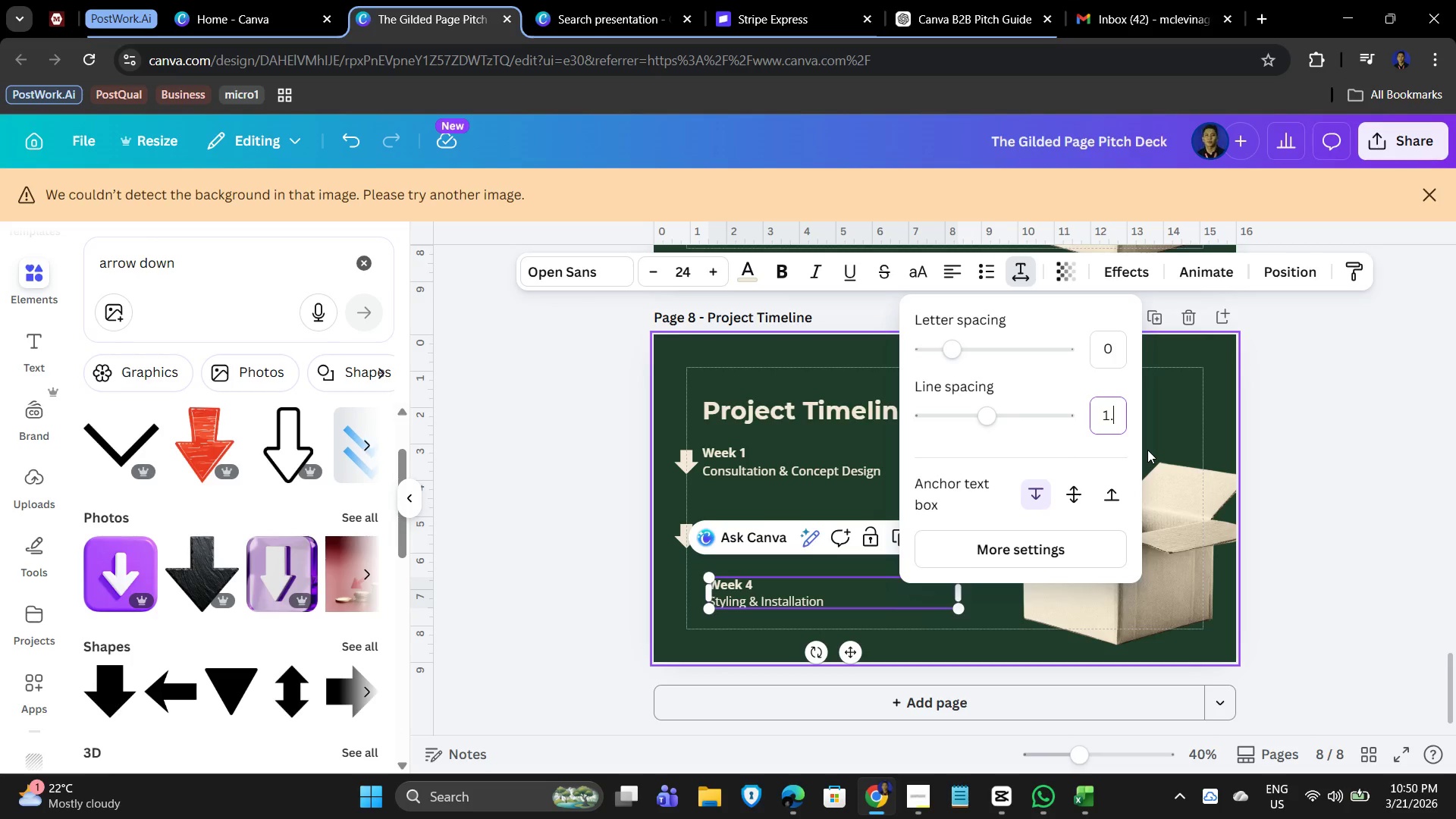 
key(Numpad5)
 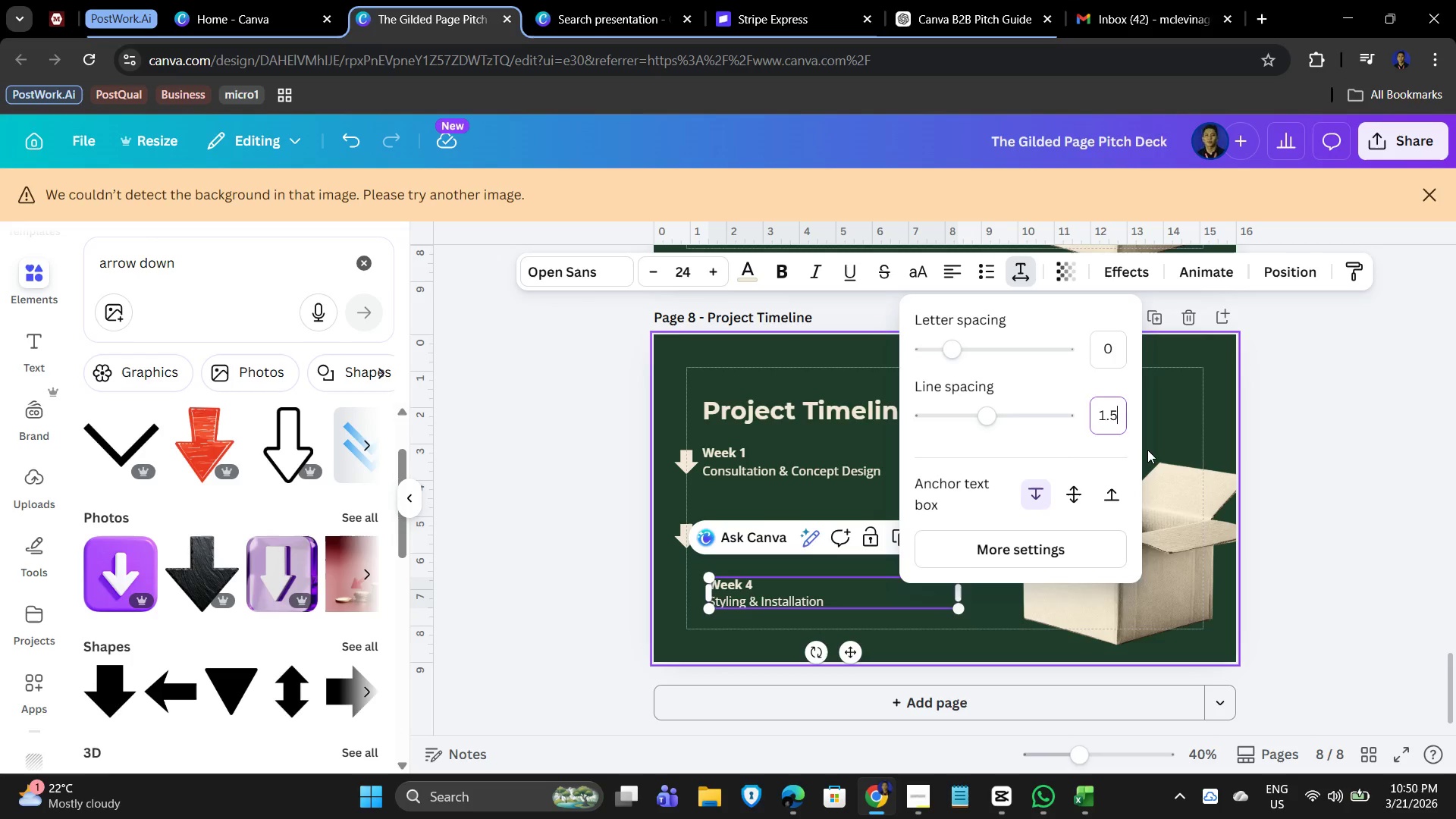 
key(NumpadEnter)
 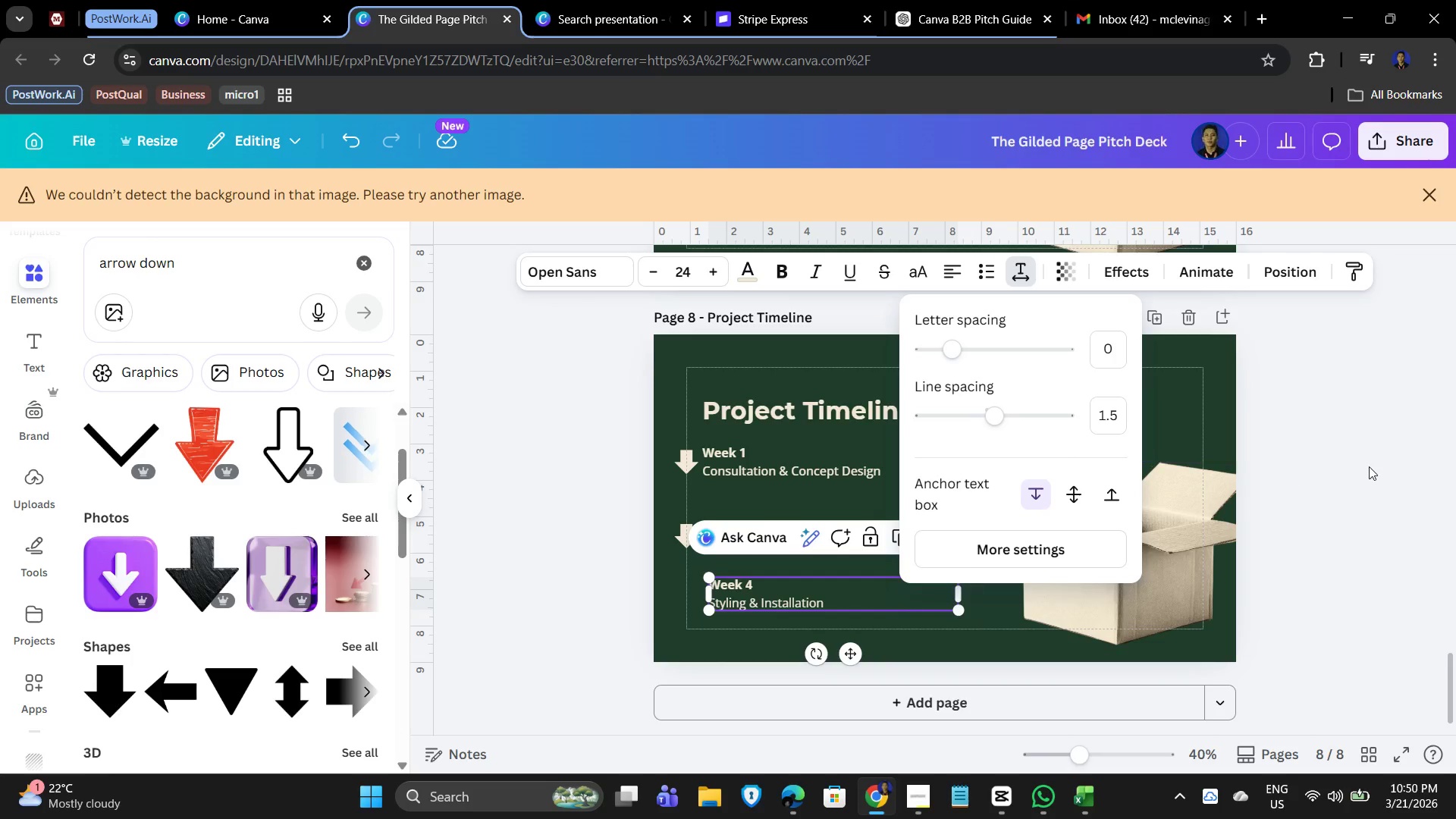 
left_click([1369, 466])
 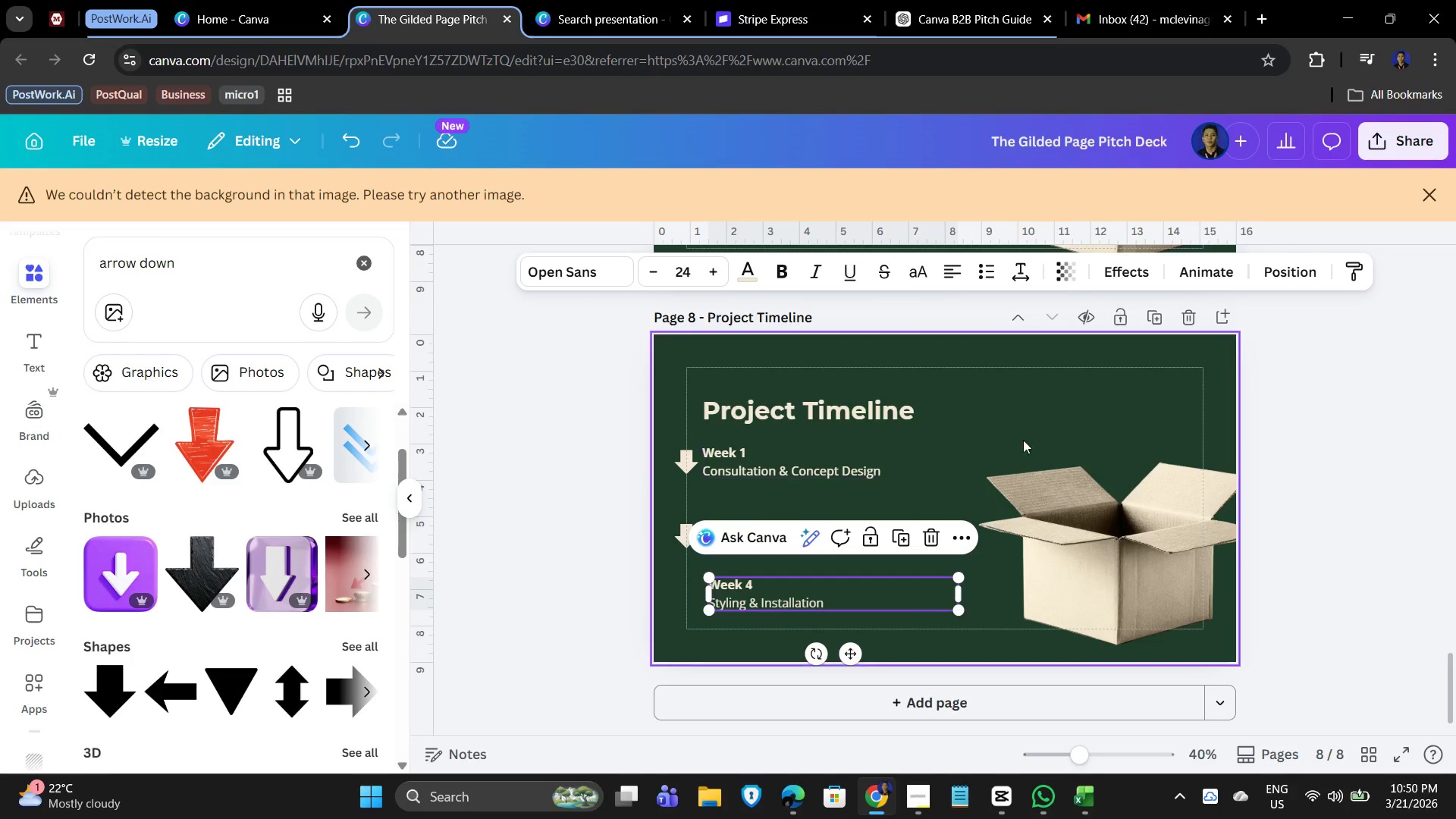 
left_click([1082, 410])
 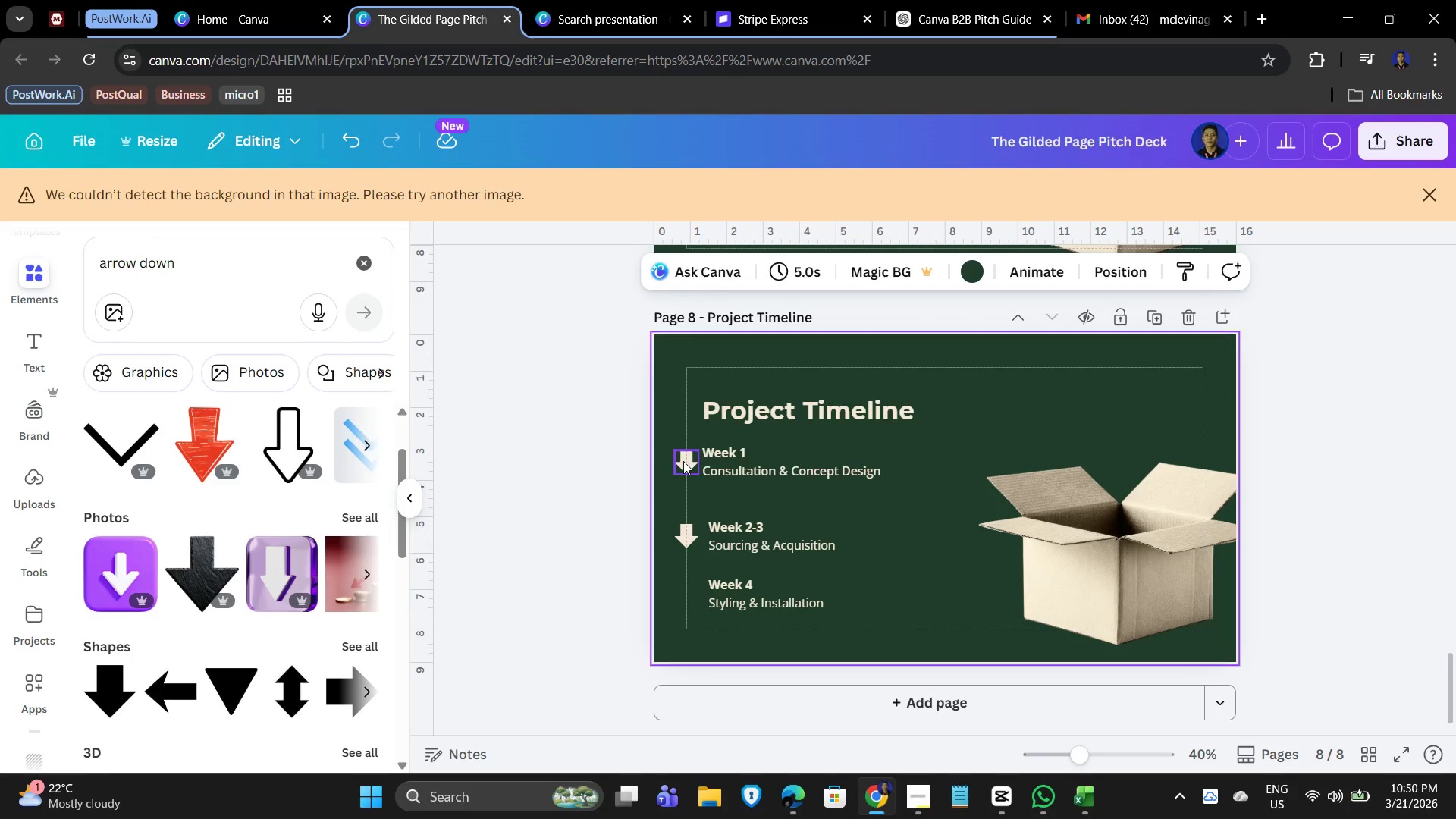 
hold_key(key=CapsLock, duration=0.66)
 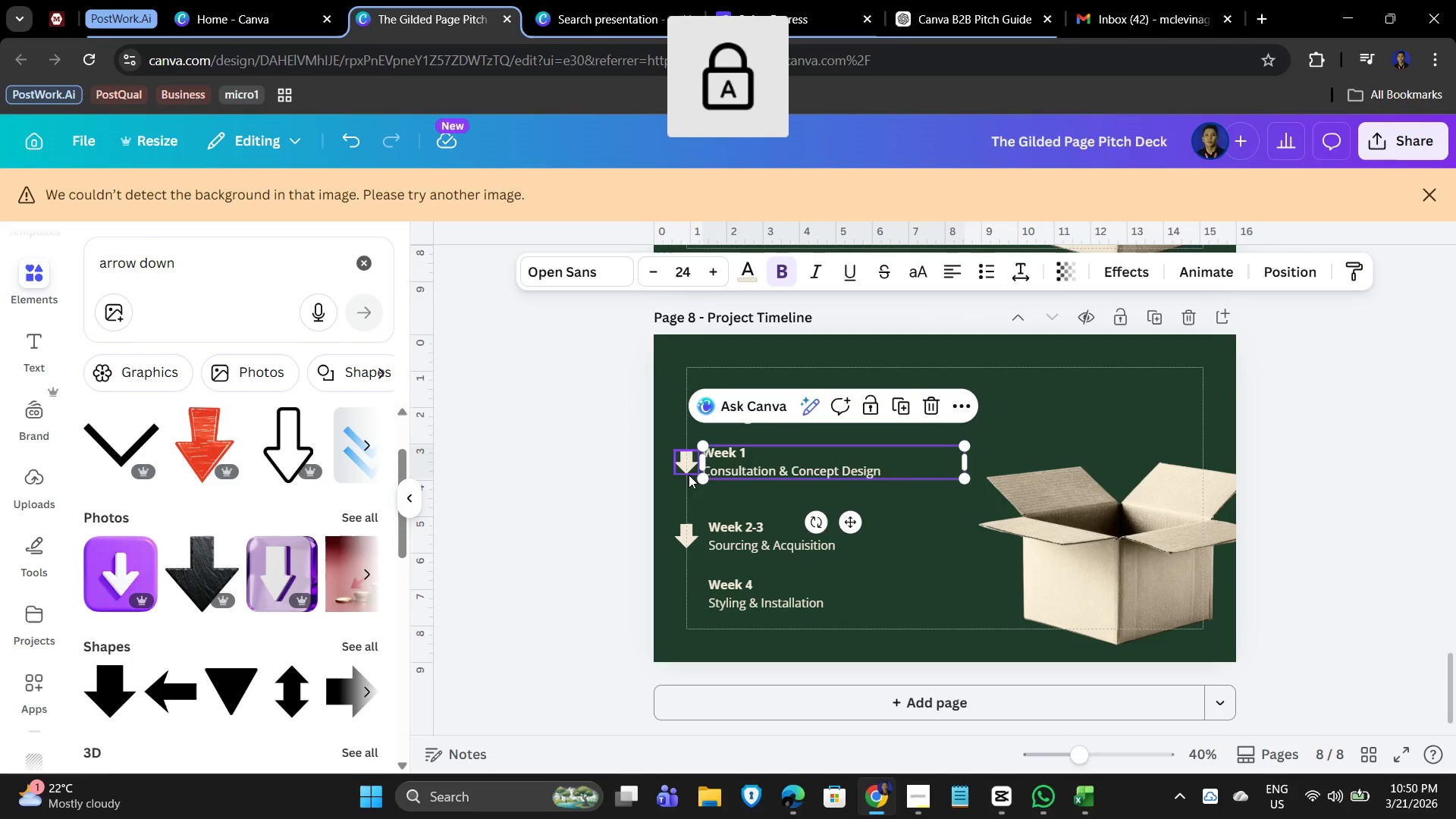 
left_click([726, 457])
 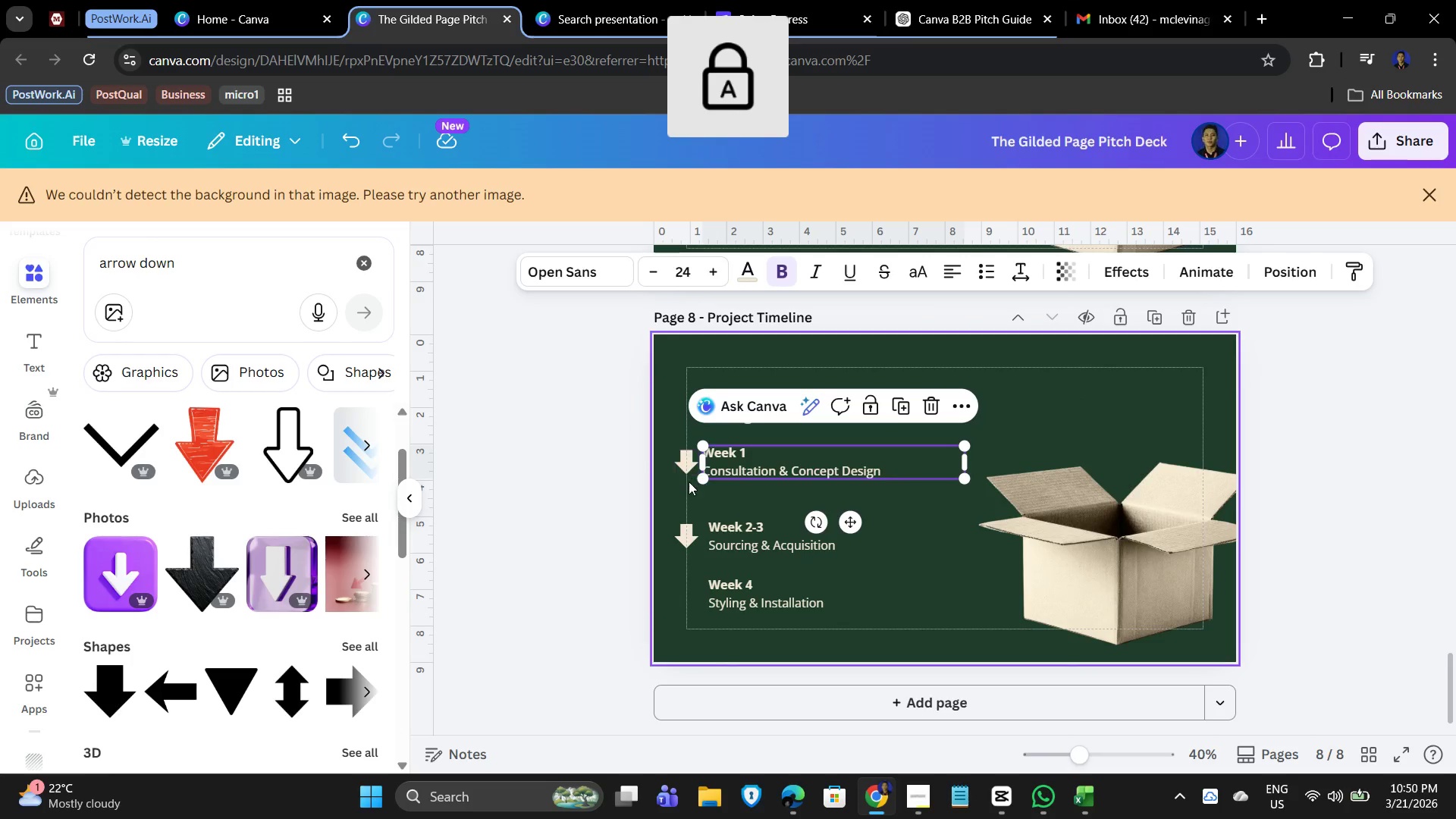 
key(CapsLock)
 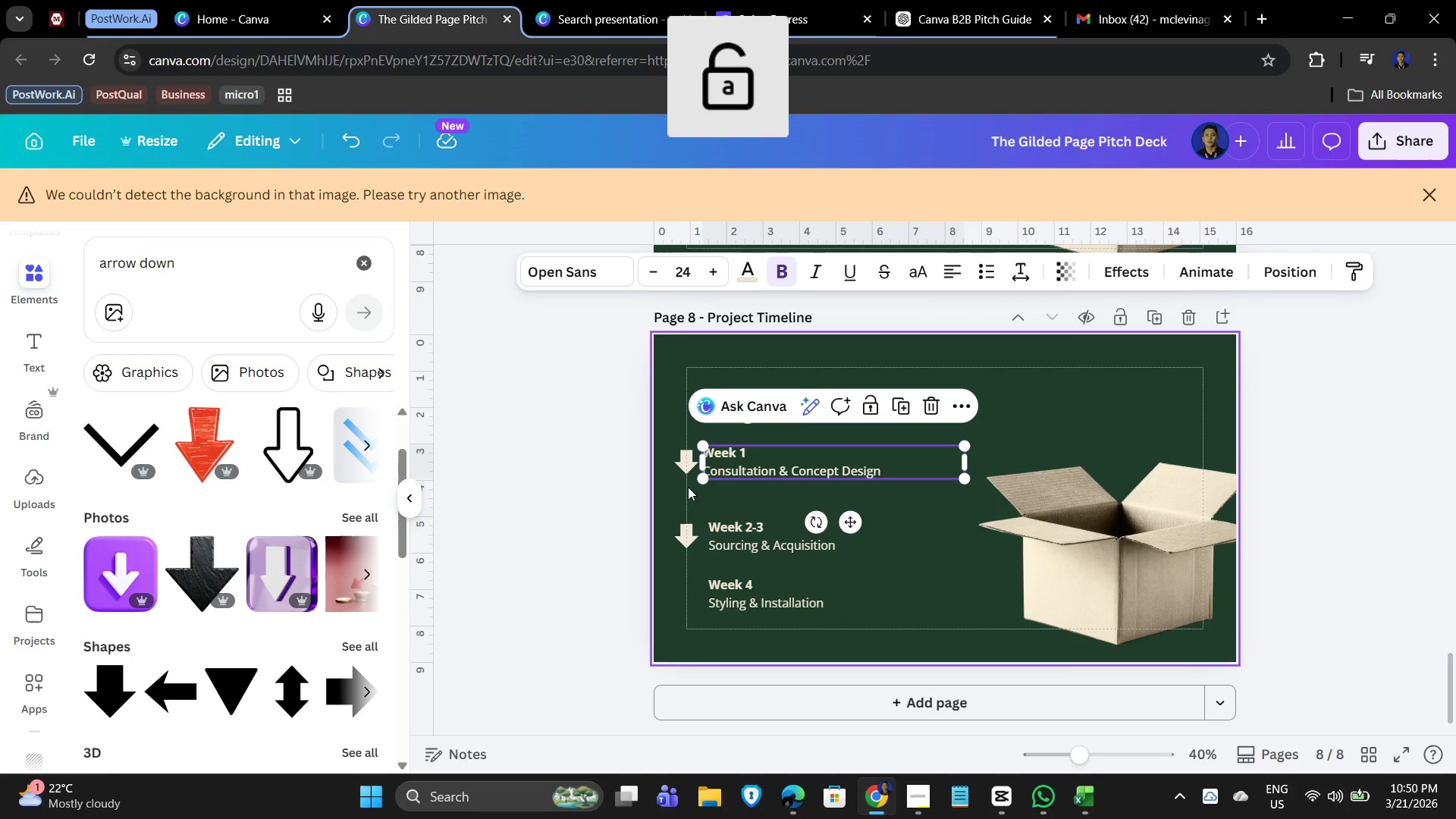 
hold_key(key=ShiftLeft, duration=1.2)
 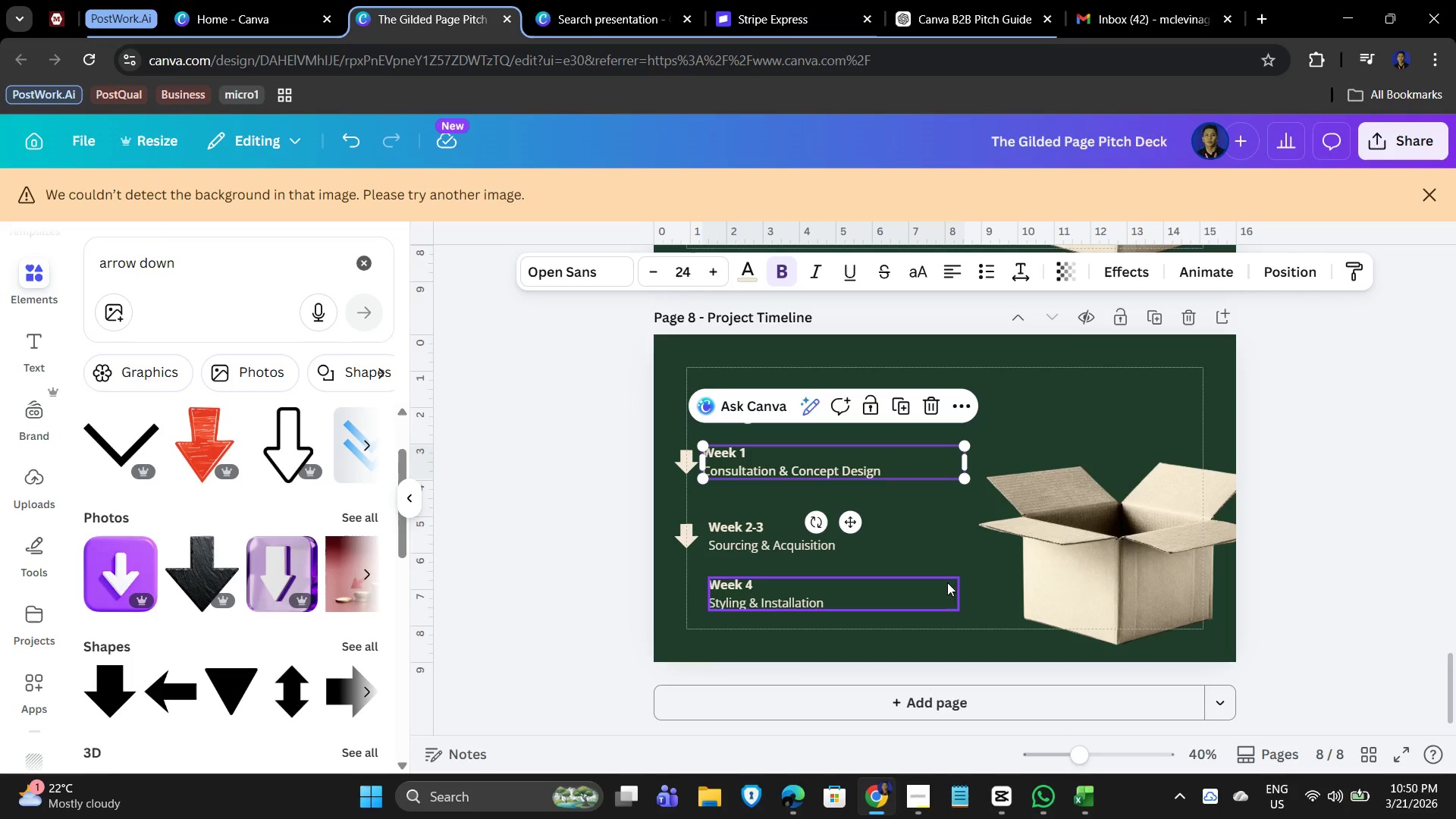 
hold_key(key=ShiftLeft, duration=27.95)
left_click([984, 548])
 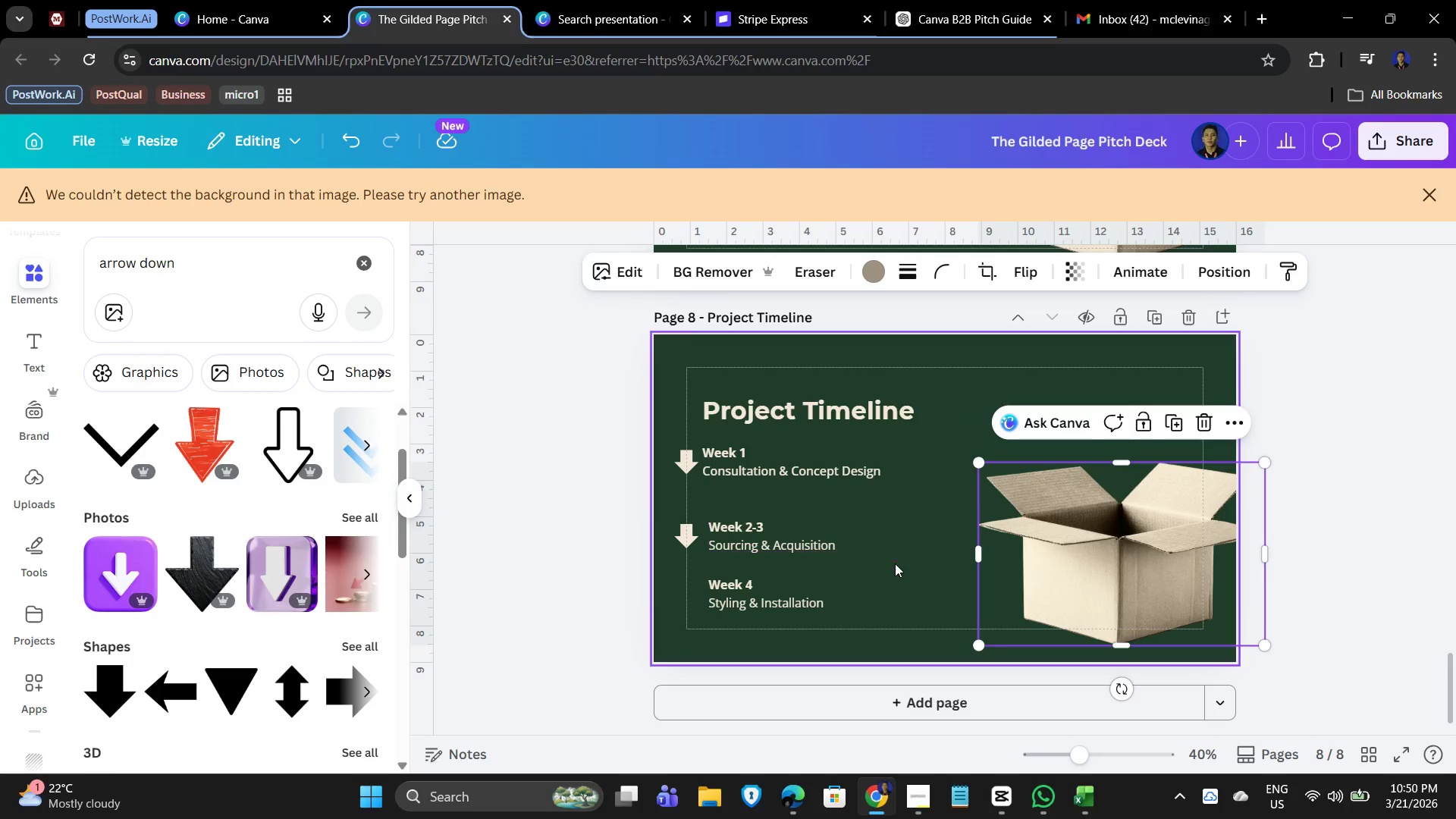 
left_click([899, 613])
 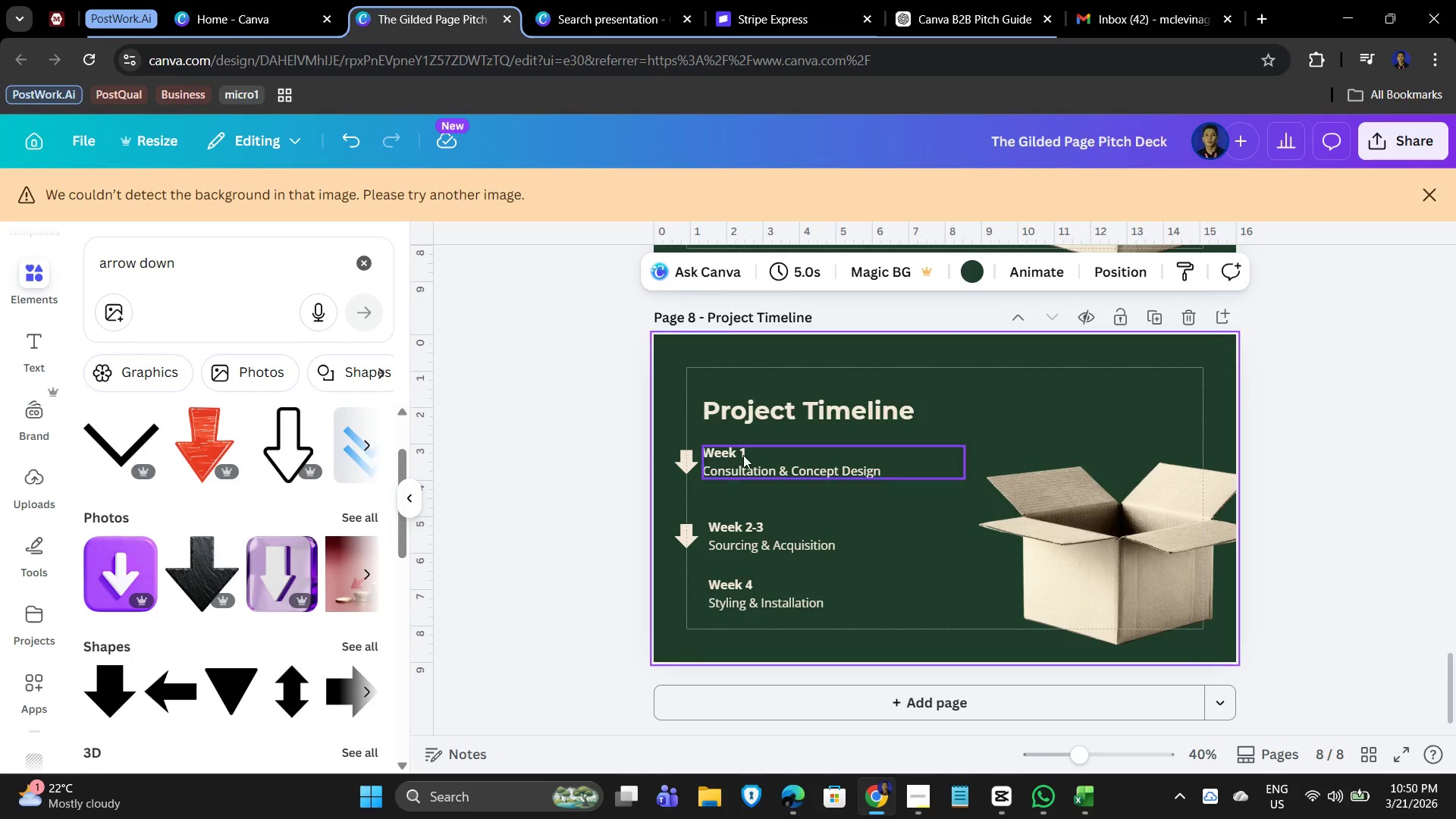 
left_click_drag(start_coordinate=[743, 455], to_coordinate=[752, 457])
 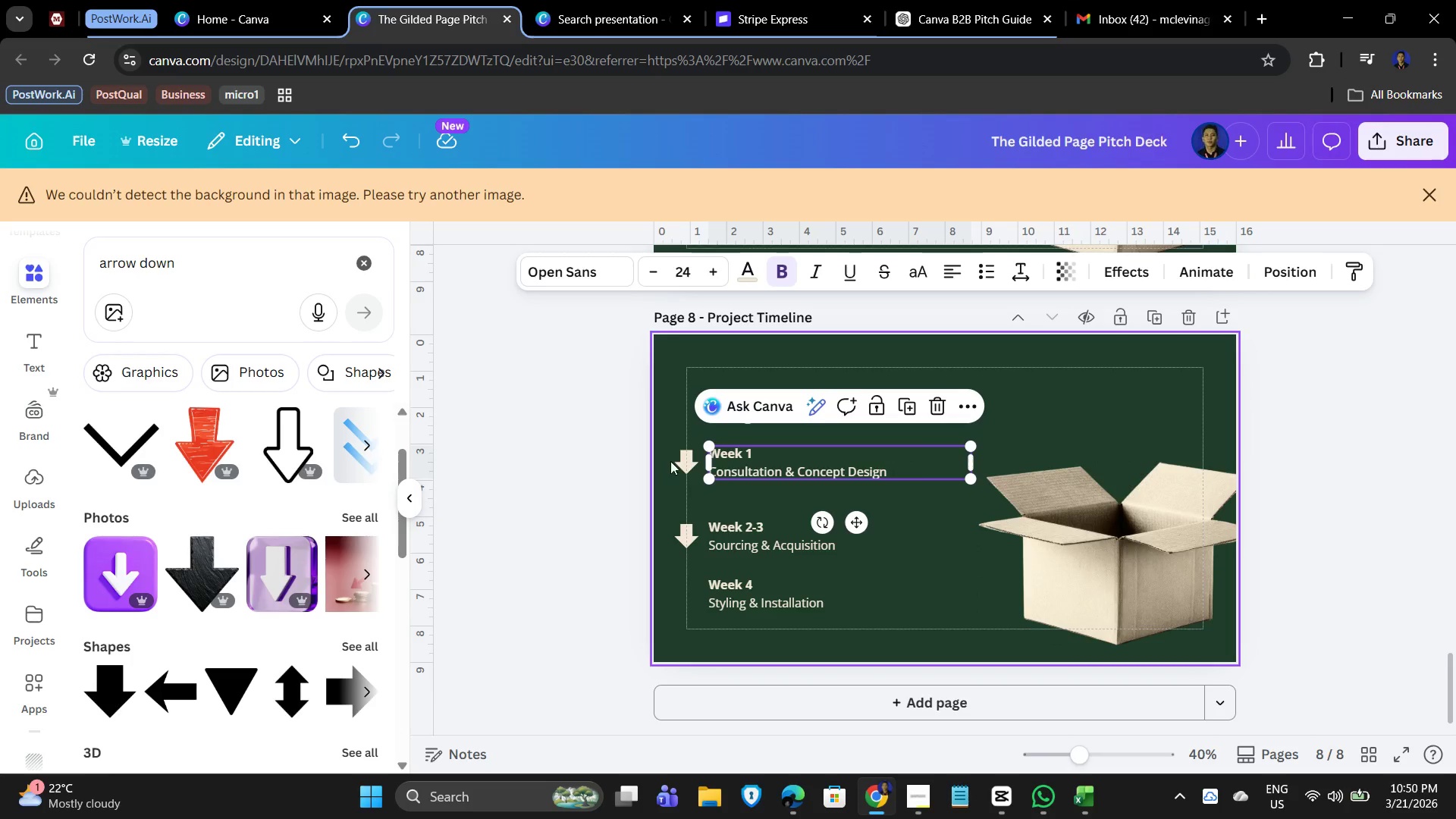 
left_click([689, 456])
 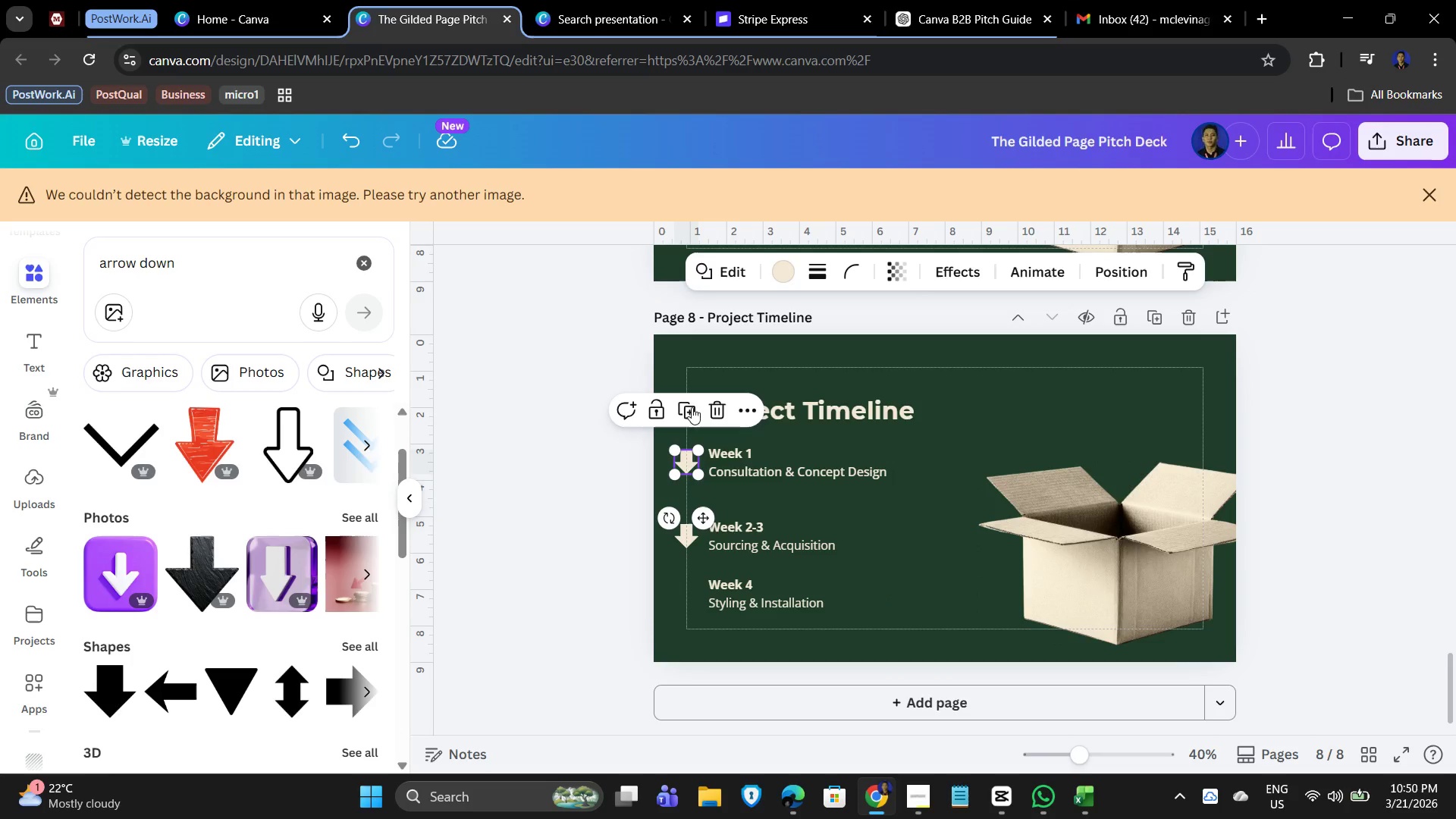 
left_click([687, 403])
 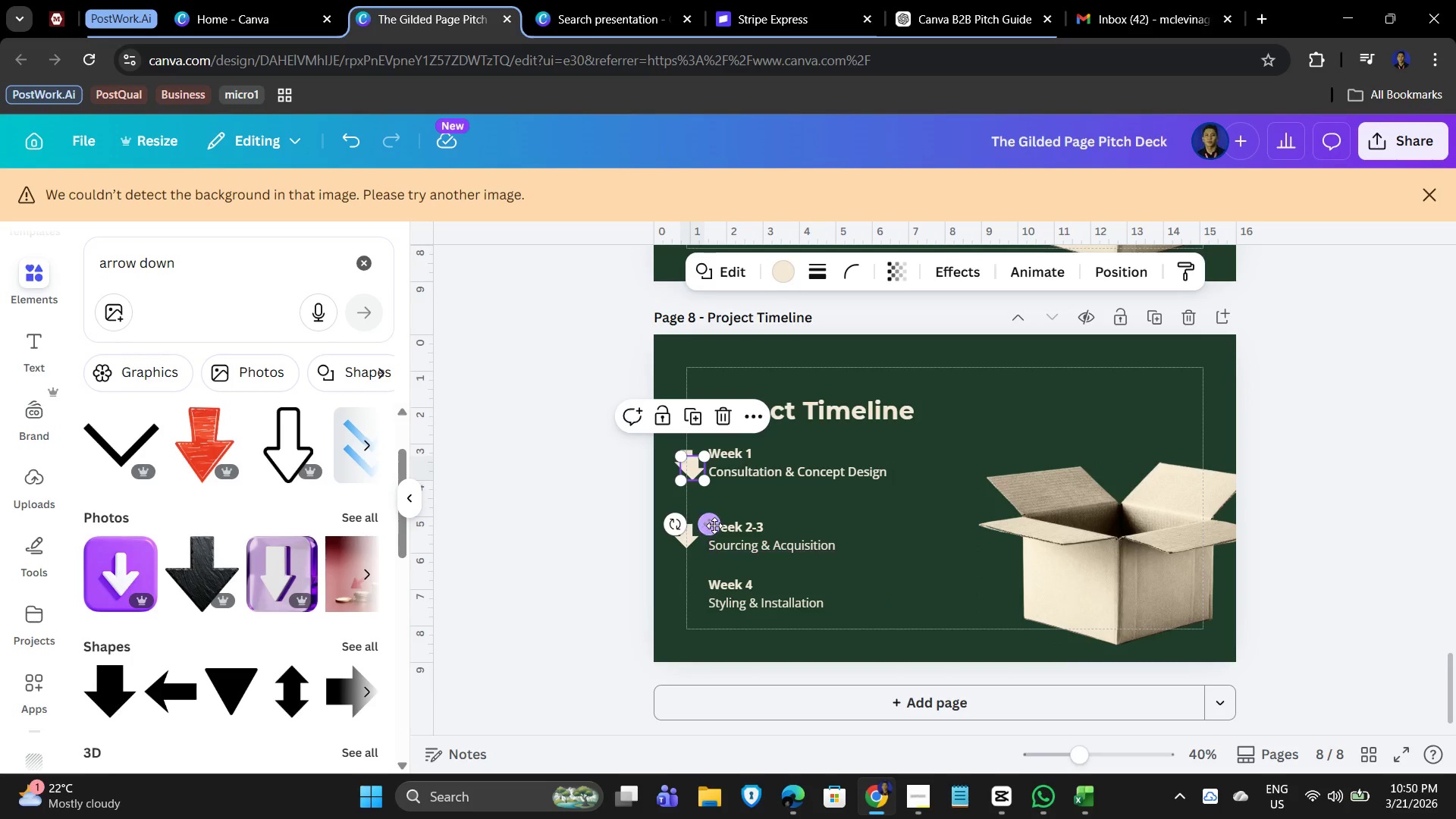 
left_click_drag(start_coordinate=[713, 524], to_coordinate=[706, 648])
 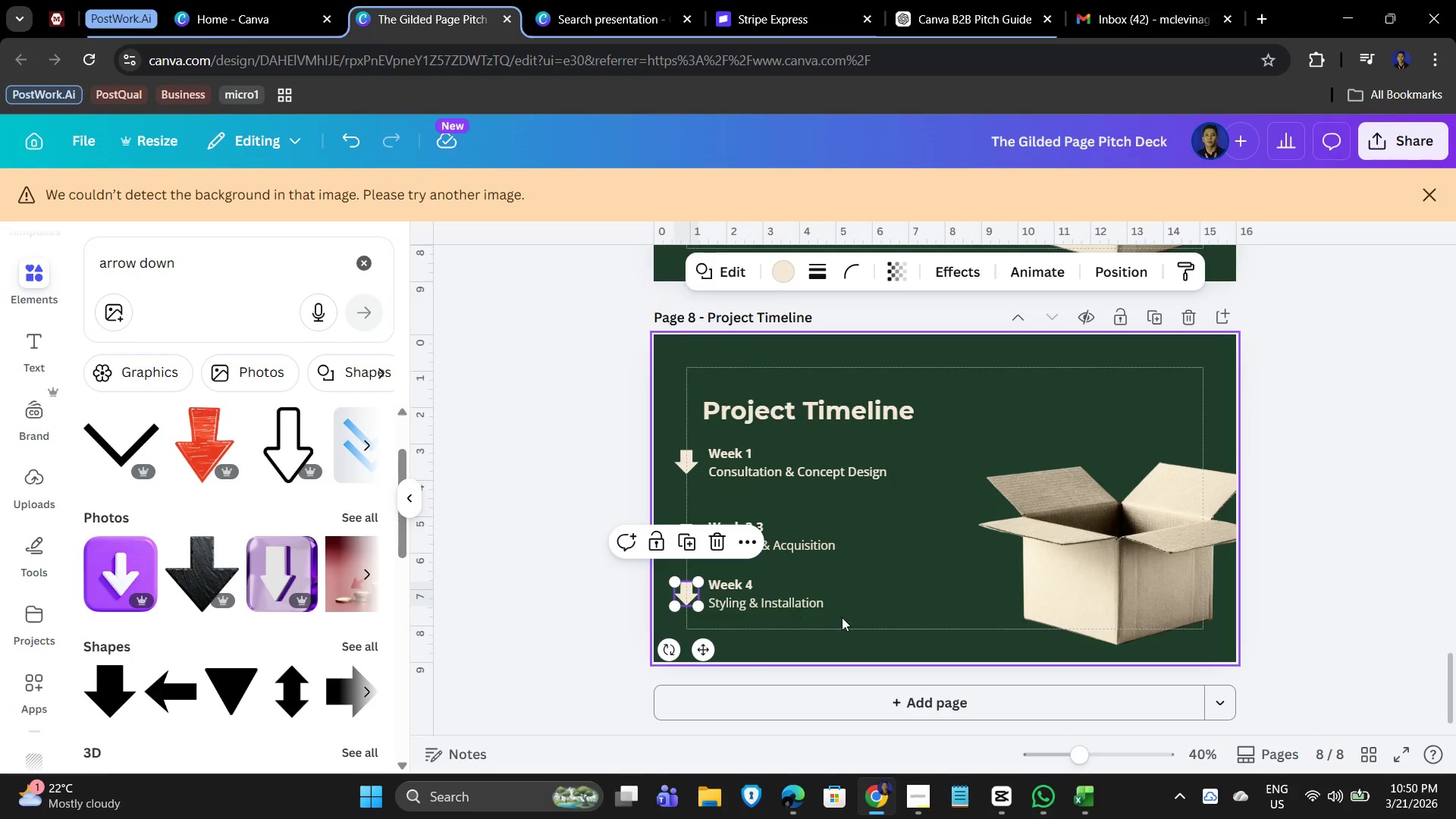 
left_click([865, 618])
 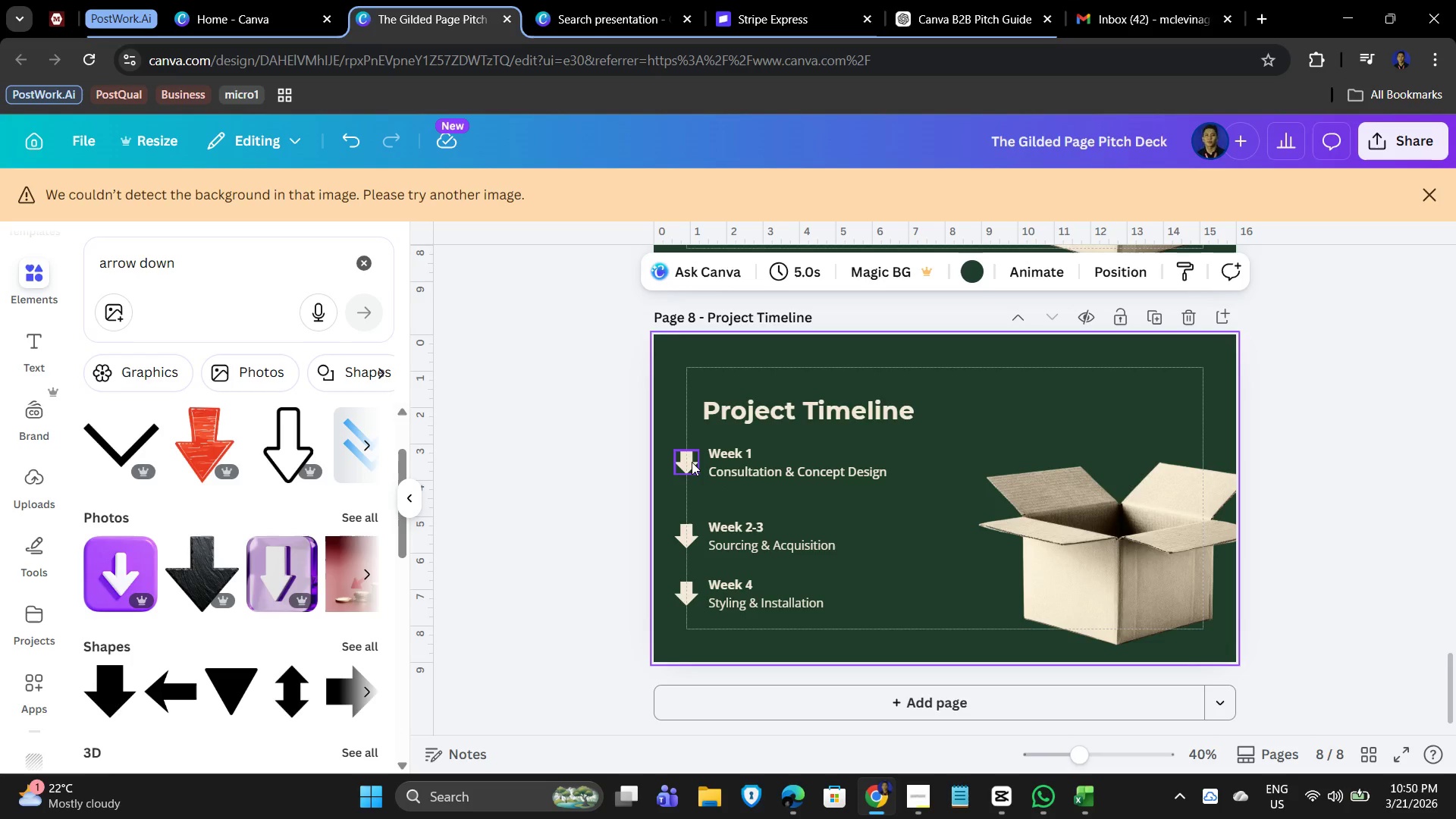 
left_click([692, 462])
 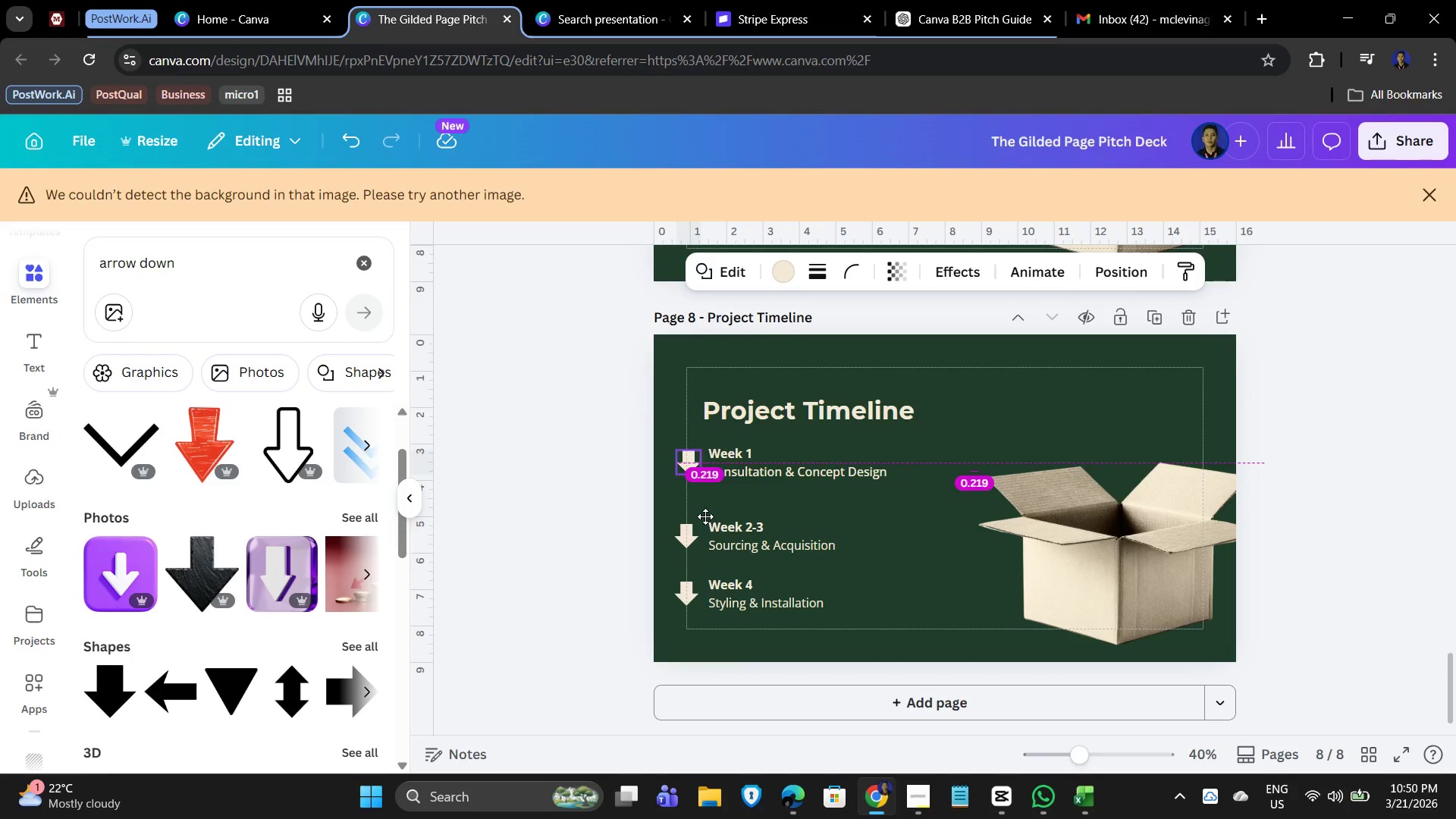 
left_click([861, 510])
 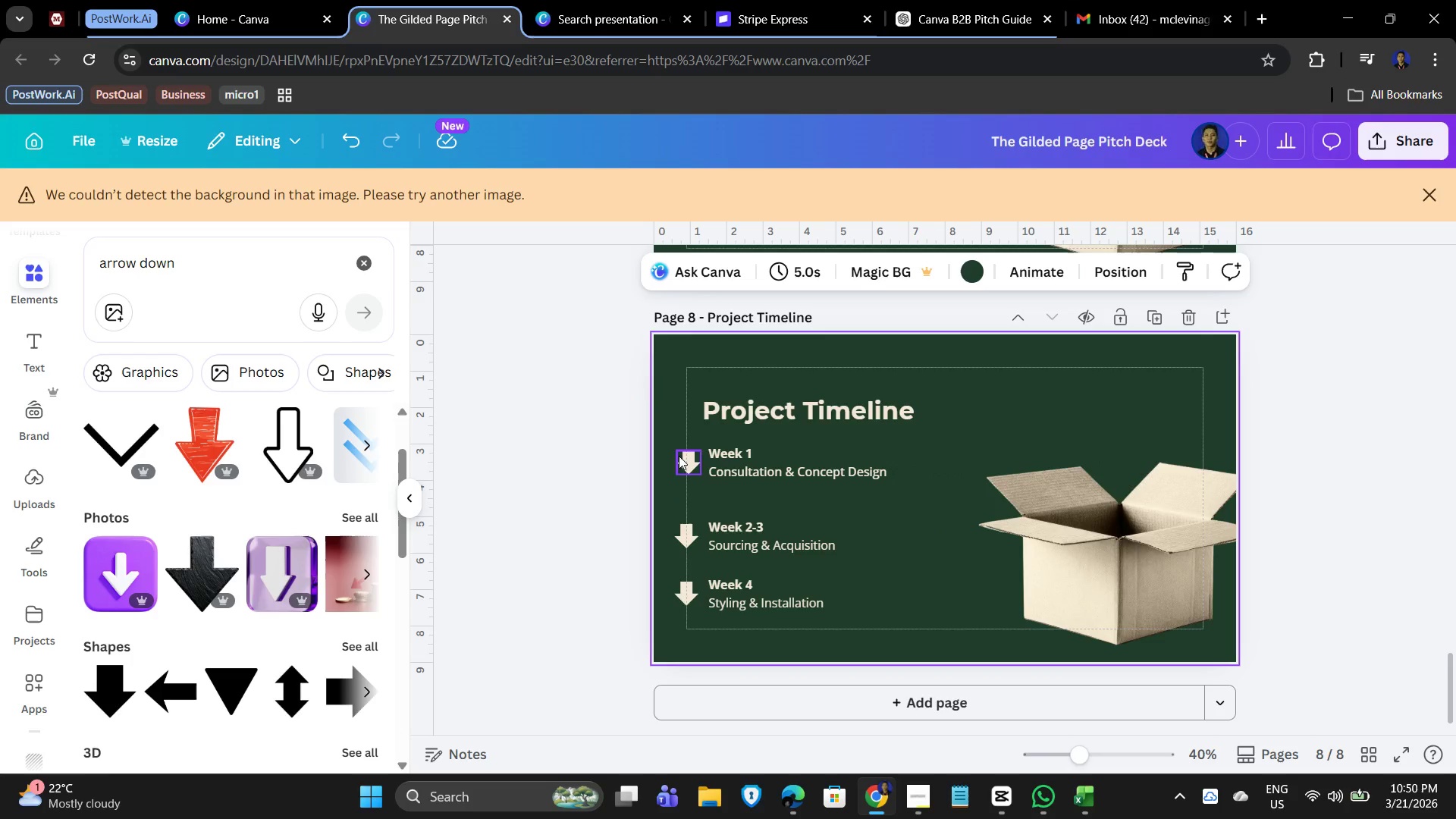 
left_click([682, 457])
 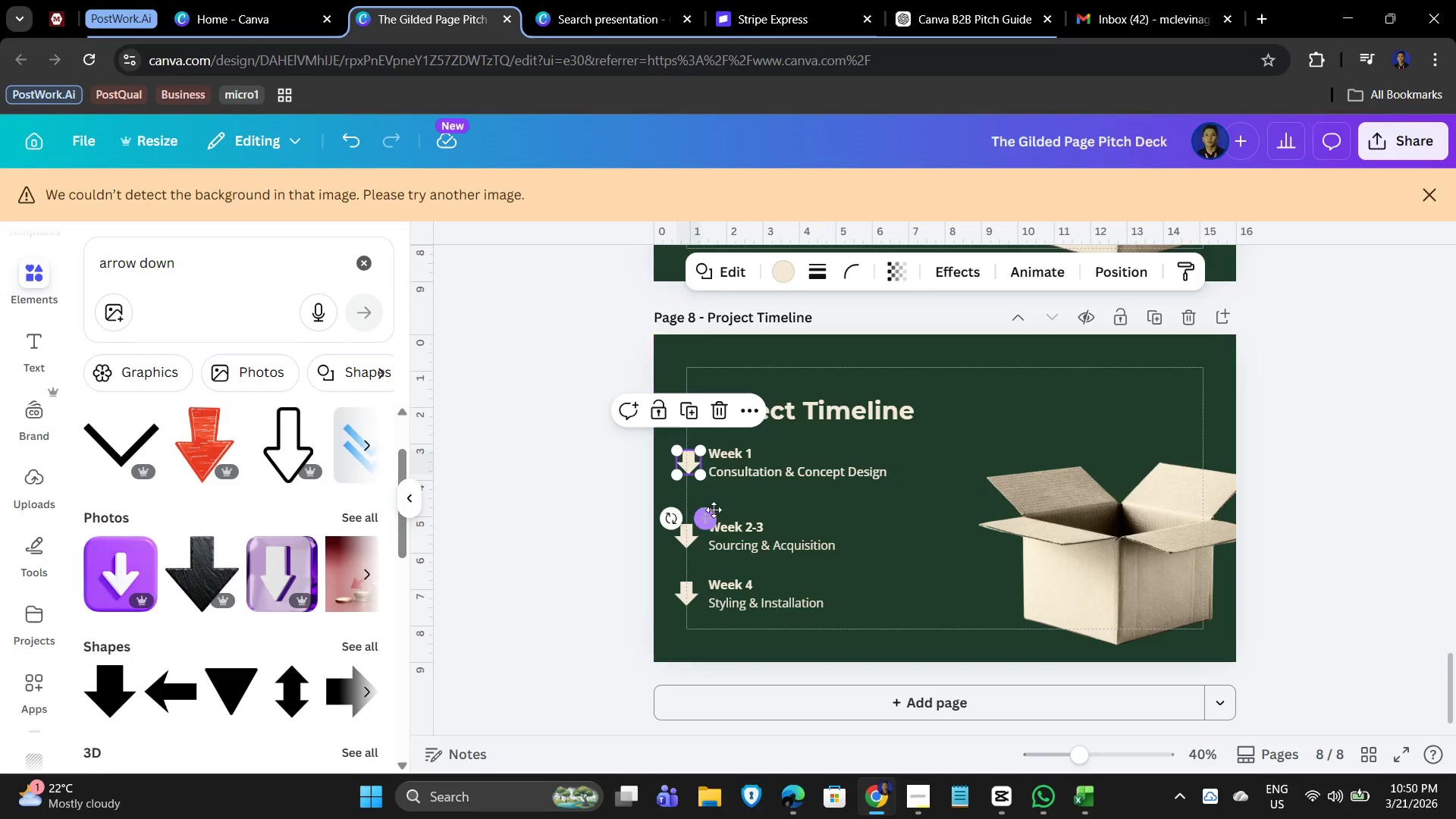 
left_click_drag(start_coordinate=[709, 513], to_coordinate=[705, 514])
 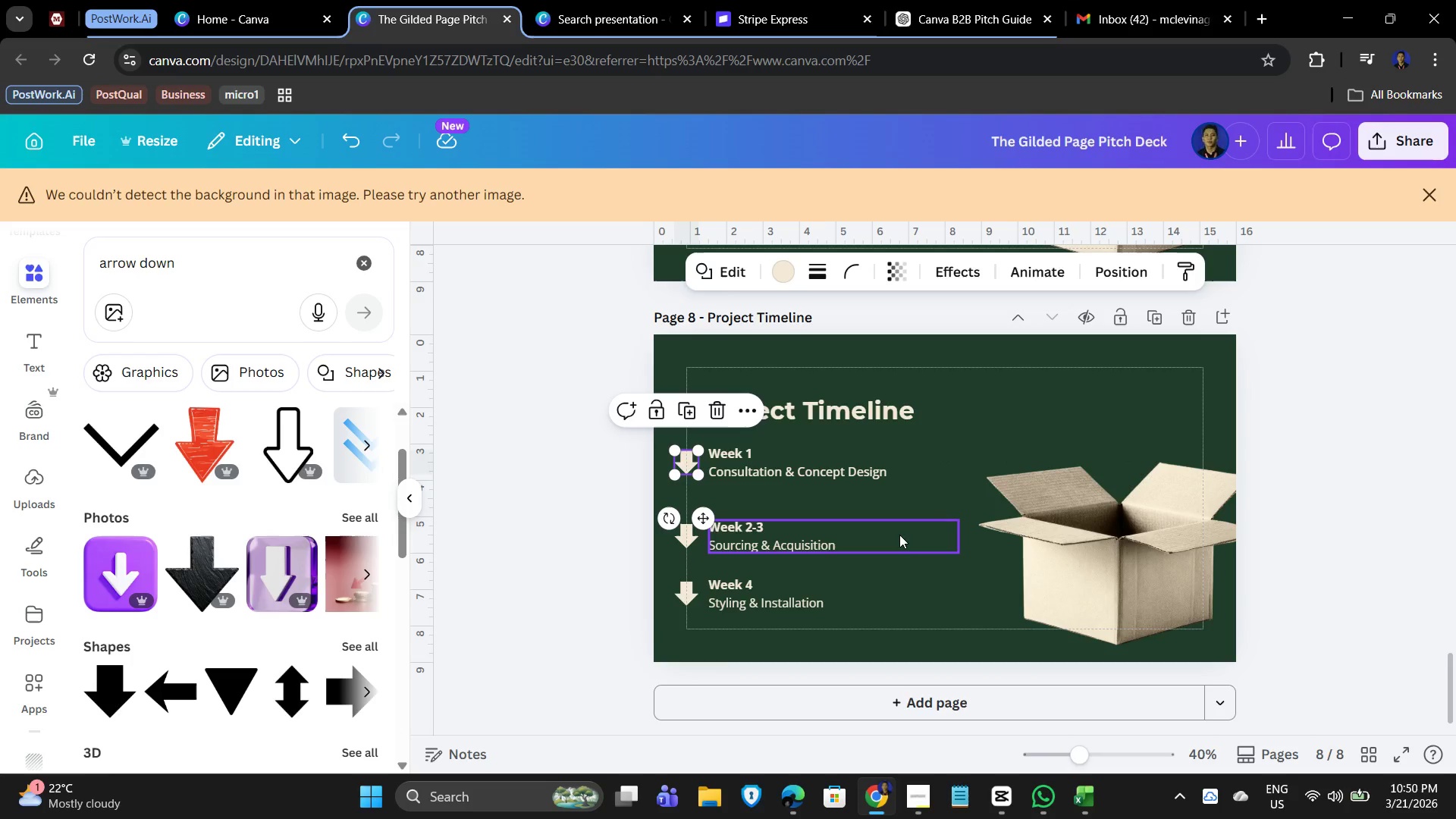 
hold_key(key=ControlLeft, duration=0.48)
scroll: coordinate [905, 541], scroll_direction: up, amount: 4.0
 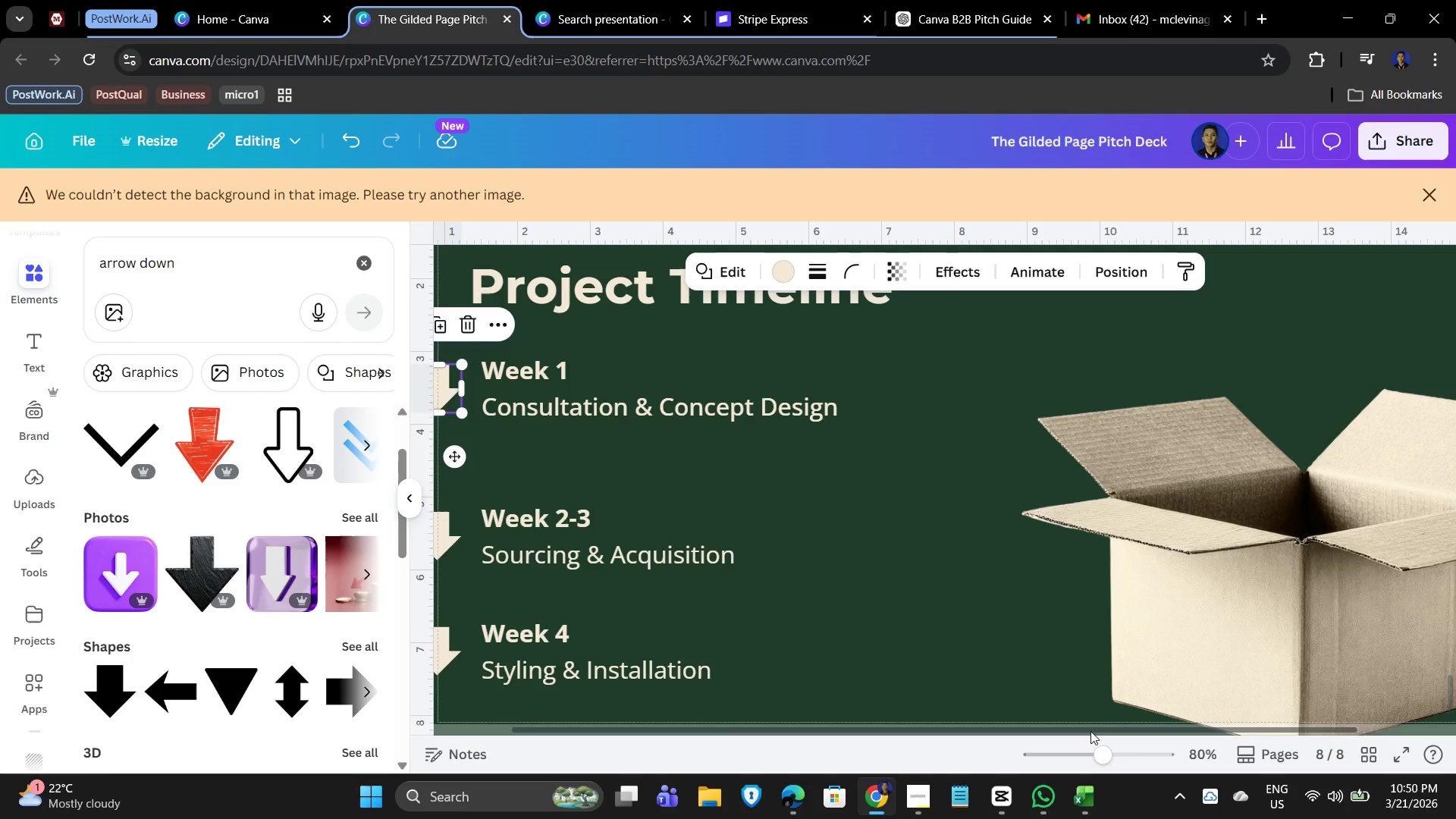 
left_click_drag(start_coordinate=[1072, 731], to_coordinate=[834, 732])
 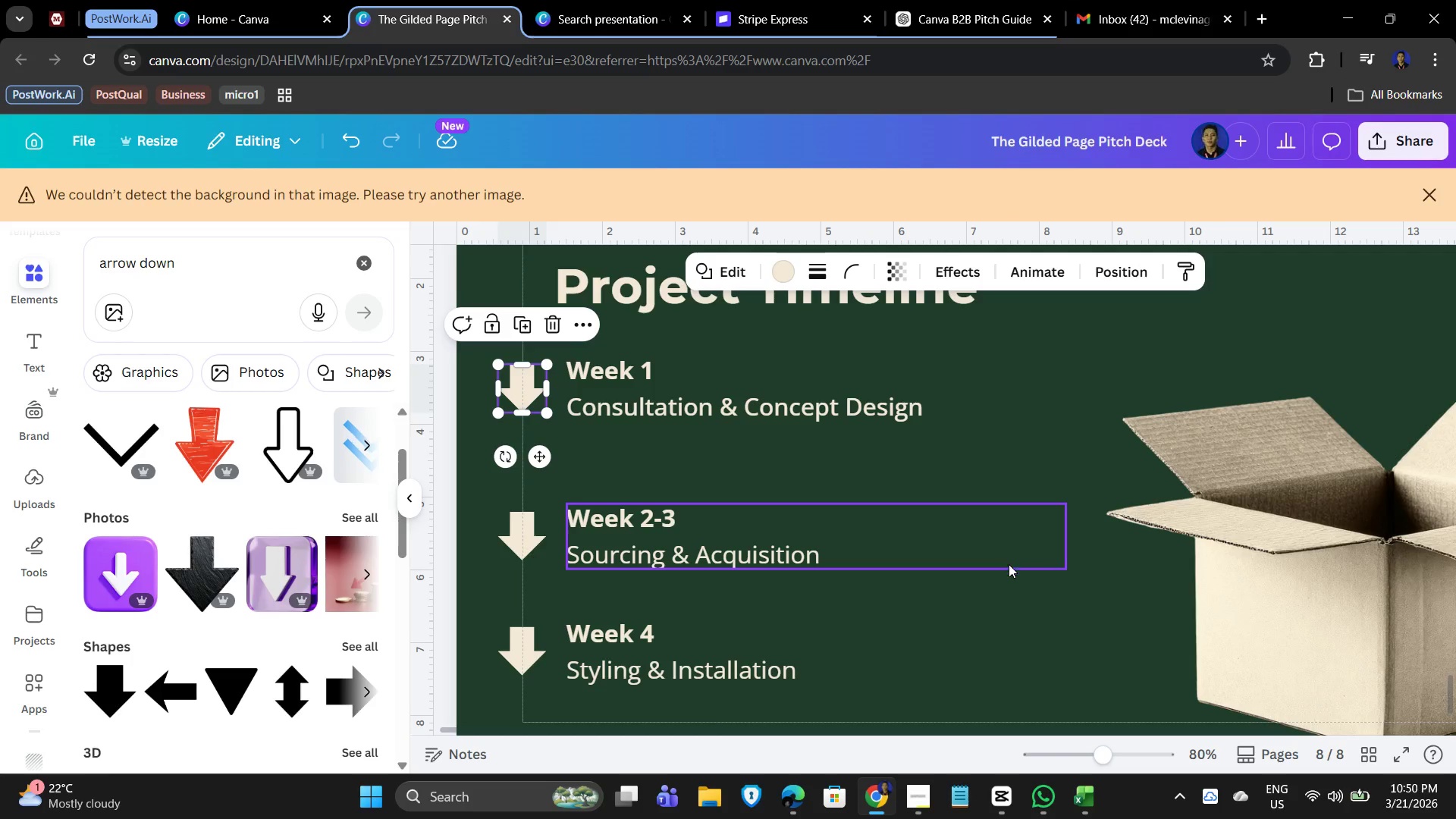 
left_click([1004, 564])
 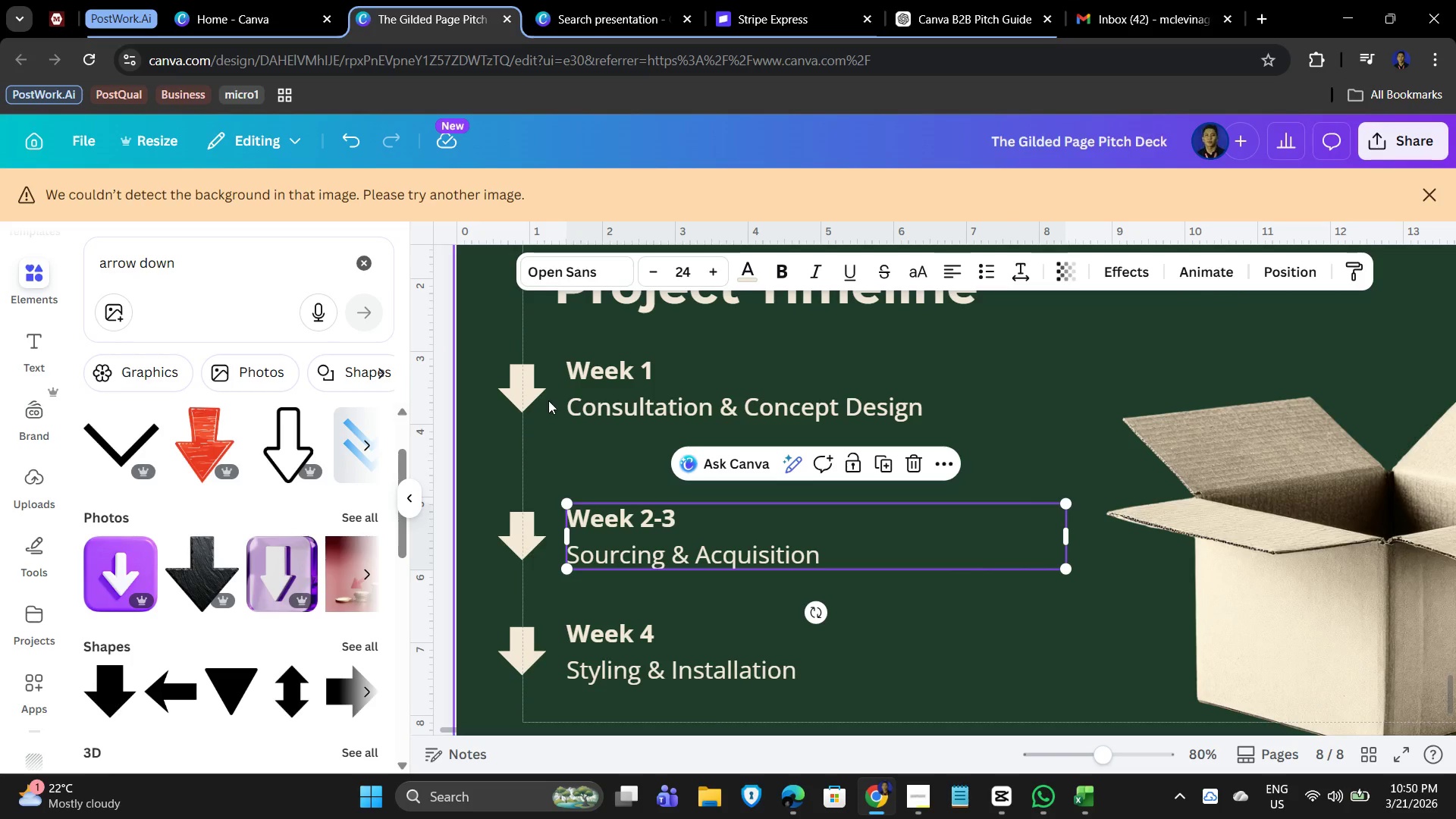 
left_click([520, 390])
 